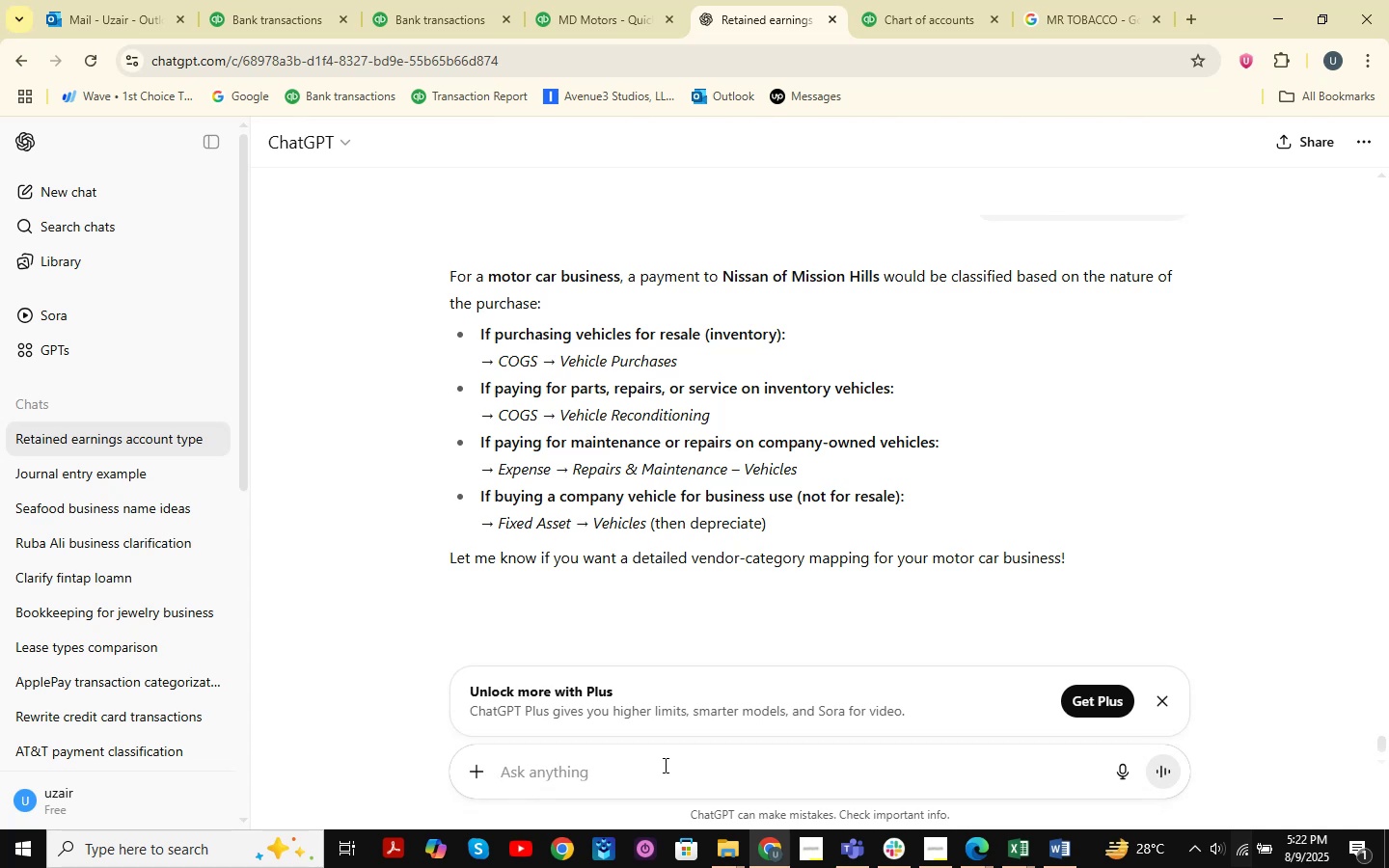 
wait(5.36)
 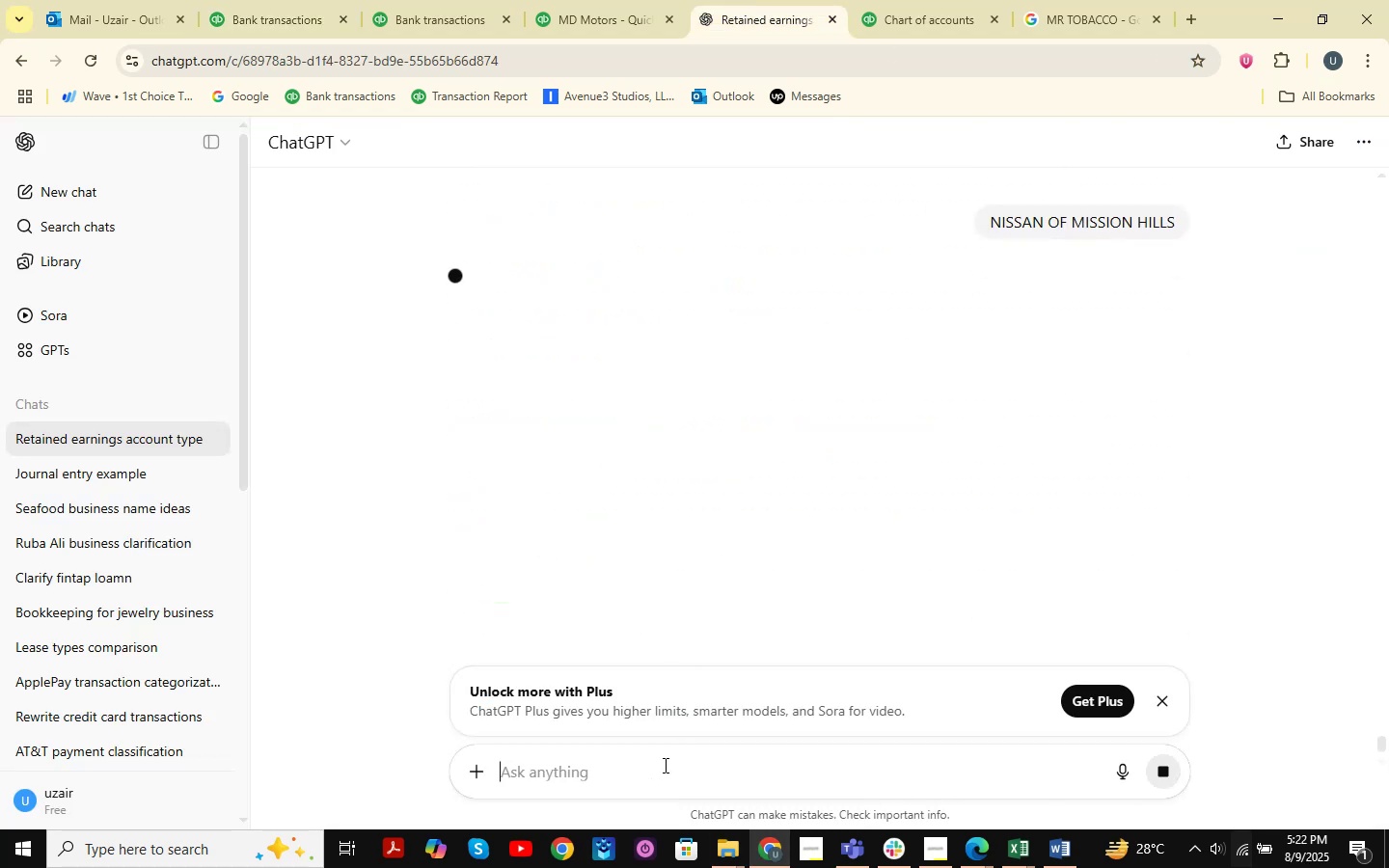 
left_click([1084, 14])
 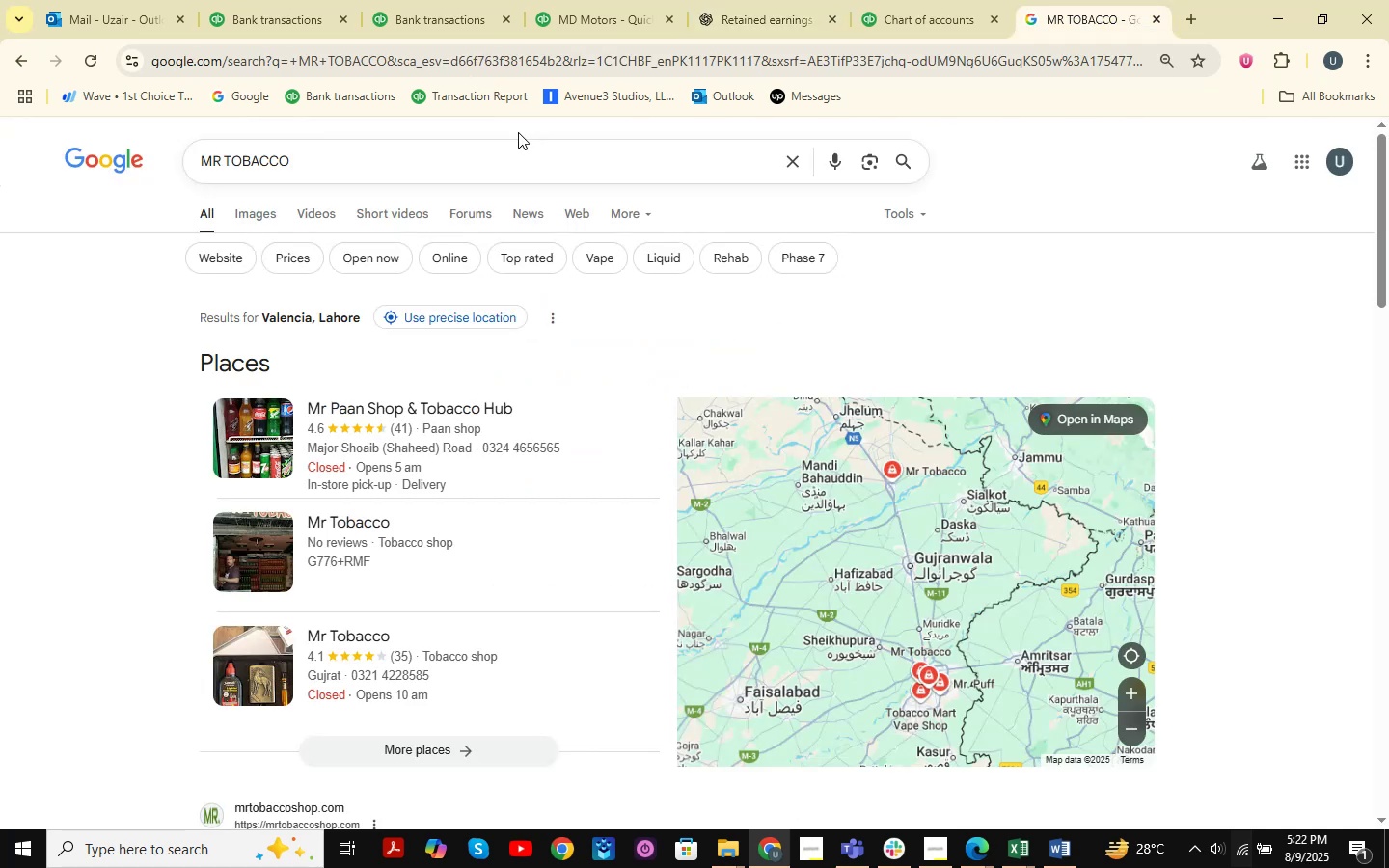 
left_click_drag(start_coordinate=[499, 151], to_coordinate=[164, 125])
 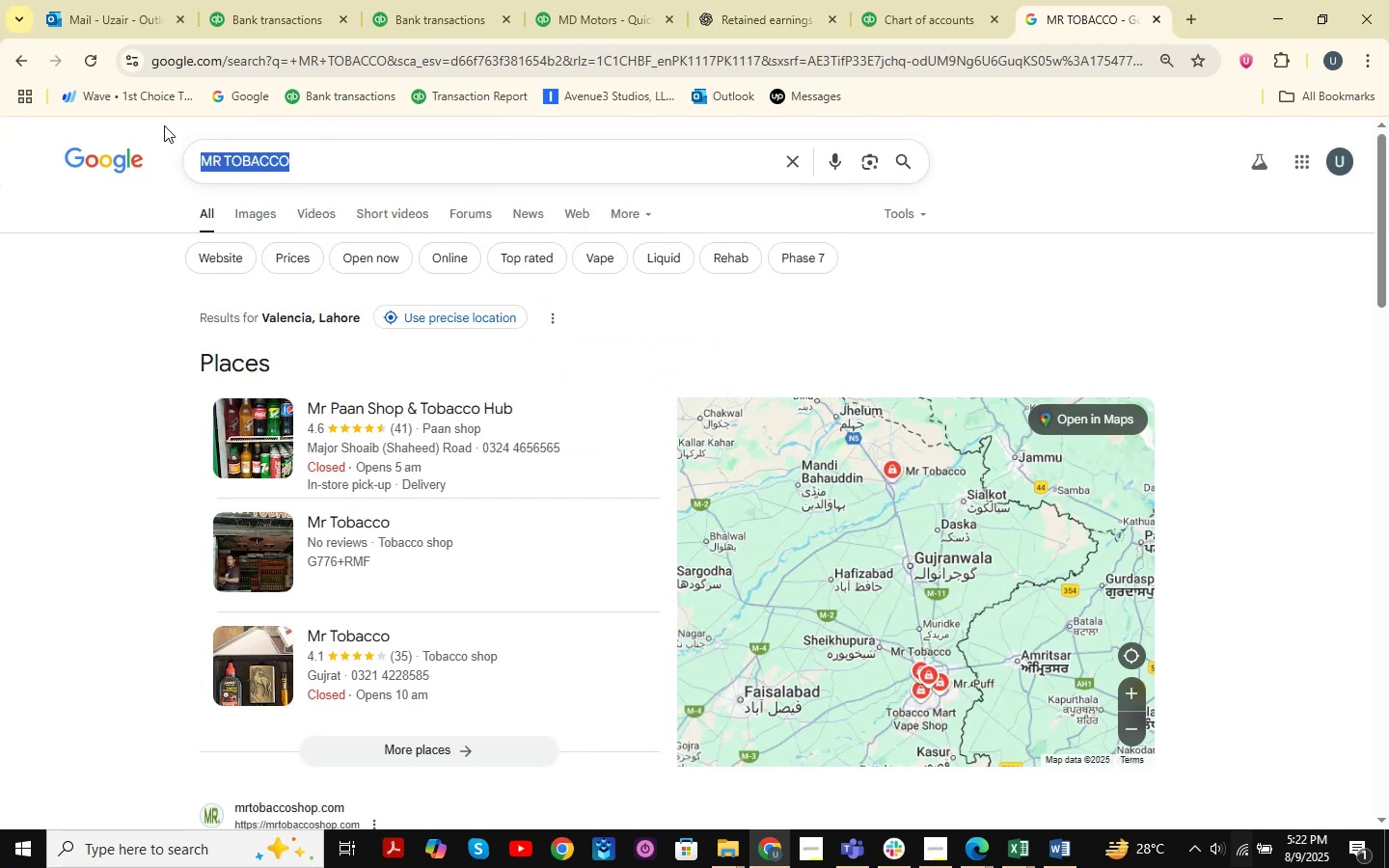 
key(Space)
 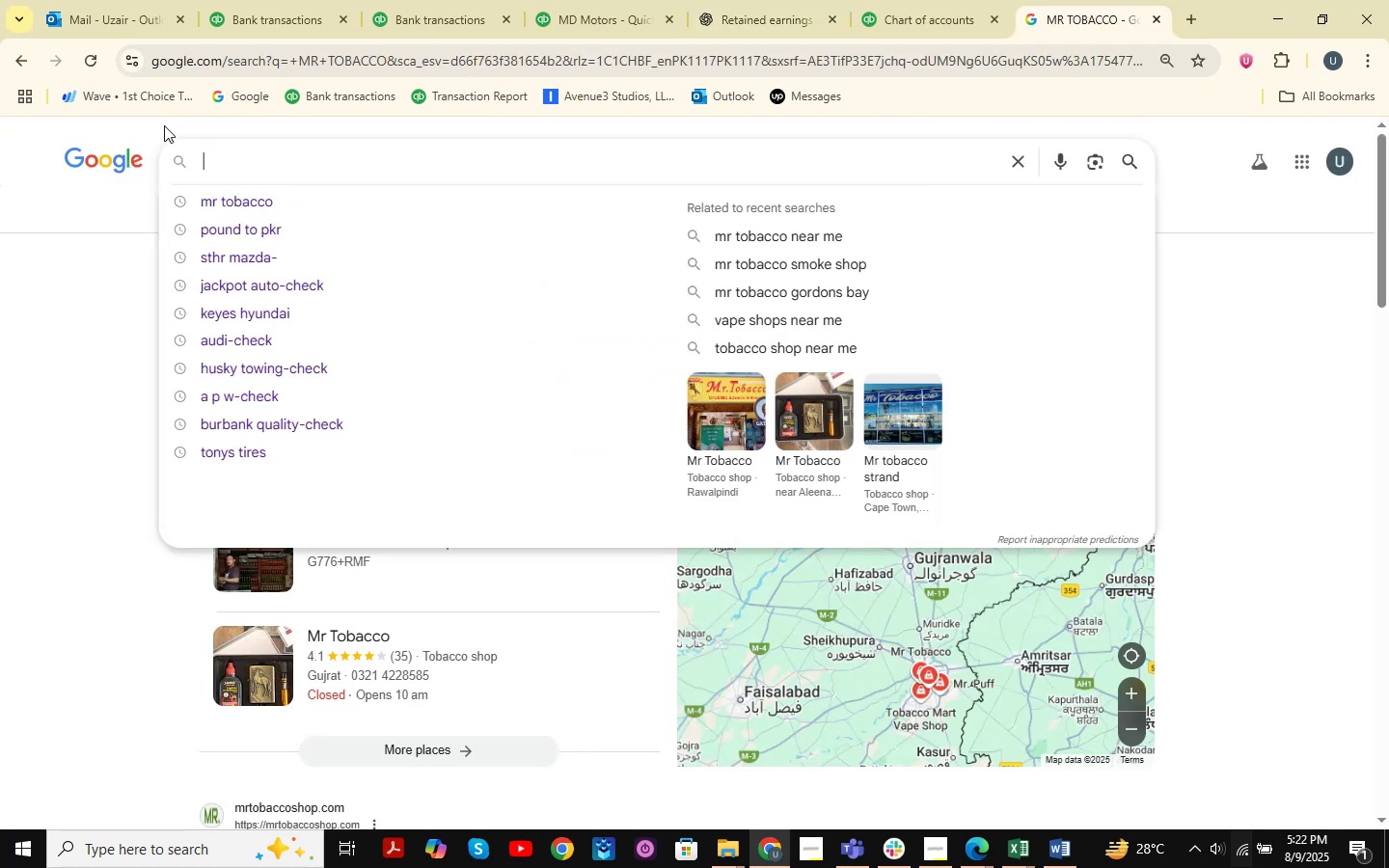 
key(Control+V)
 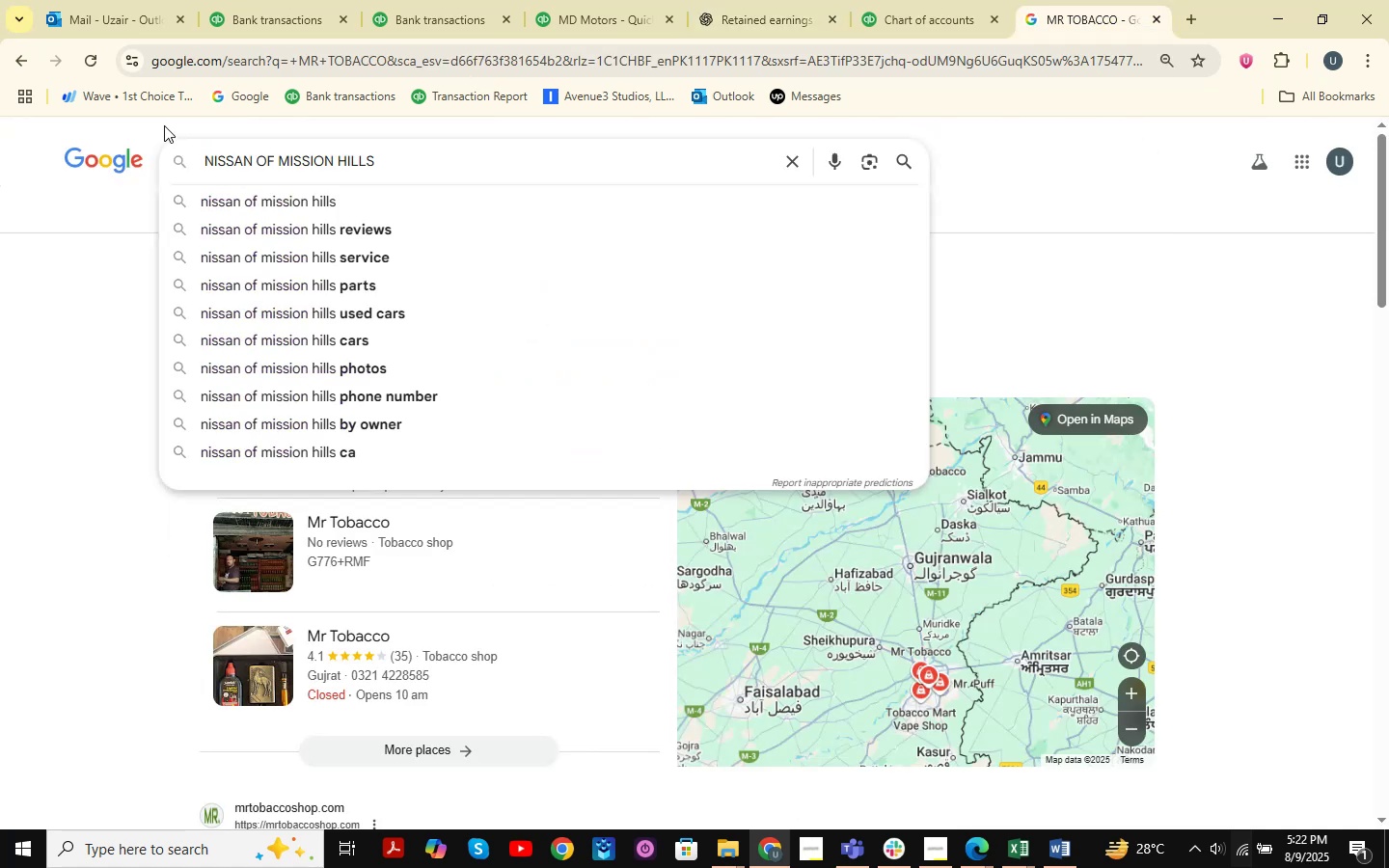 
key(NumpadEnter)
 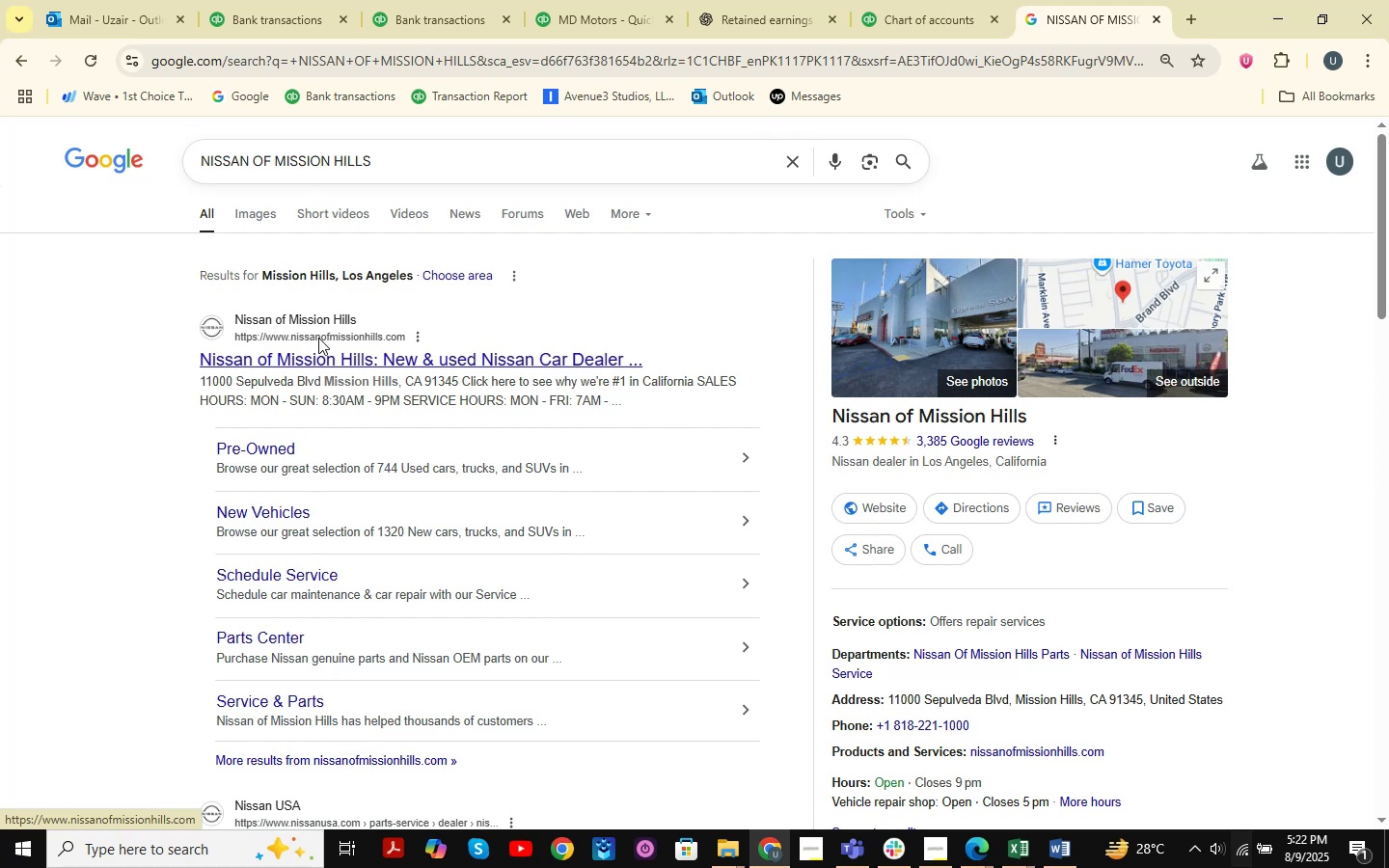 
wait(10.46)
 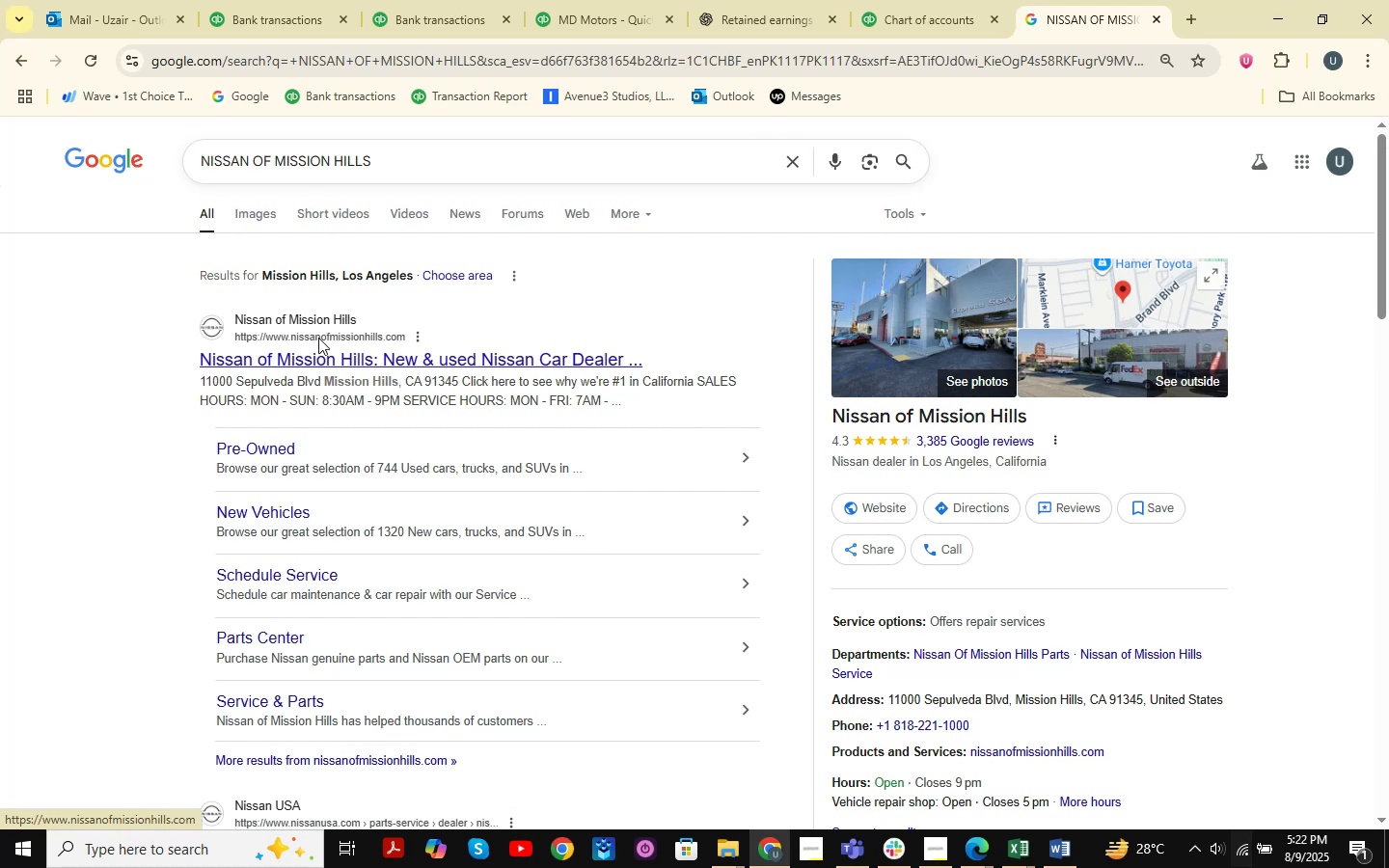 
mouse_move([1017, 846])
 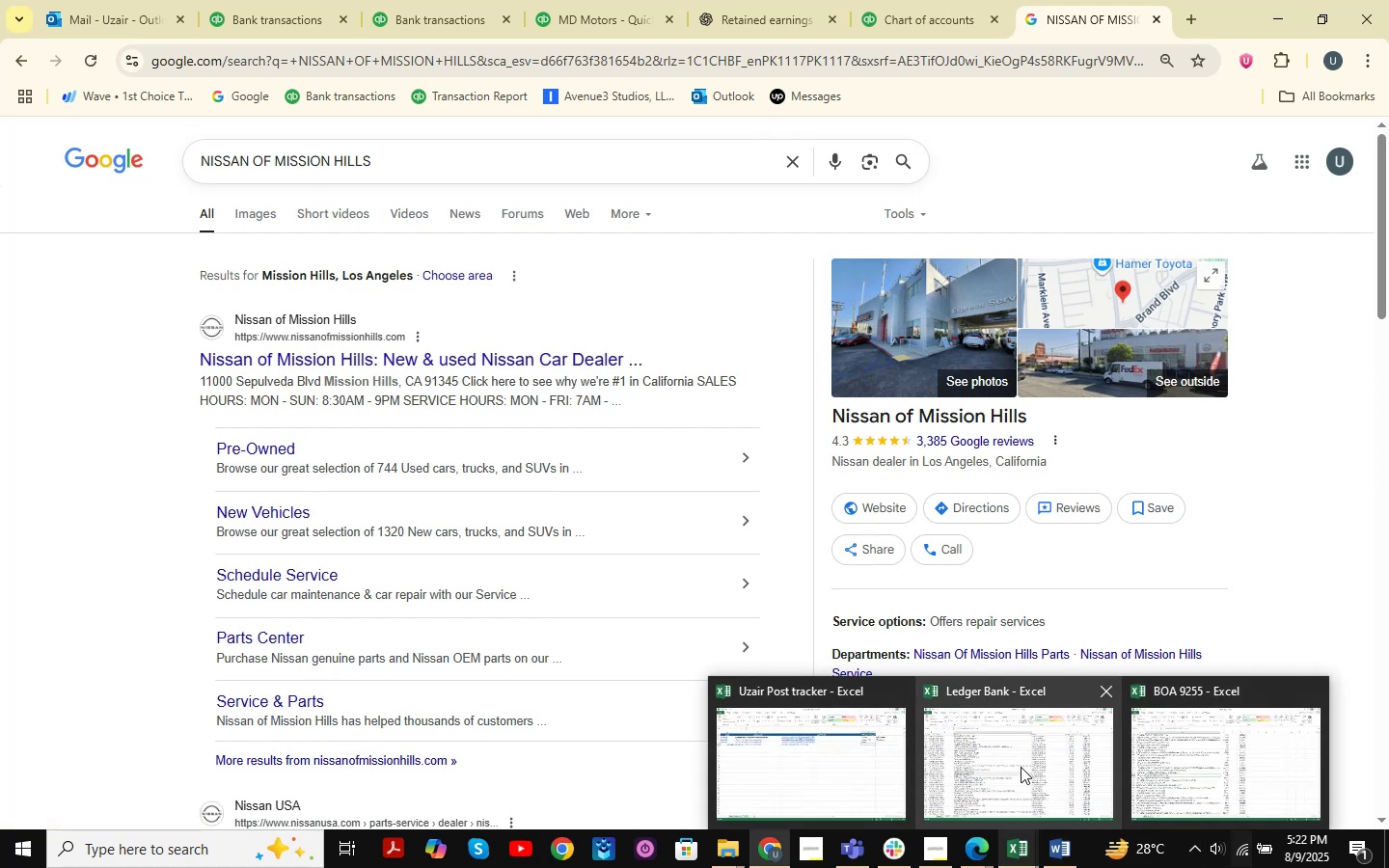 
left_click([1021, 767])
 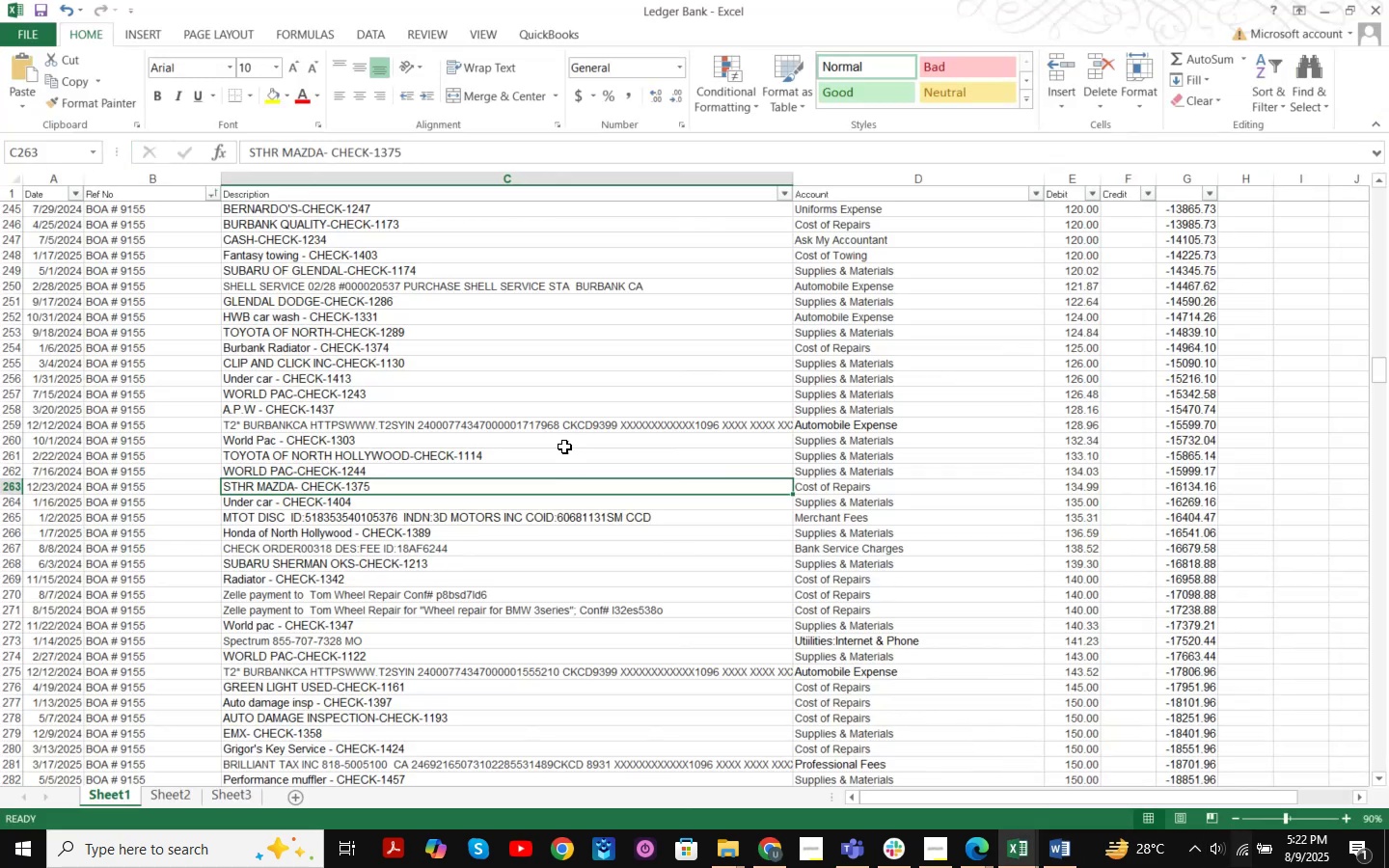 
key(Control+F)
 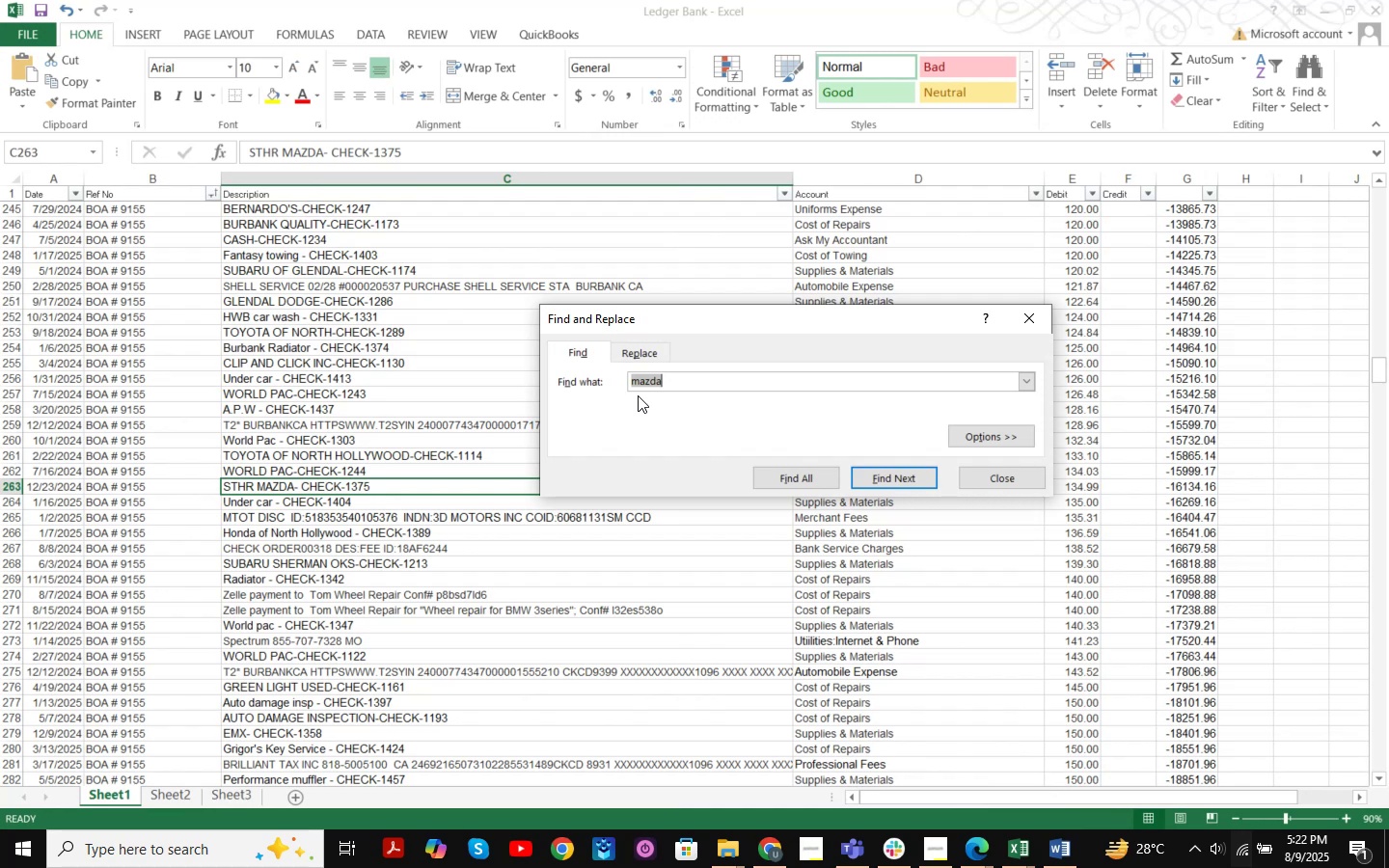 
key(Backspace)
type(NISA)
key(Backspace)
type(SAN OF )
 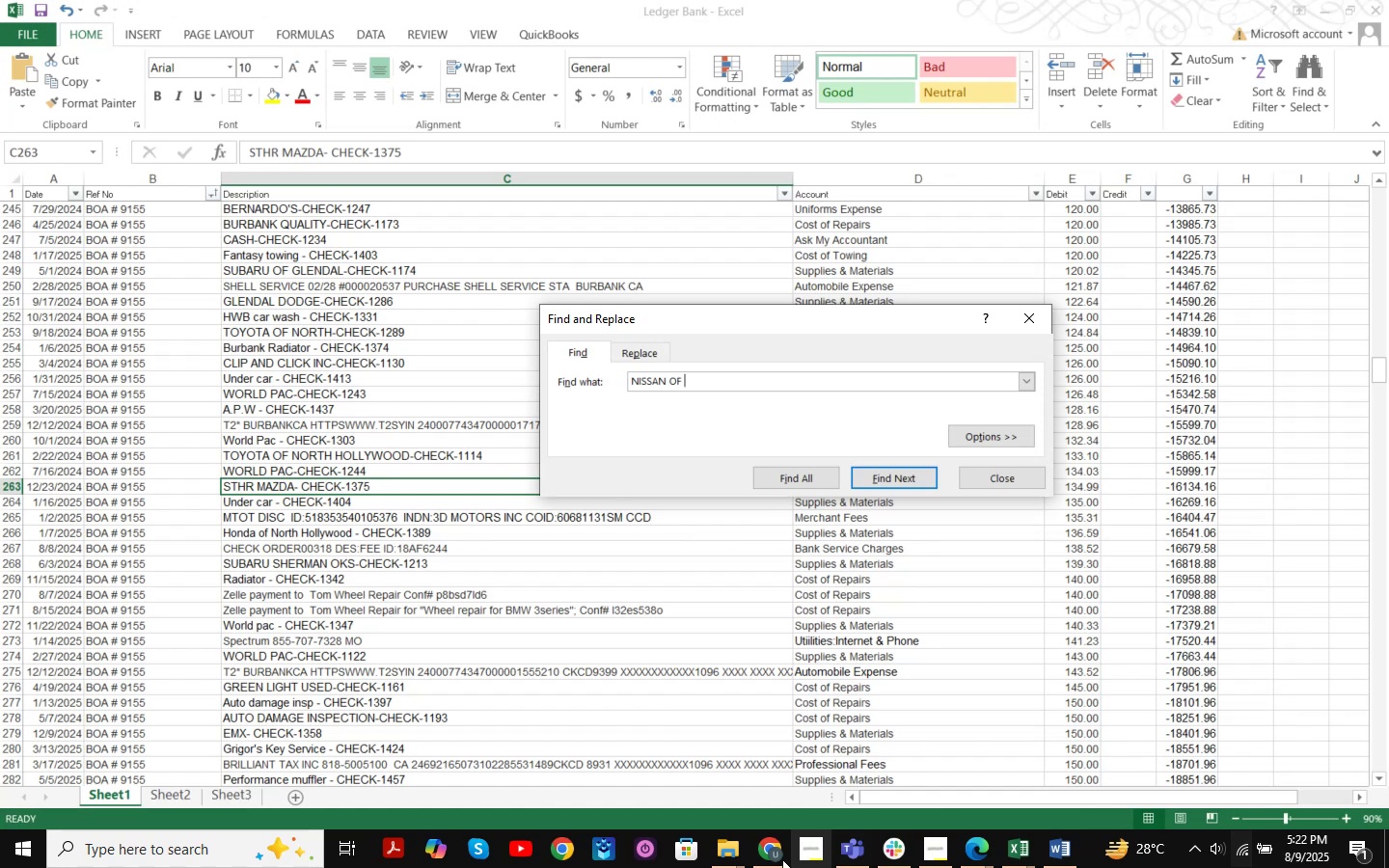 
left_click([766, 856])
 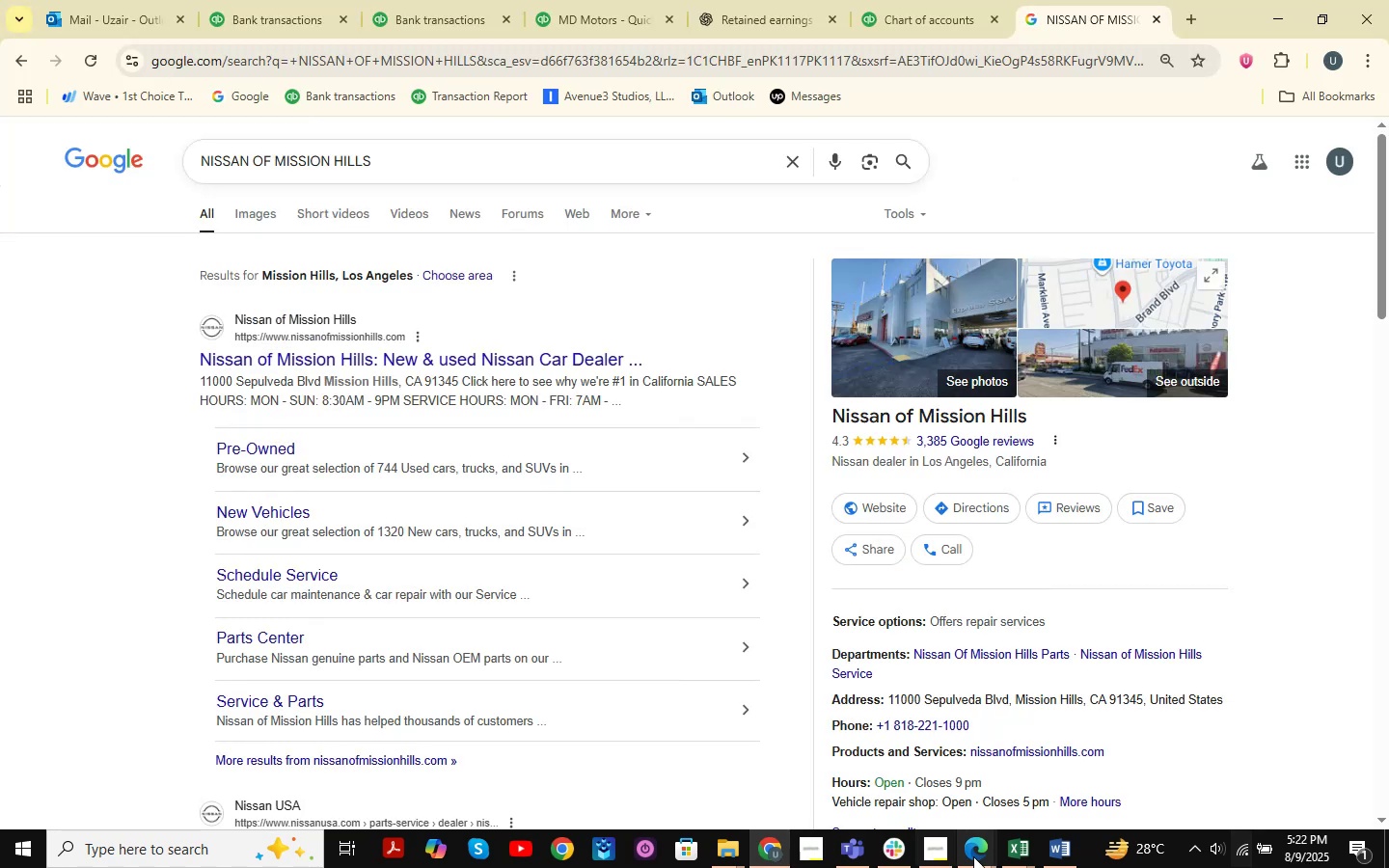 
left_click([1006, 855])
 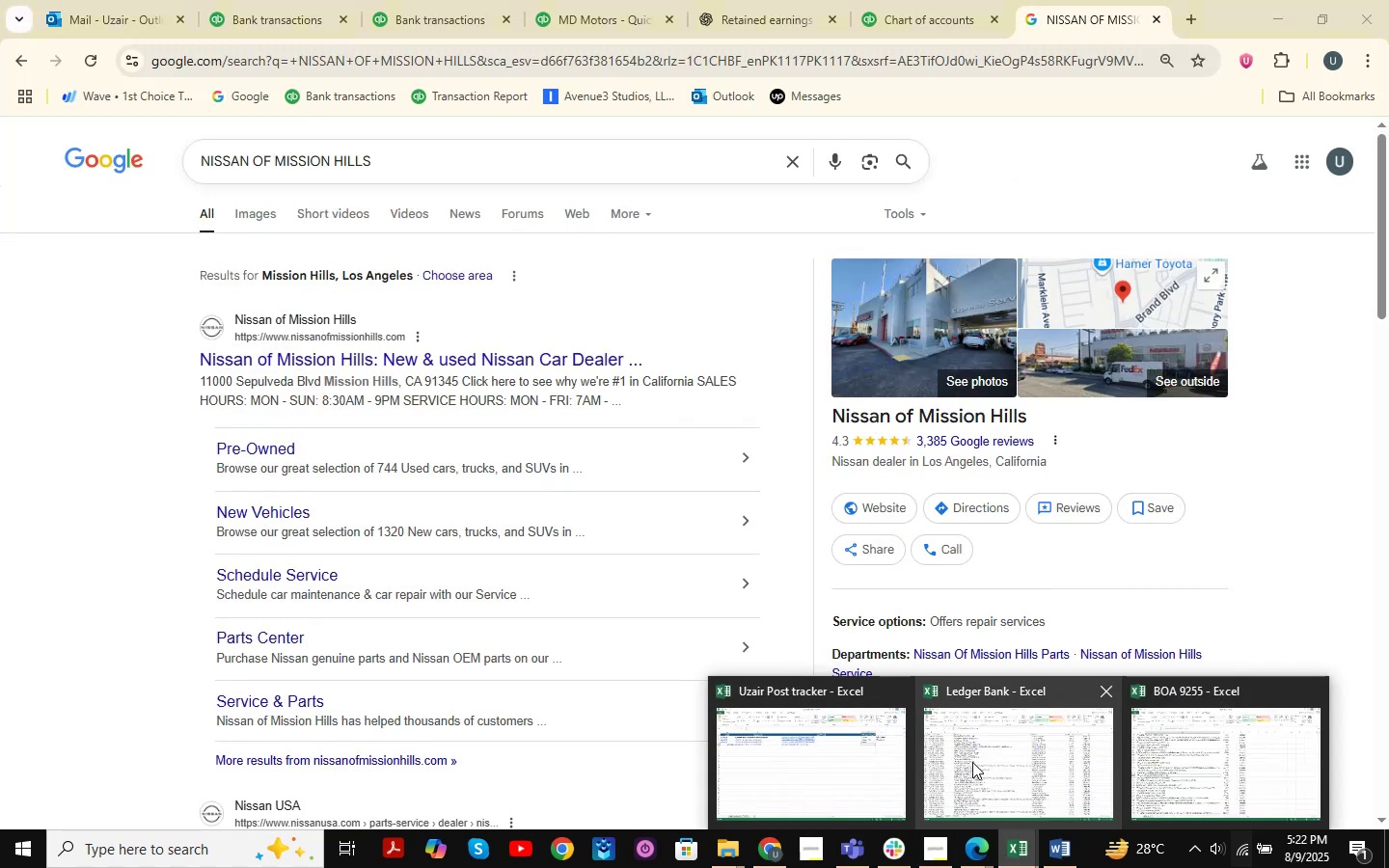 
left_click([1000, 758])
 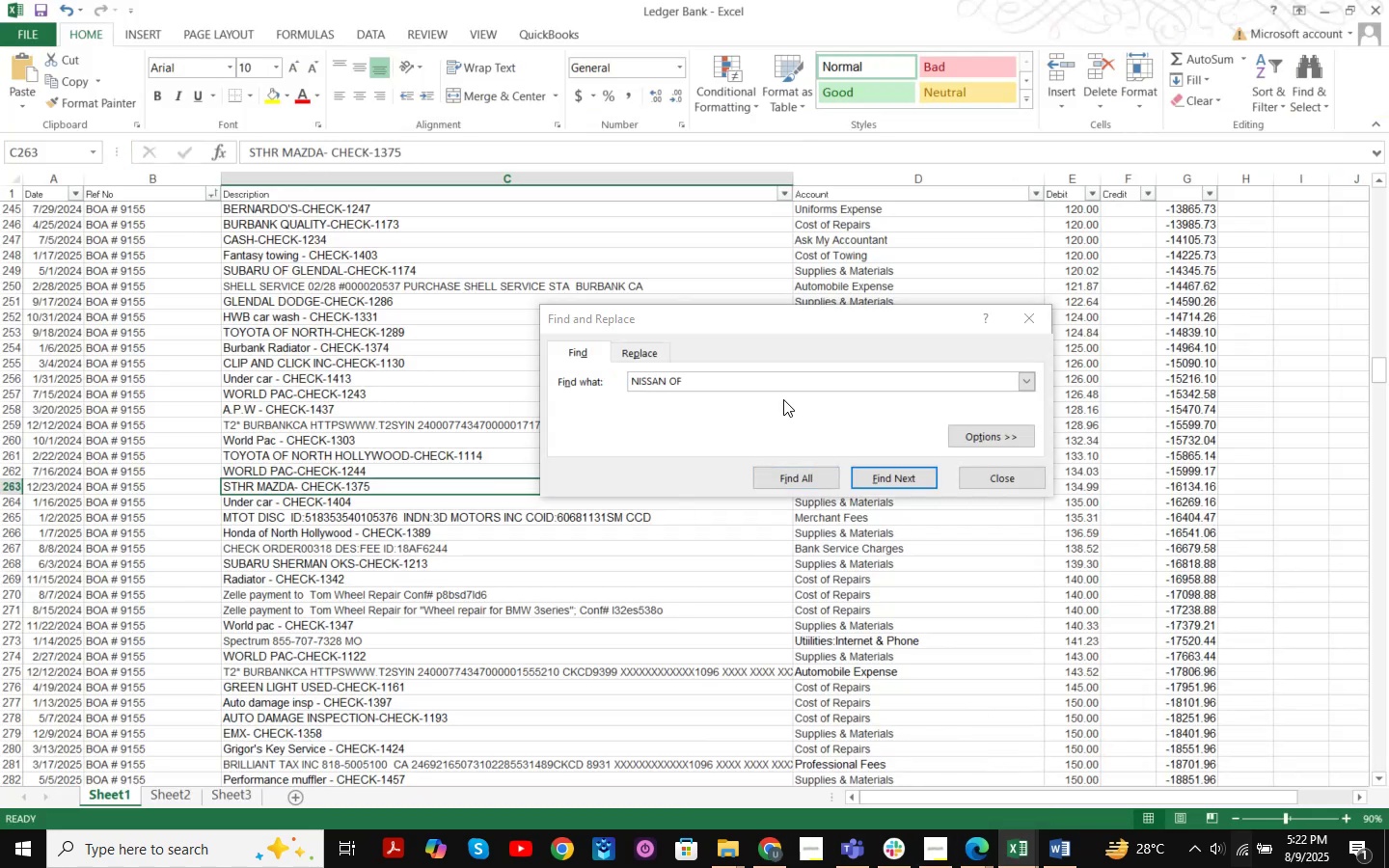 
left_click([793, 386])
 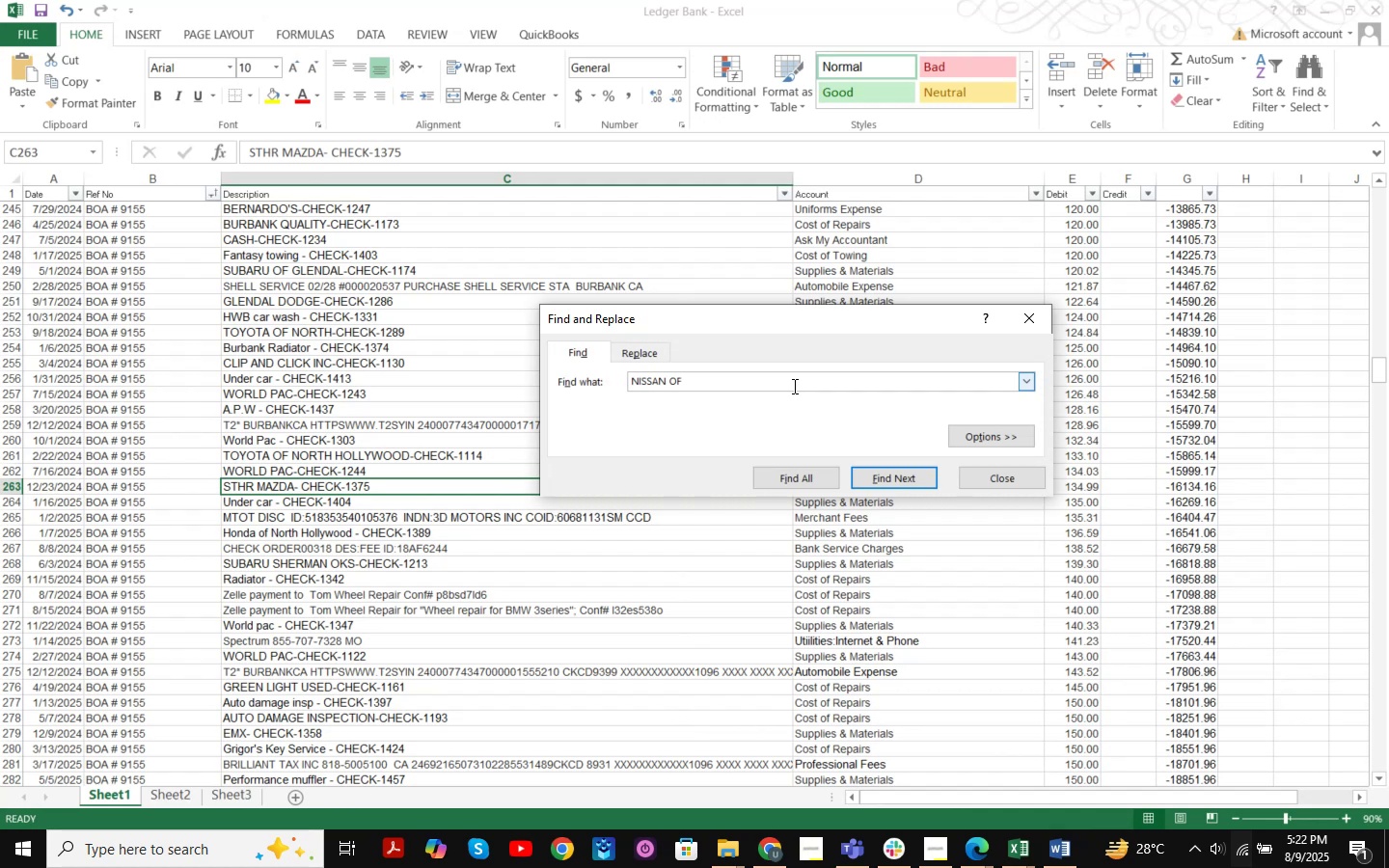 
type(MISSION HILLS)
key(NumpadEnter)
 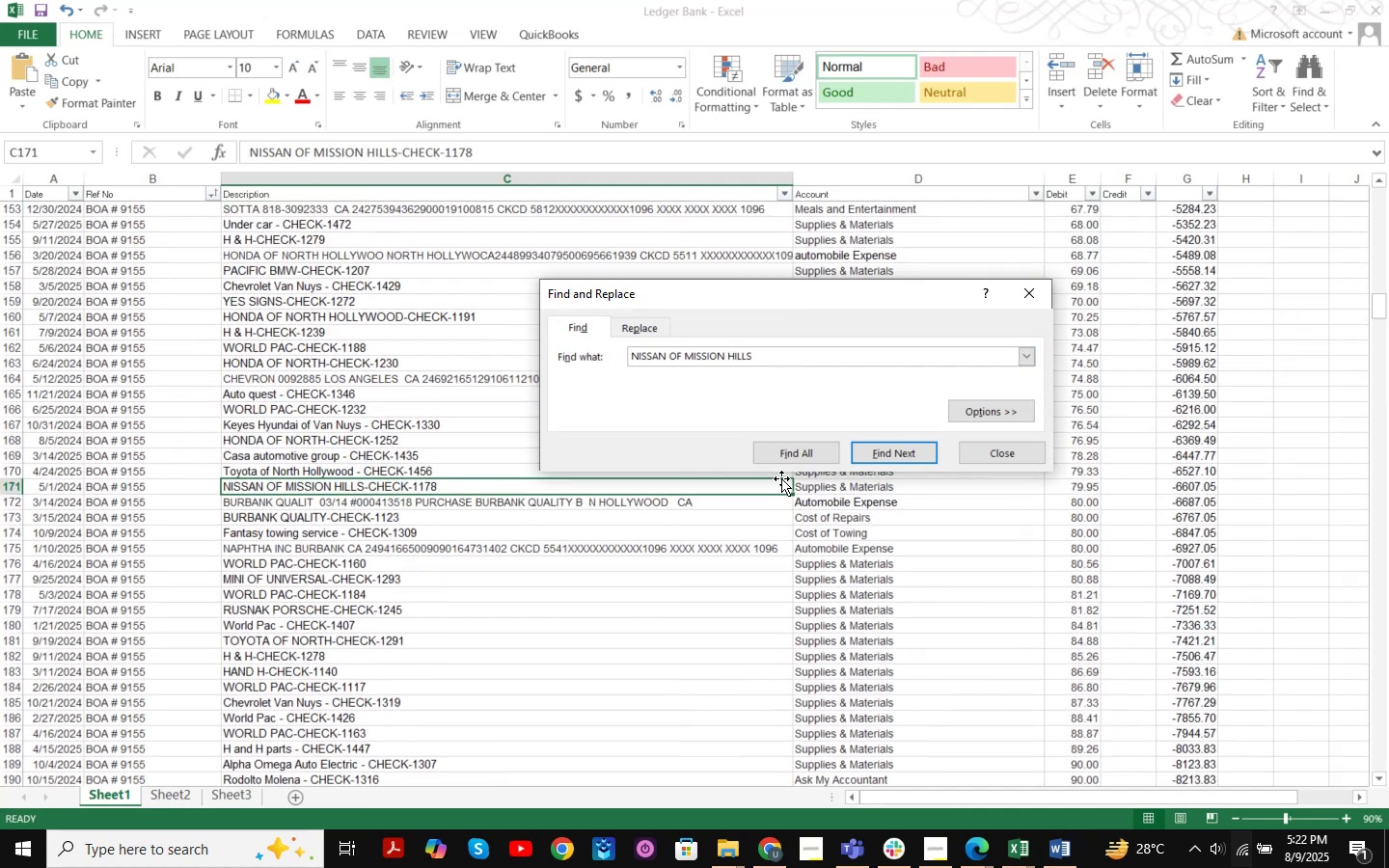 
left_click([985, 457])
 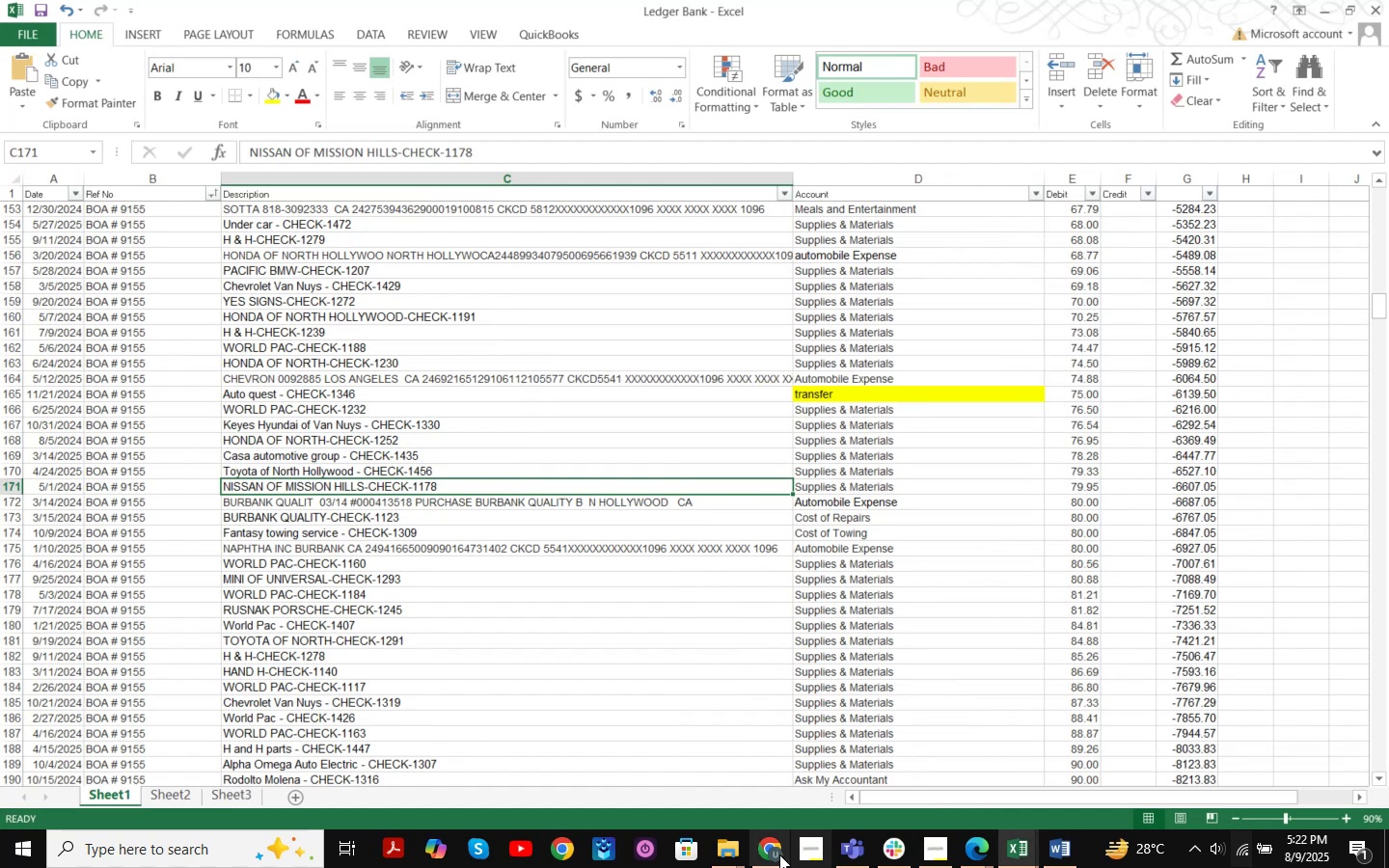 
left_click([779, 854])
 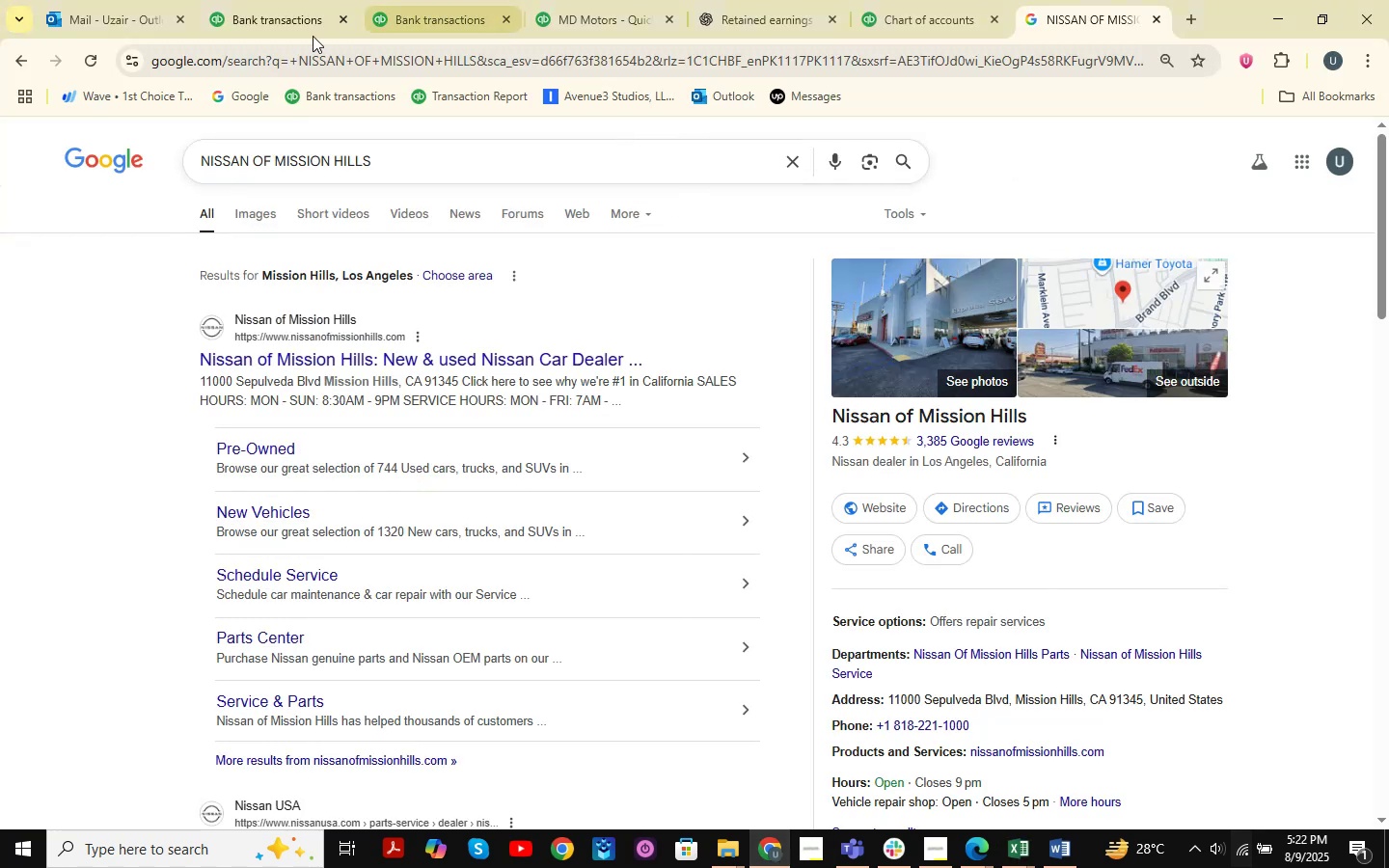 
left_click([307, 21])
 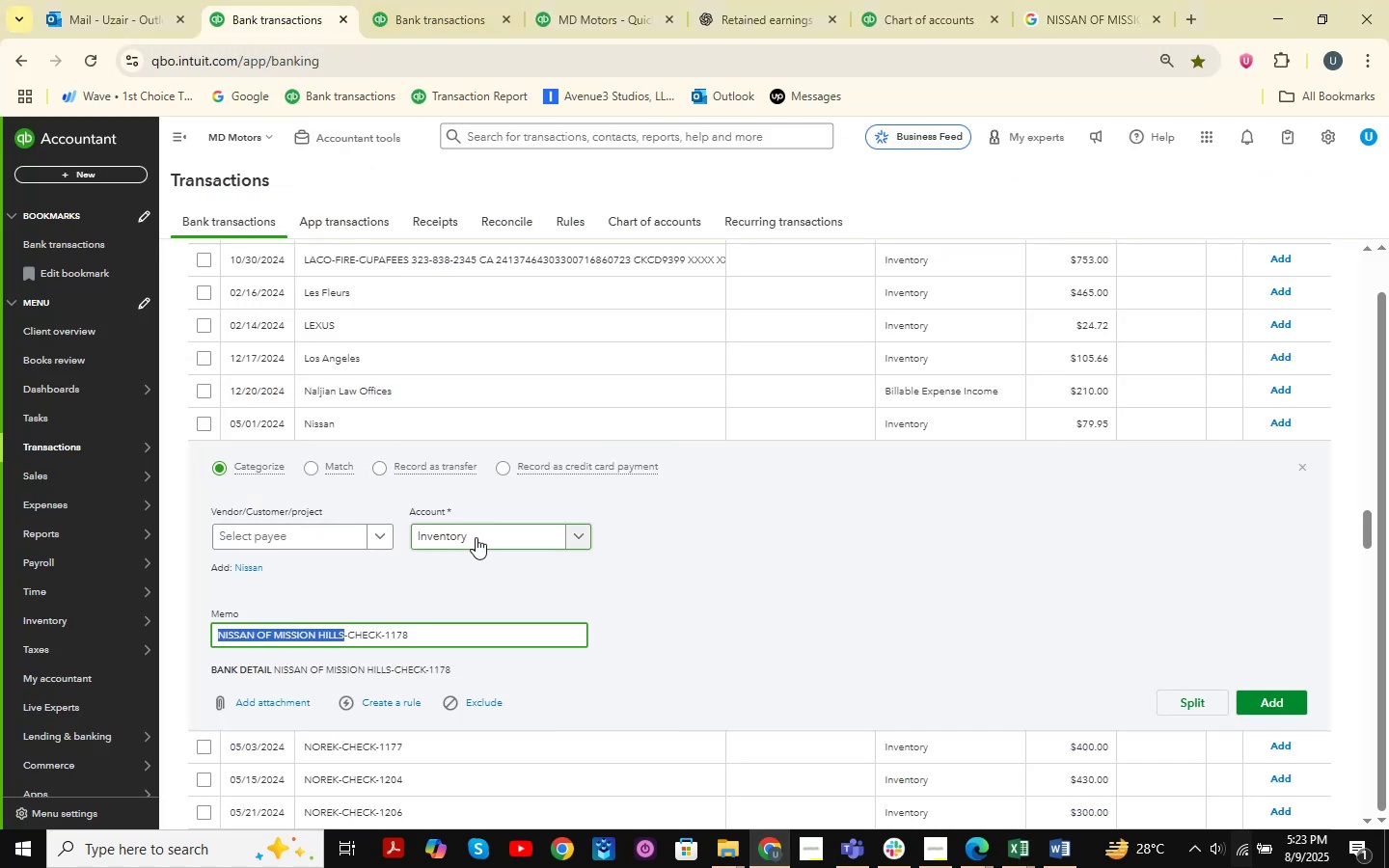 
left_click([477, 537])
 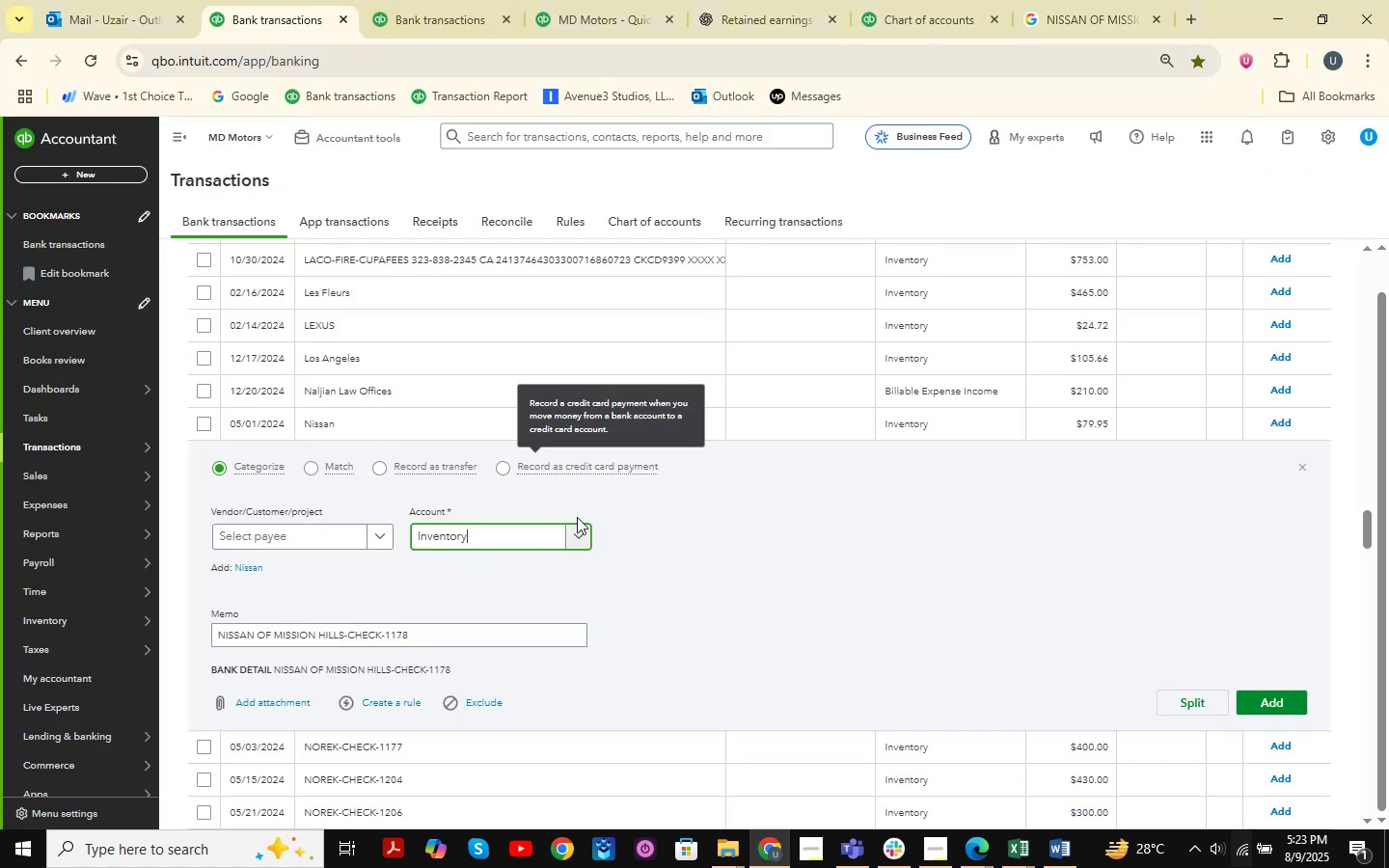 
left_click_drag(start_coordinate=[535, 534], to_coordinate=[347, 521])
 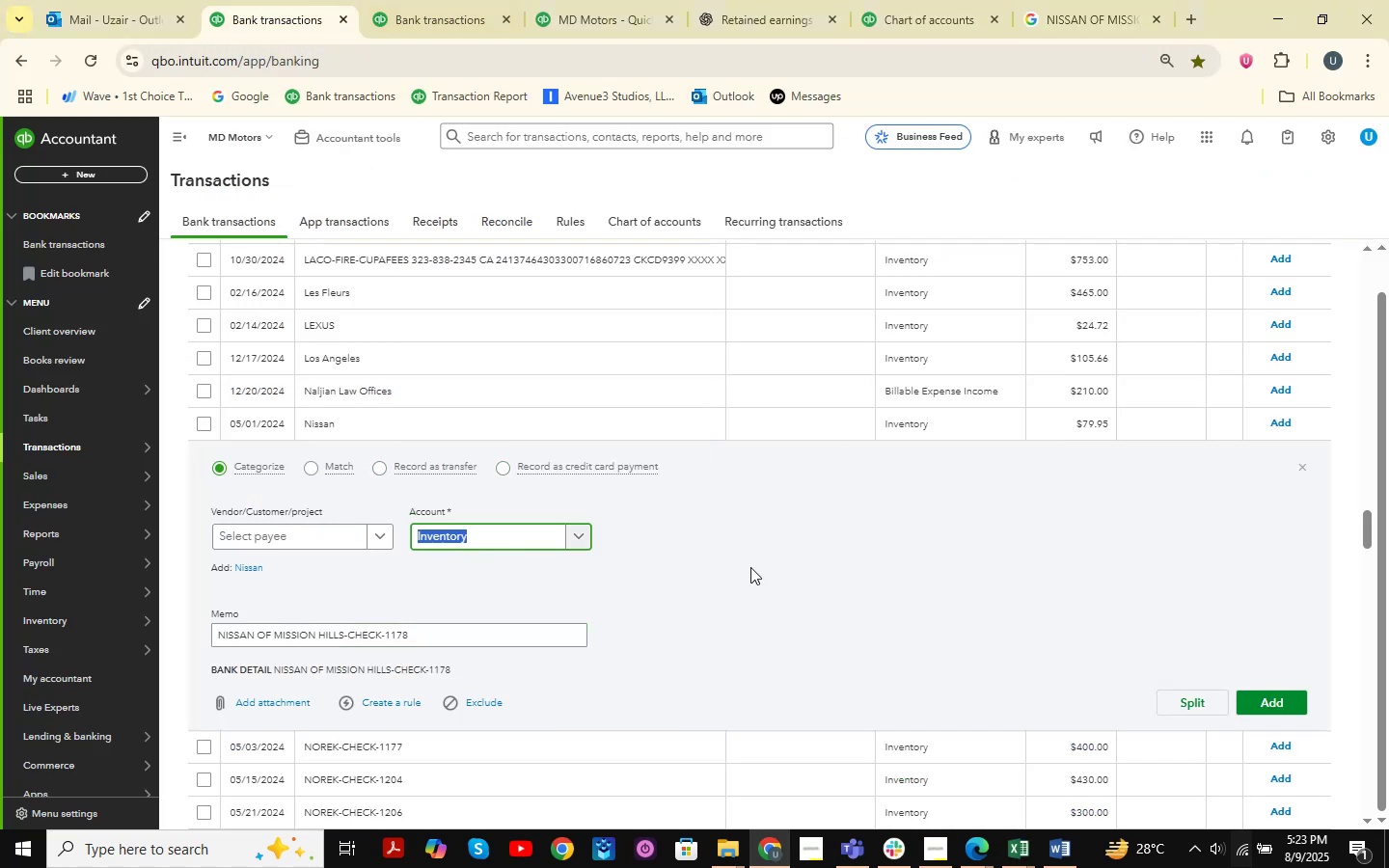 
type( SUPP)
 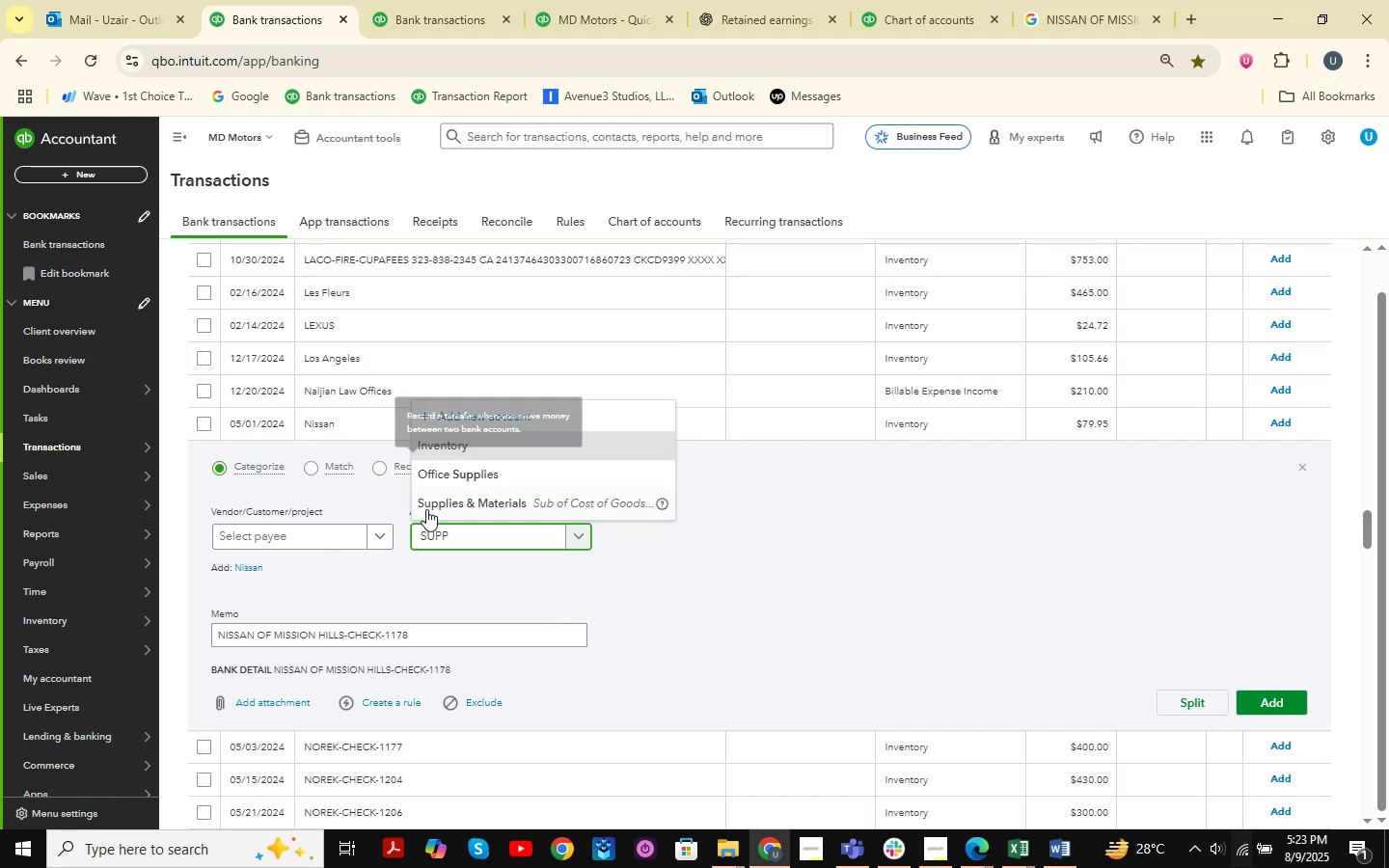 
left_click([427, 499])
 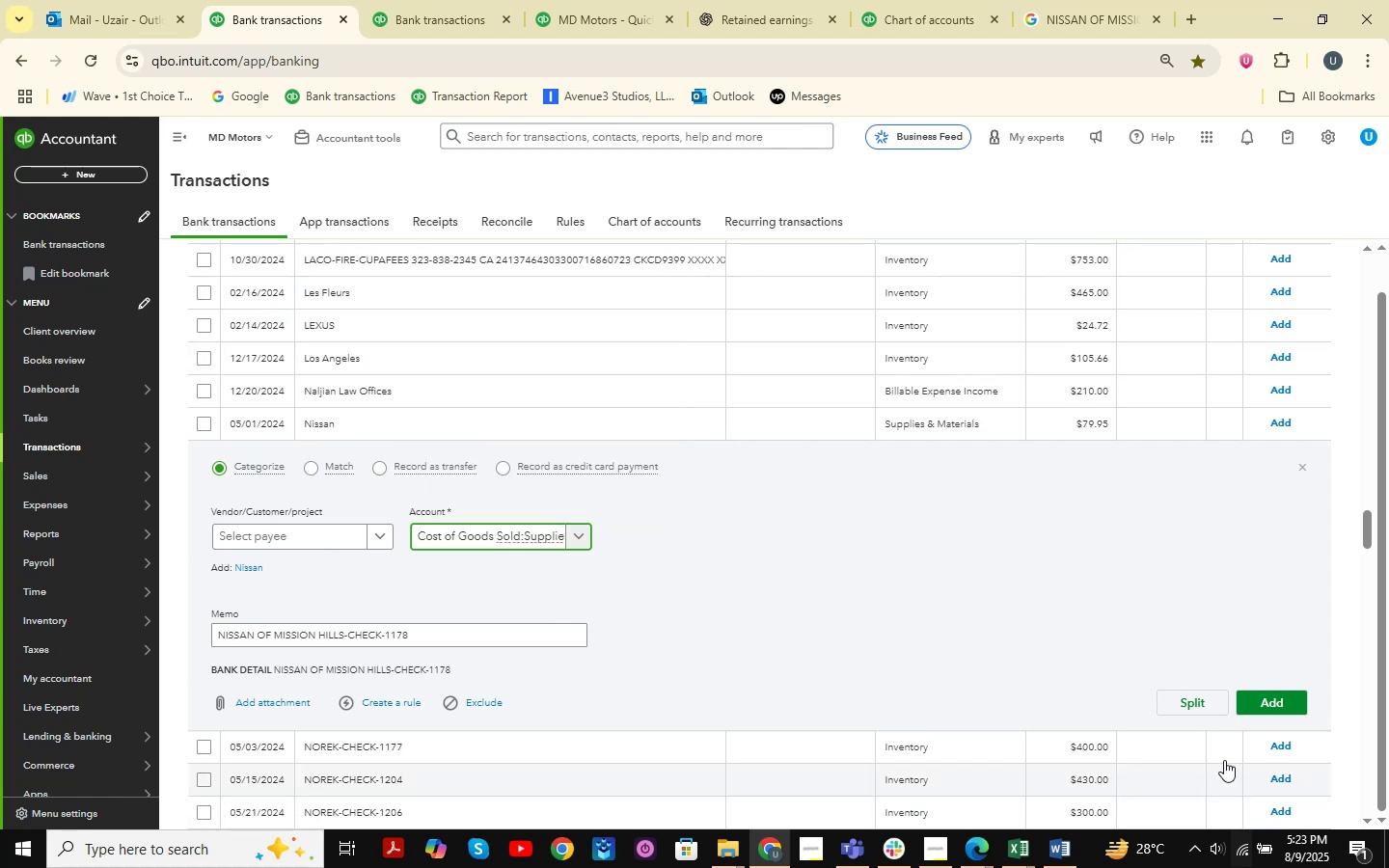 
left_click([1274, 699])
 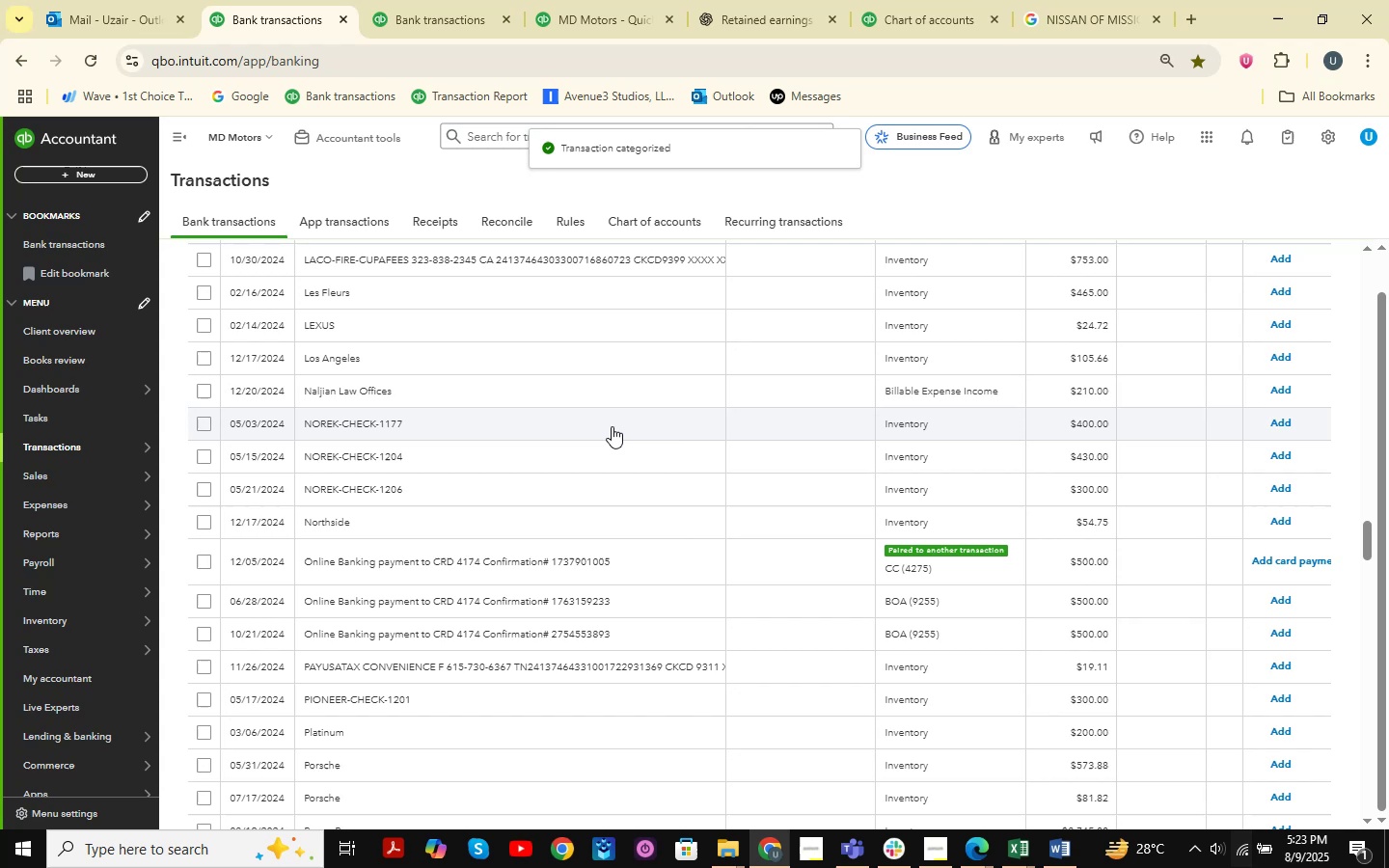 
wait(9.03)
 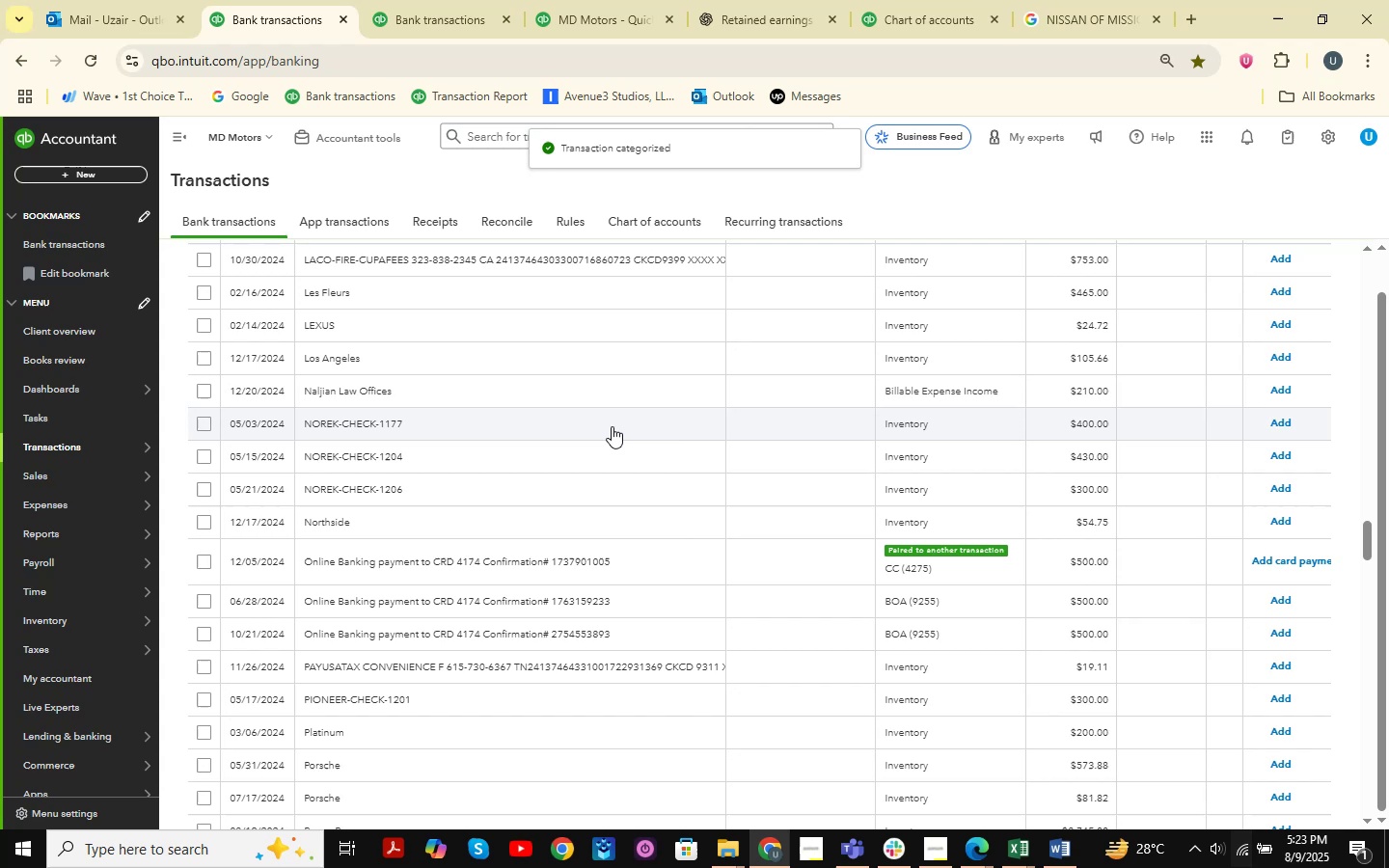 
left_click([416, 731])
 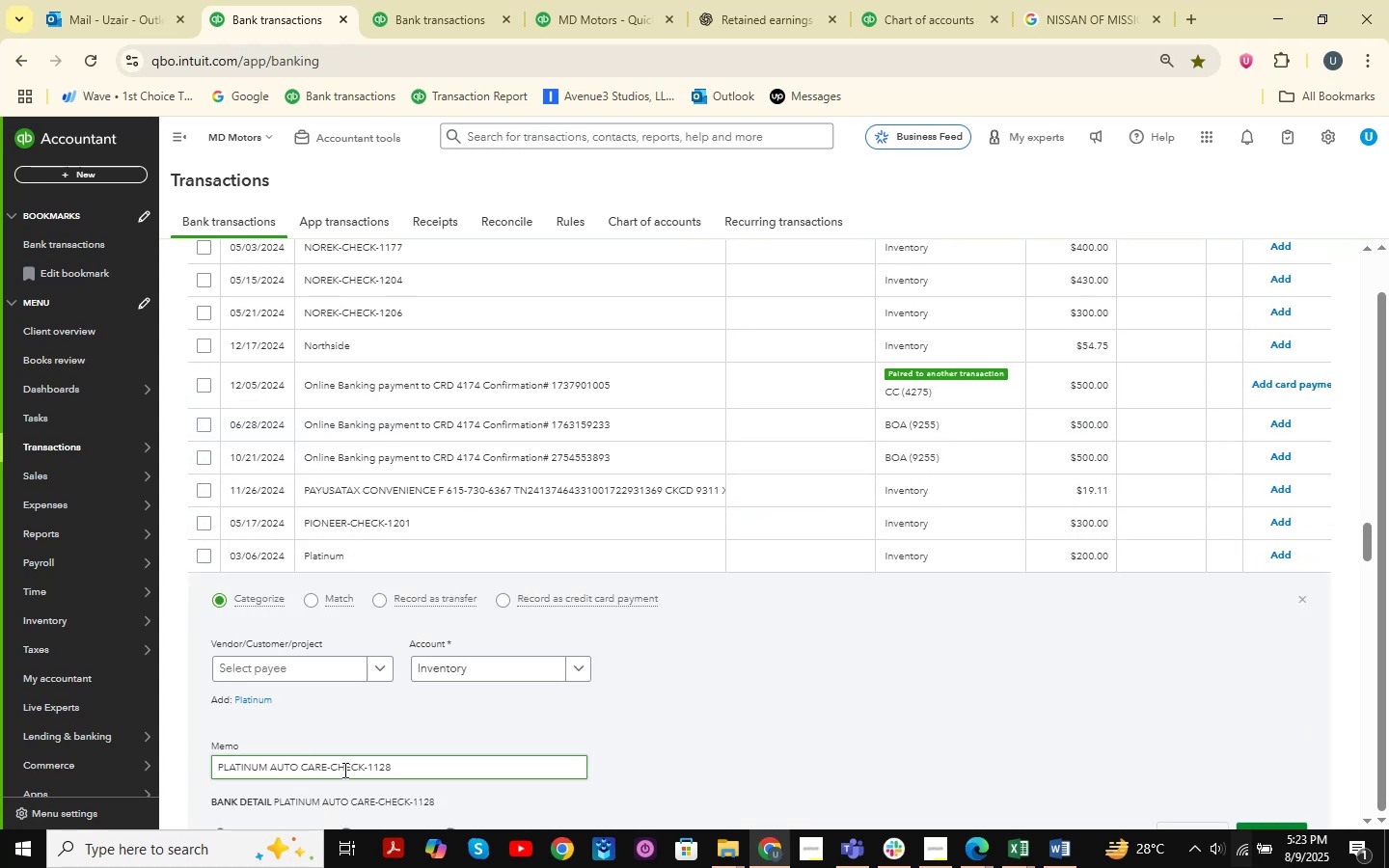 
wait(5.82)
 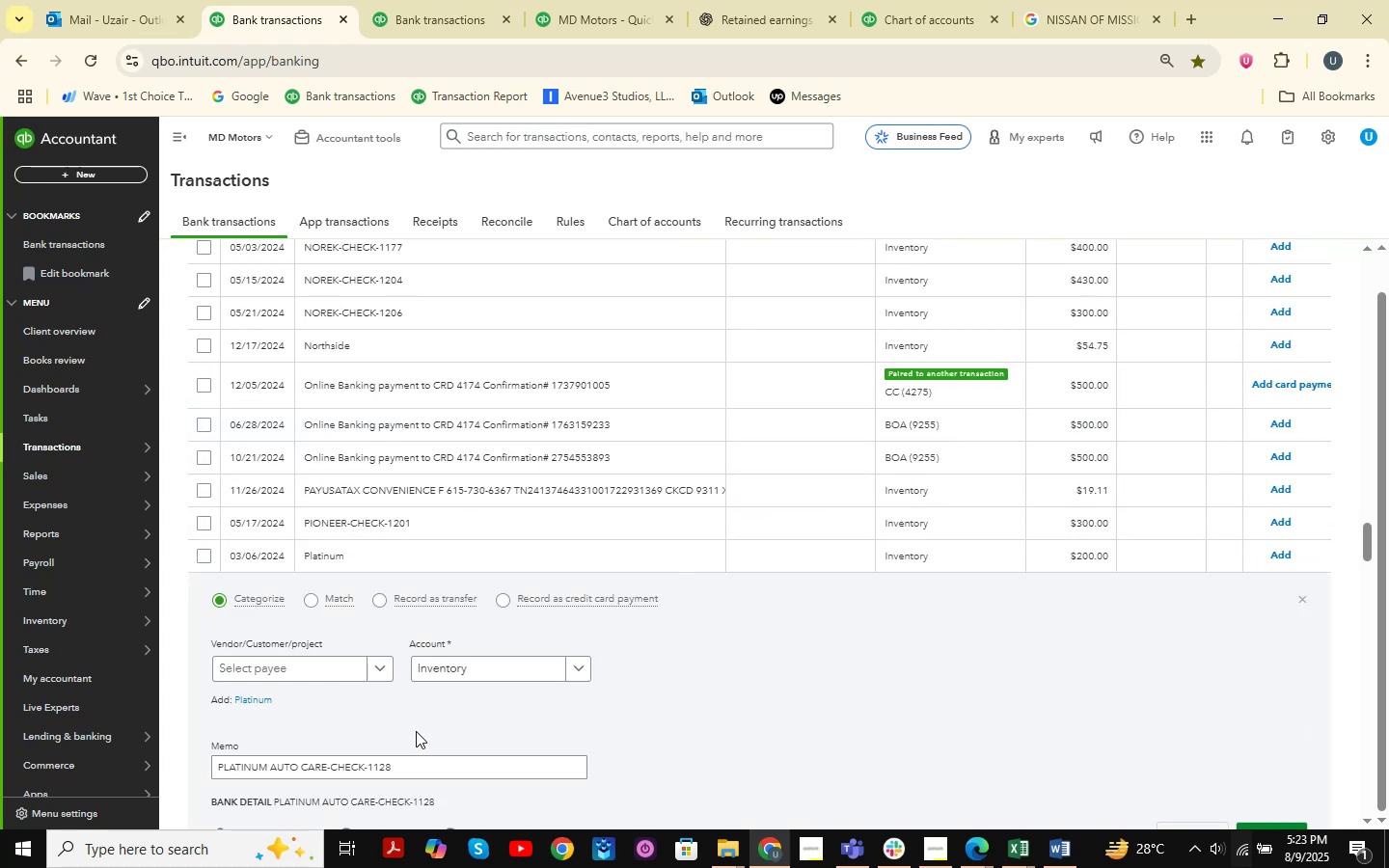 
left_click_drag(start_coordinate=[367, 764], to_coordinate=[208, 745])
 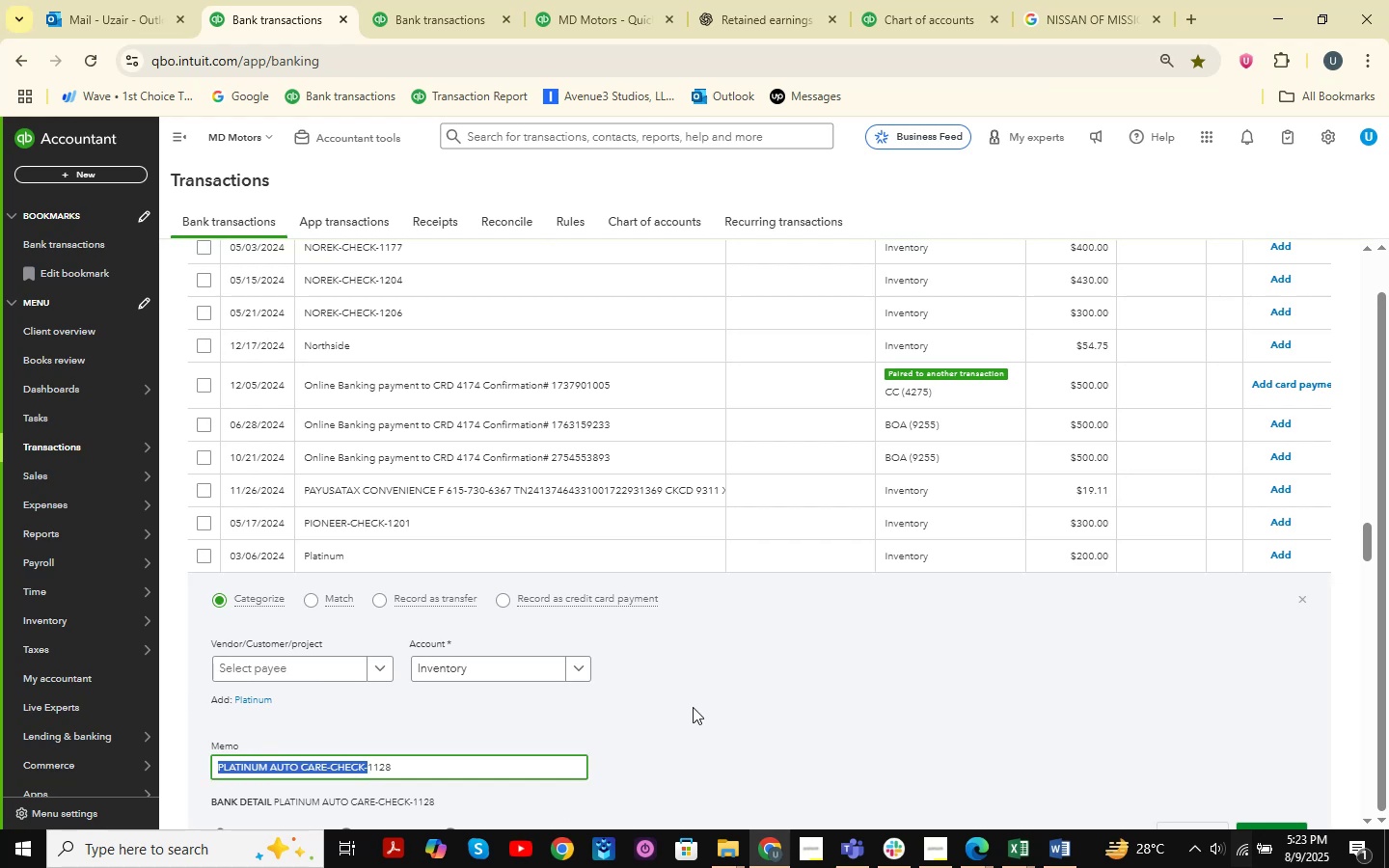 
key(Control+C)
 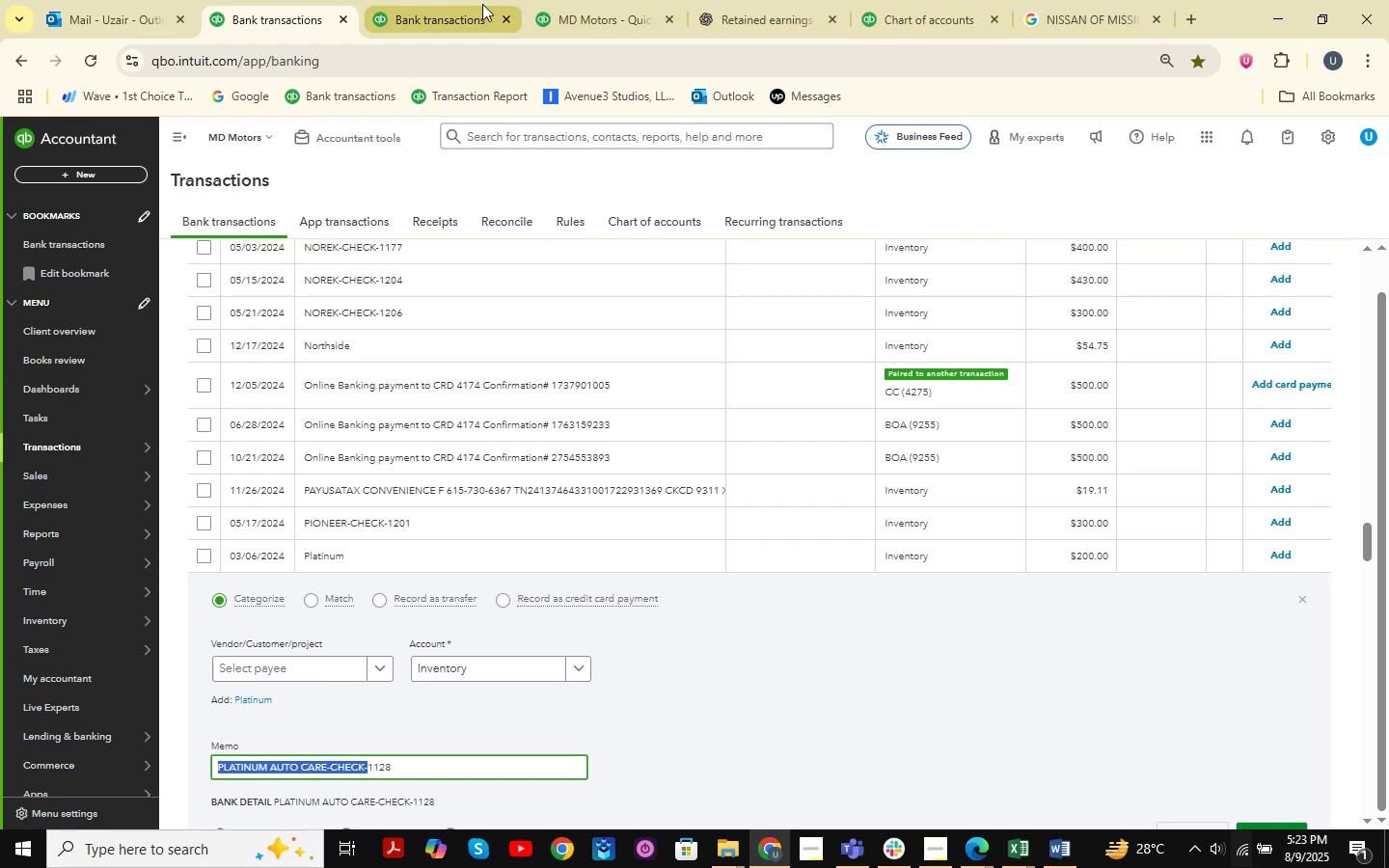 
left_click([743, 20])
 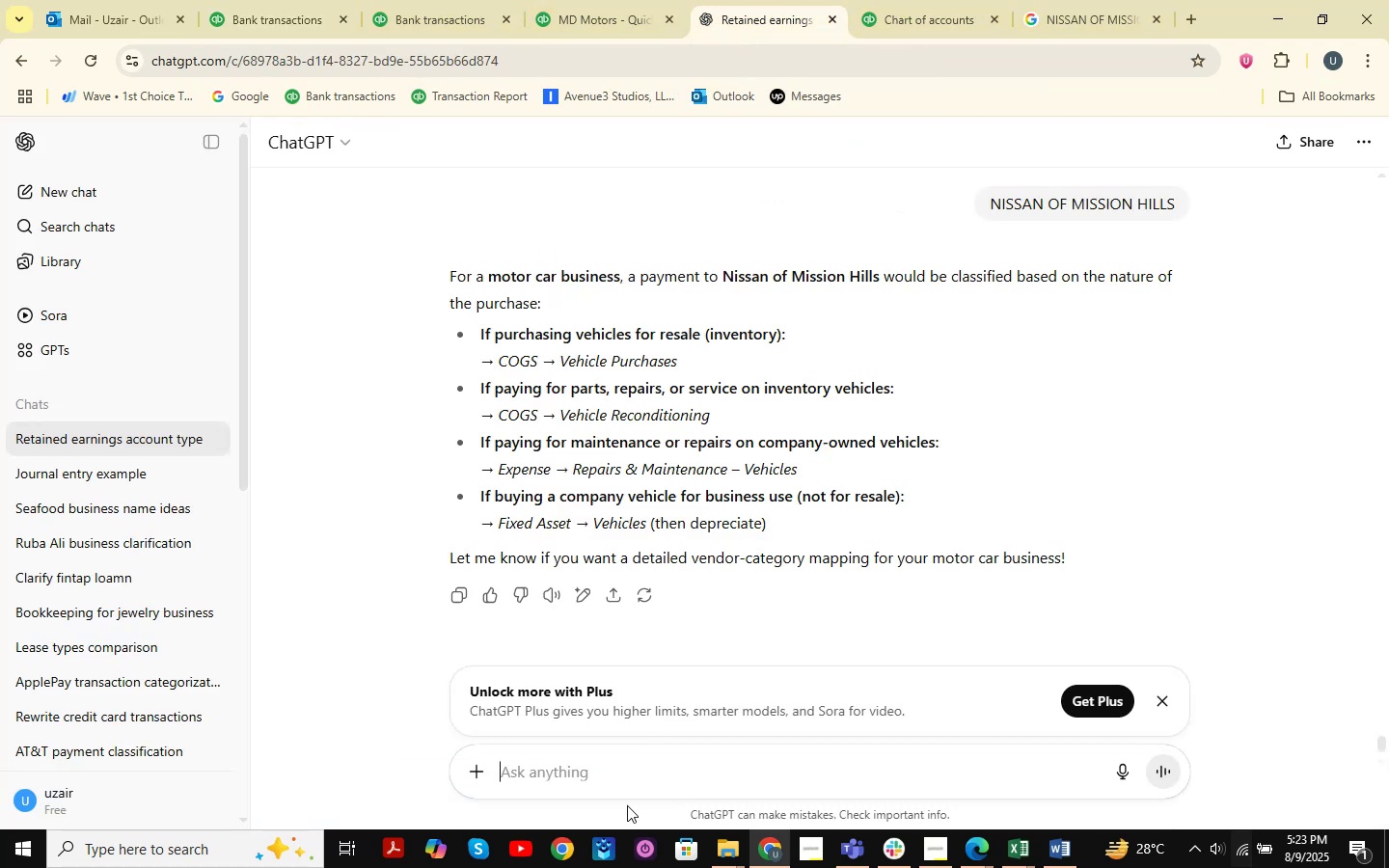 
key(Control+V)
 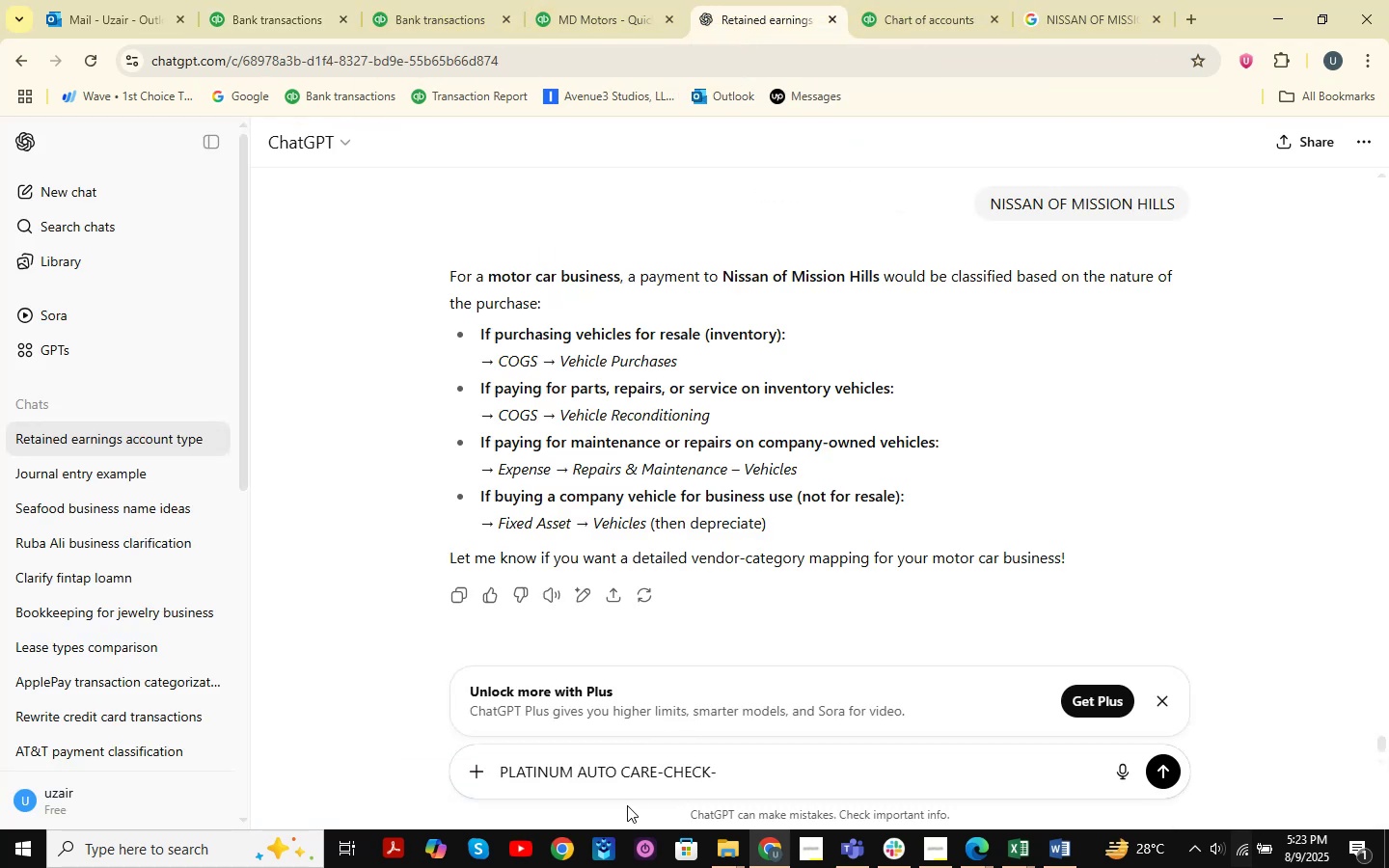 
key(NumpadEnter)
 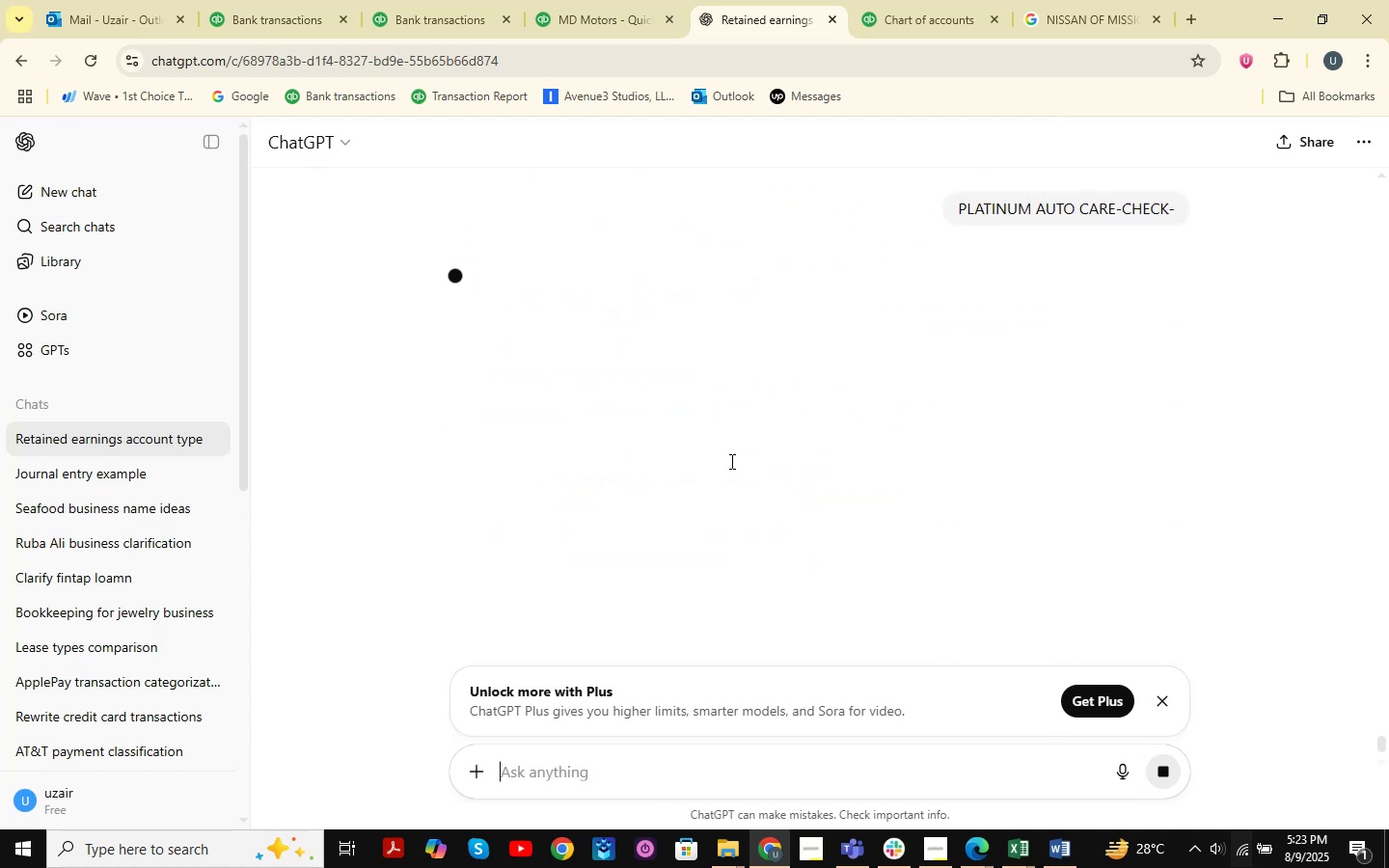 
mouse_move([1042, 60])
 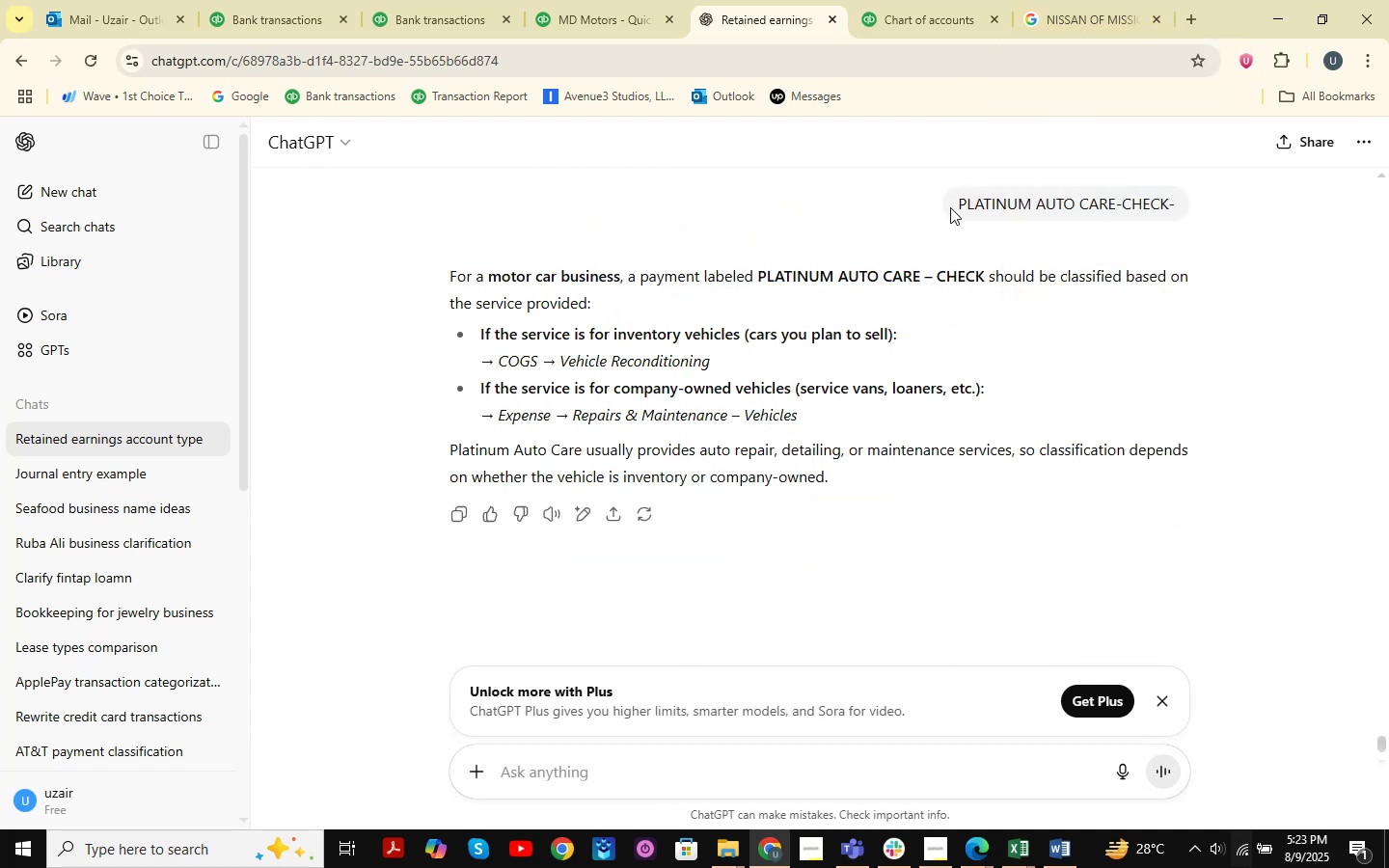 
left_click([1088, 0])
 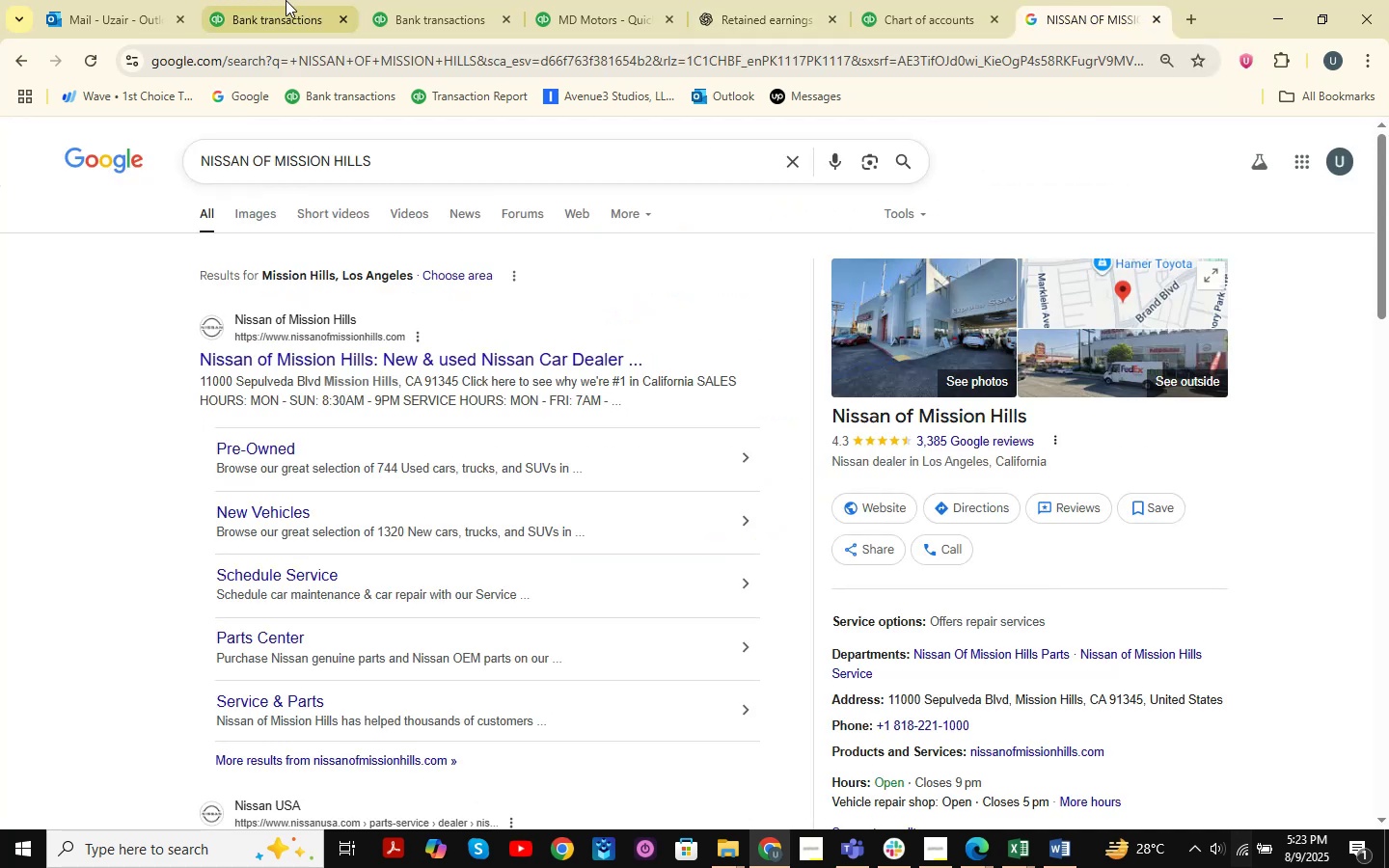 
left_click([264, 0])
 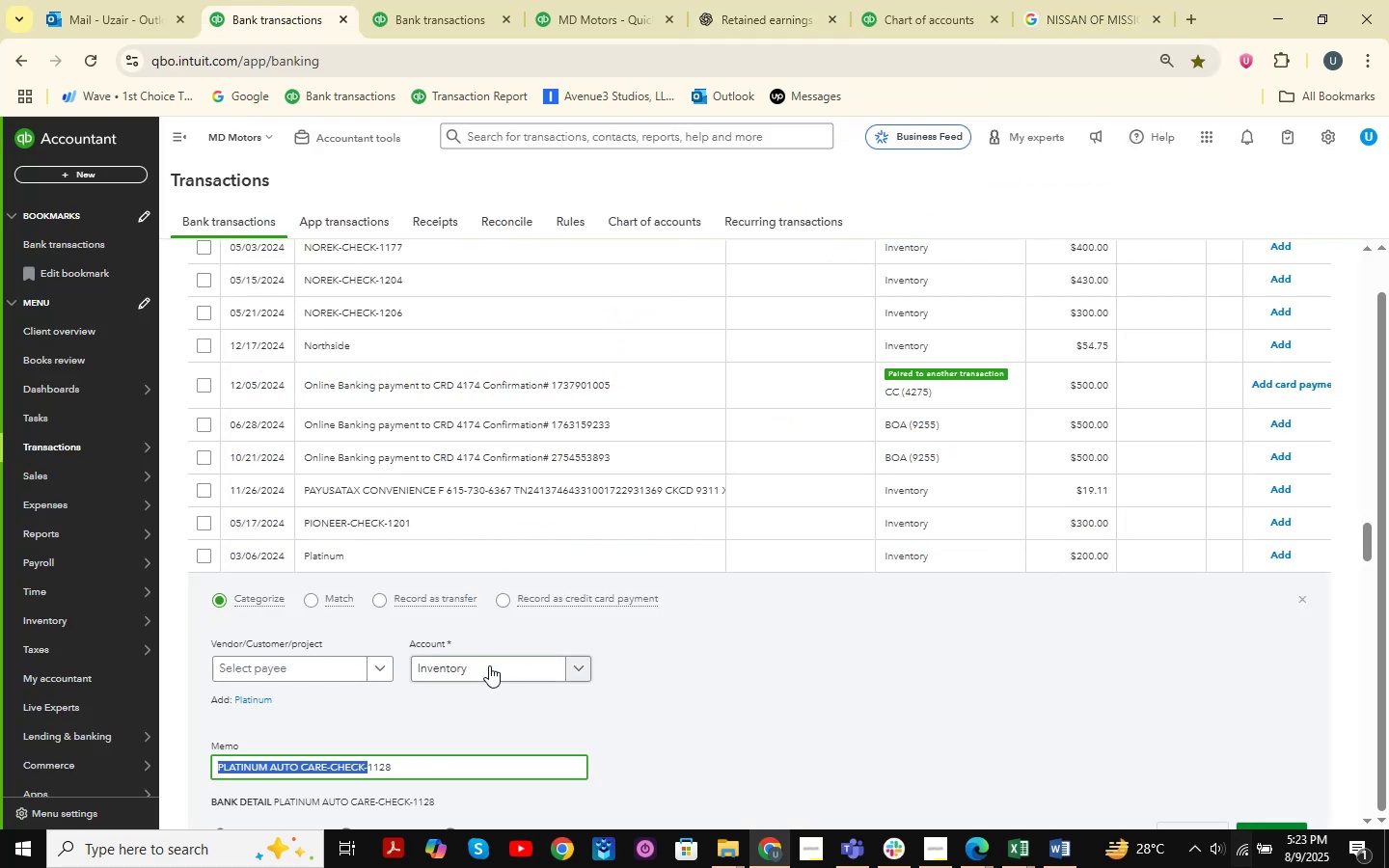 
left_click([489, 665])
 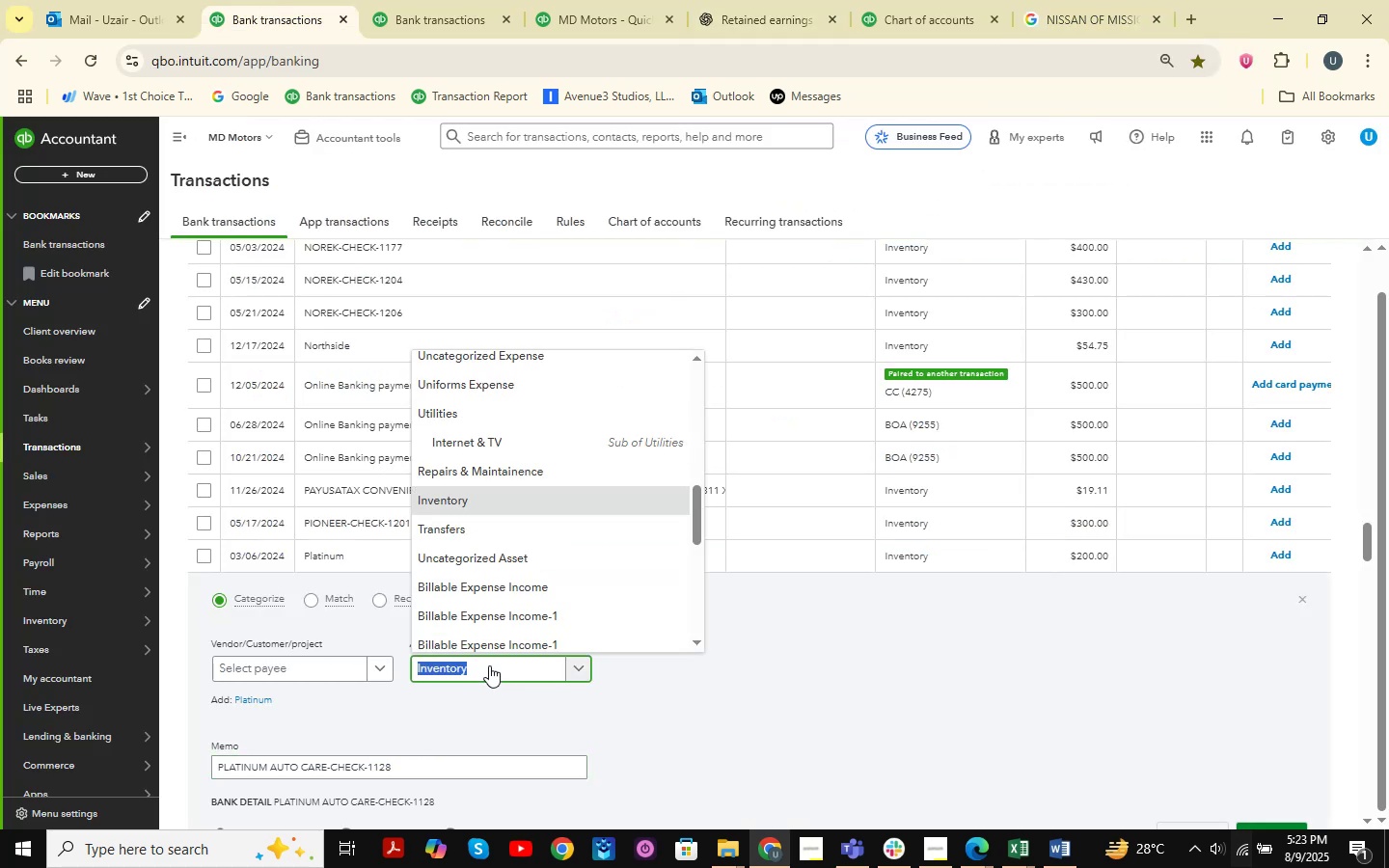 
type( COST)
 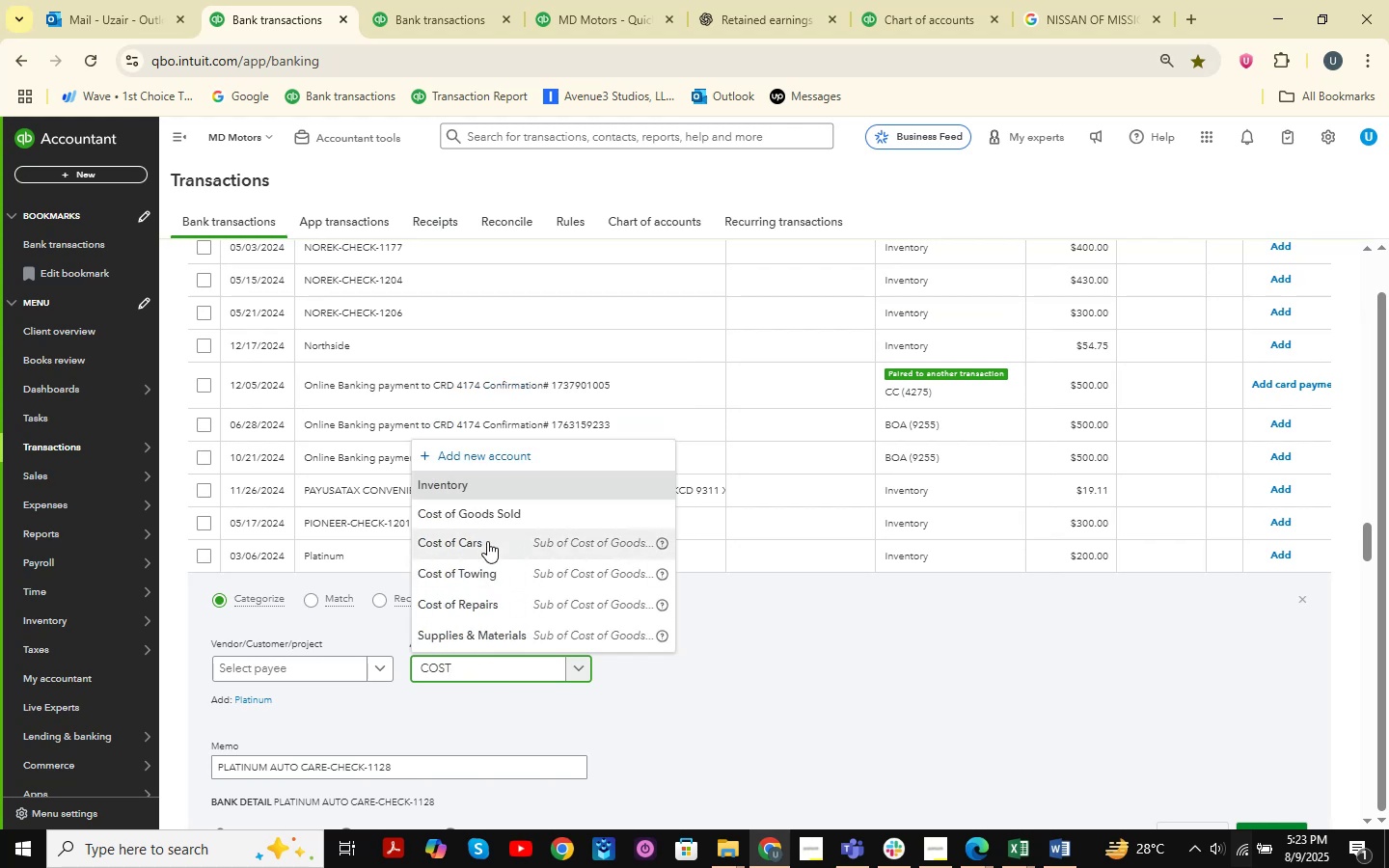 
left_click([503, 512])
 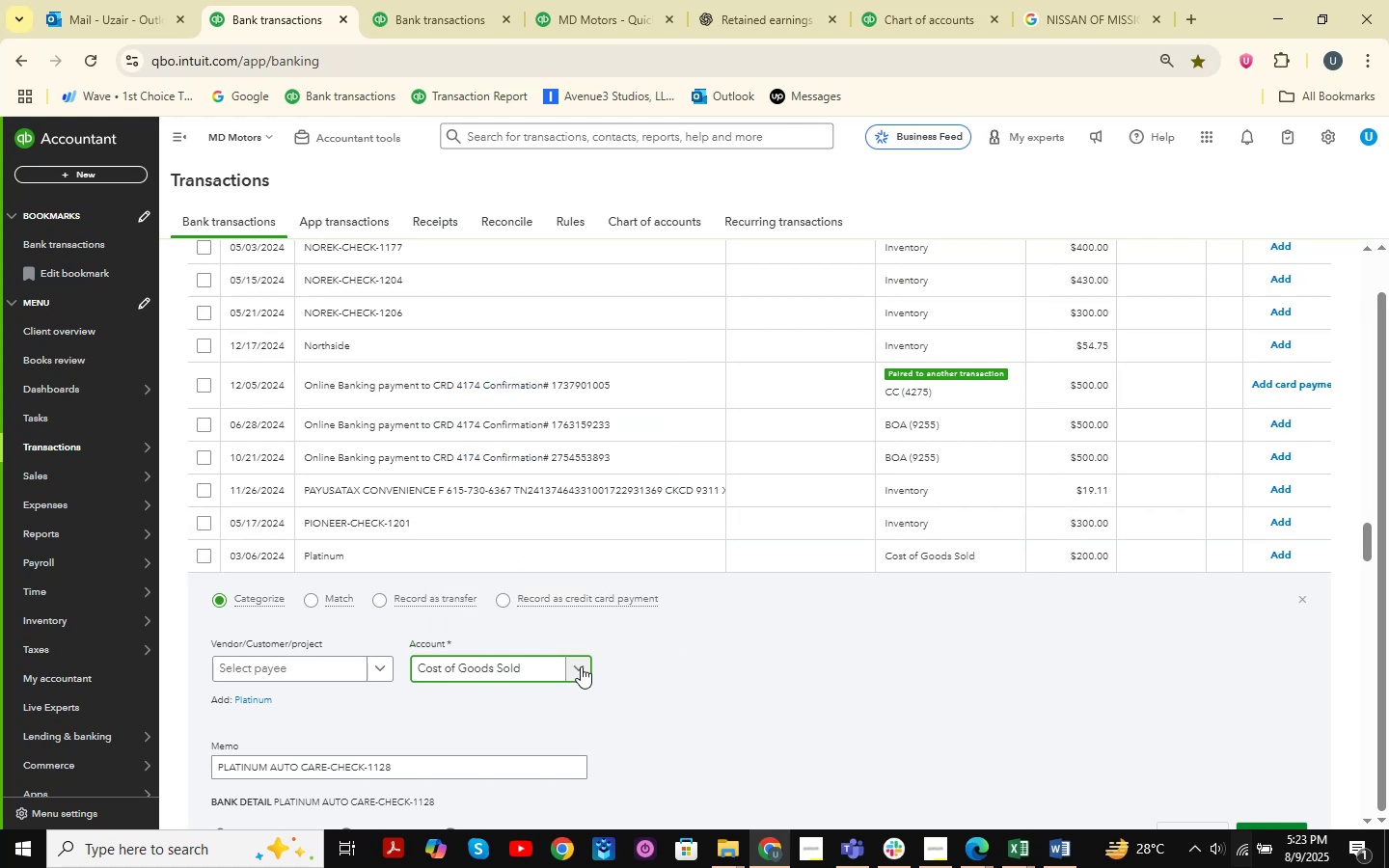 
left_click([538, 661])
 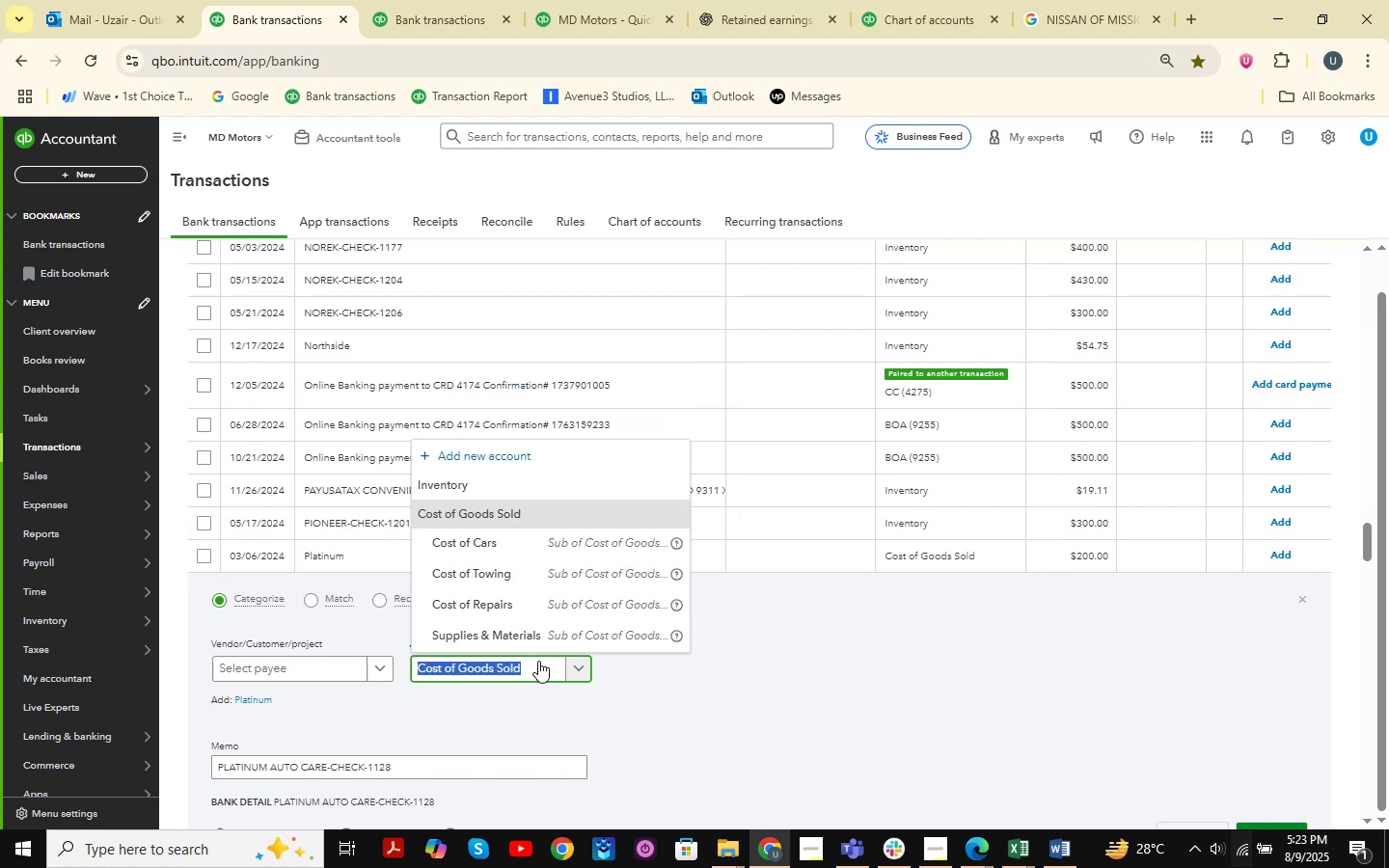 
left_click([496, 590])
 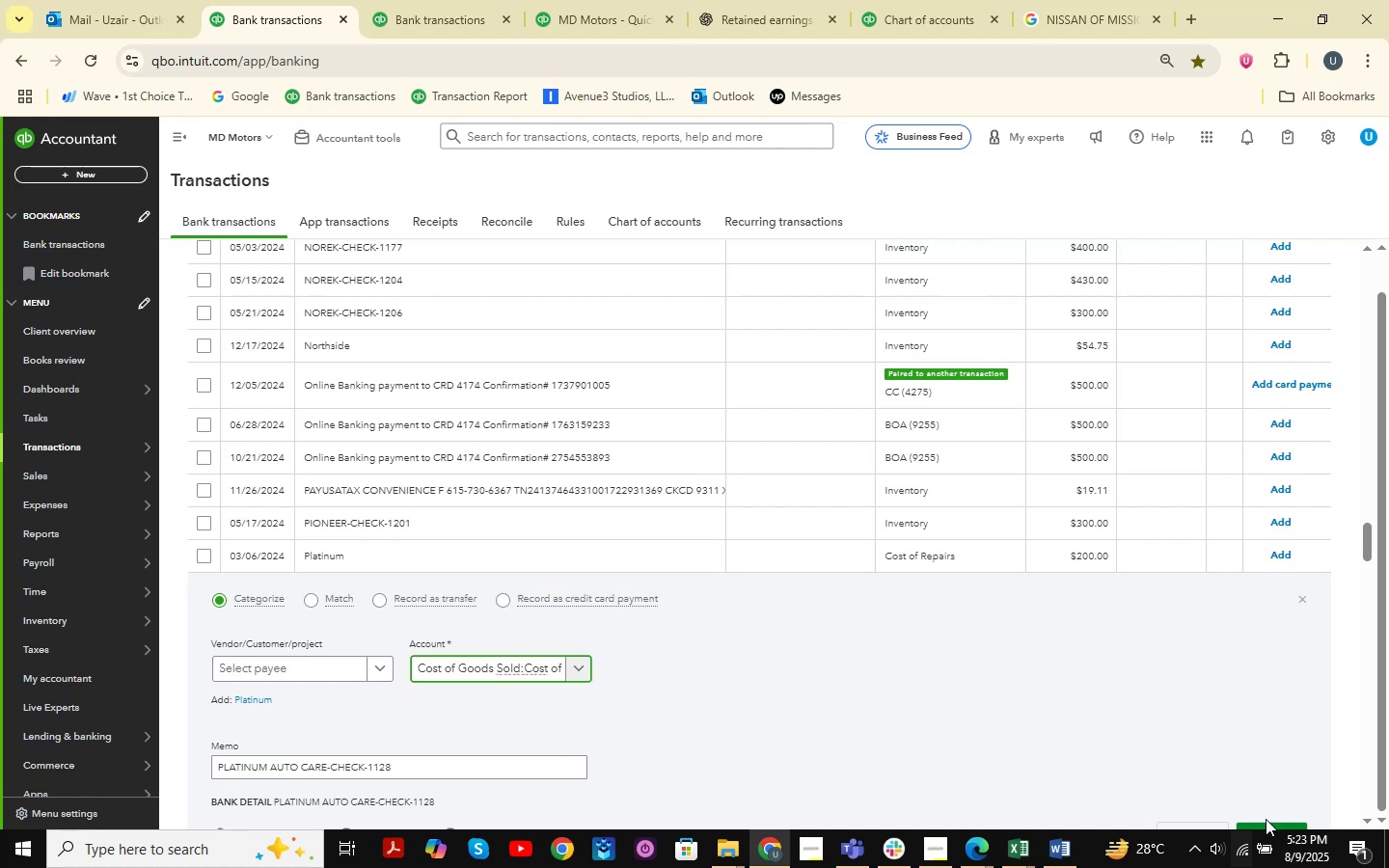 
left_click_drag(start_coordinate=[1363, 543], to_coordinate=[1359, 560])
 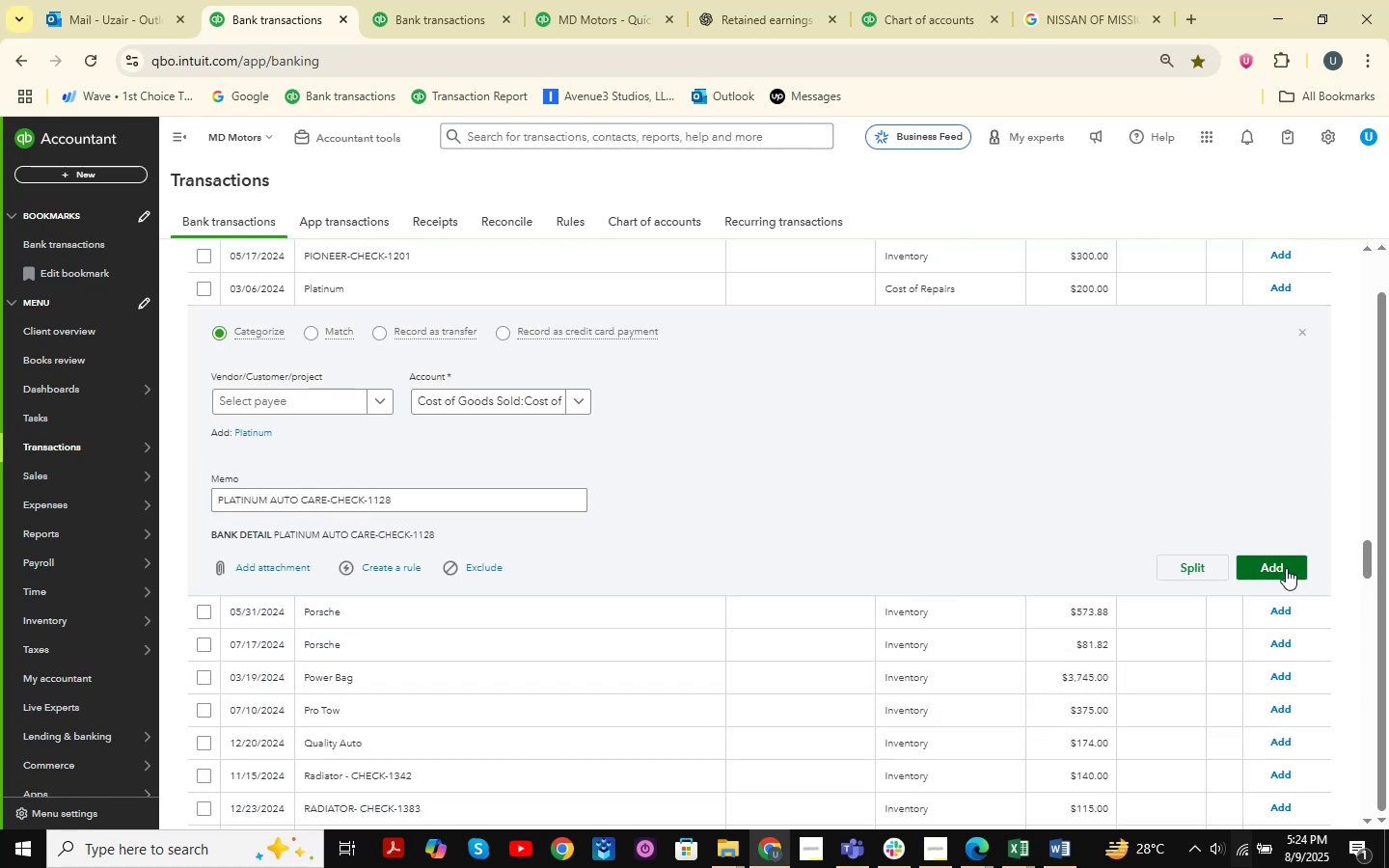 
left_click([1286, 568])
 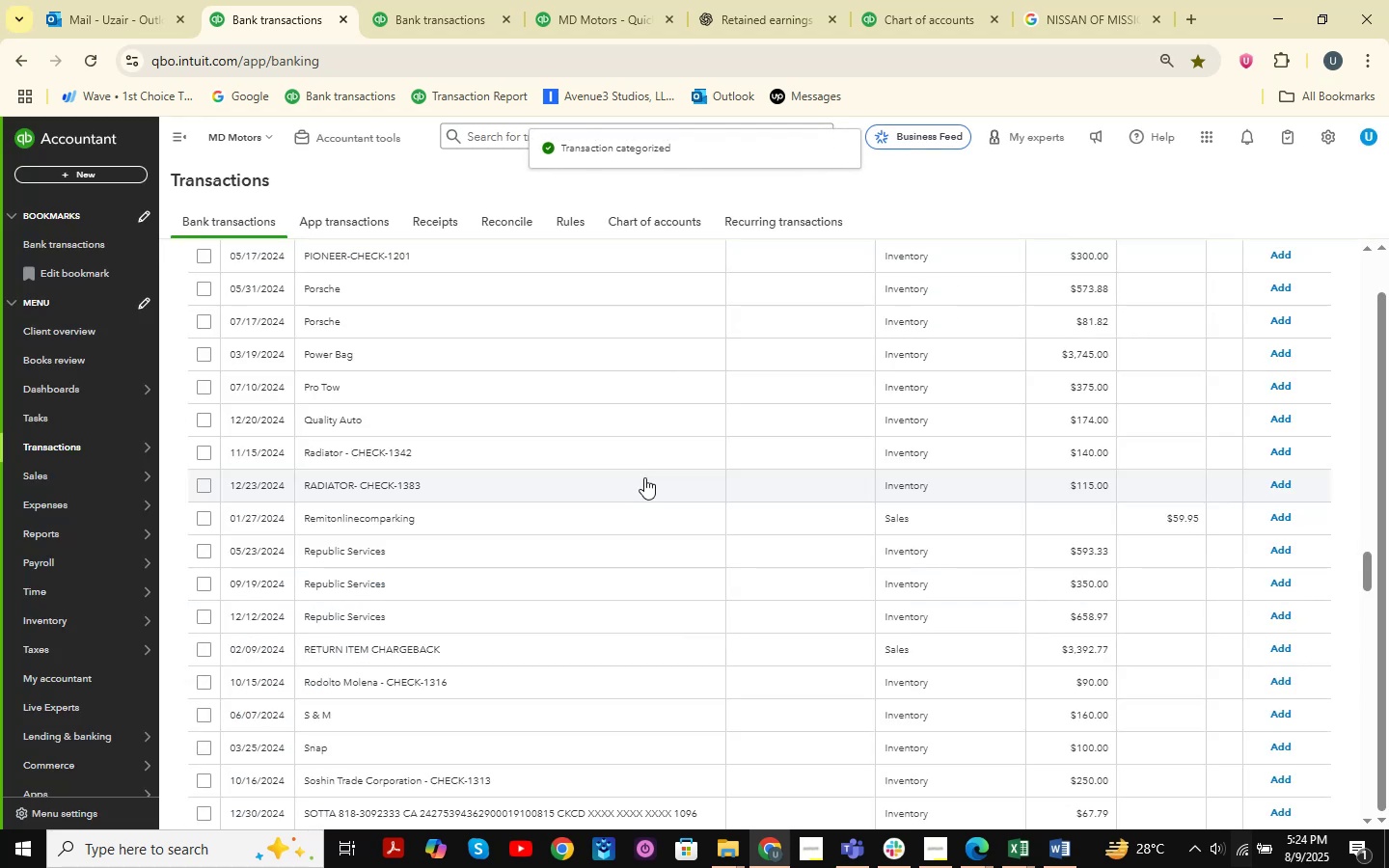 
wait(8.92)
 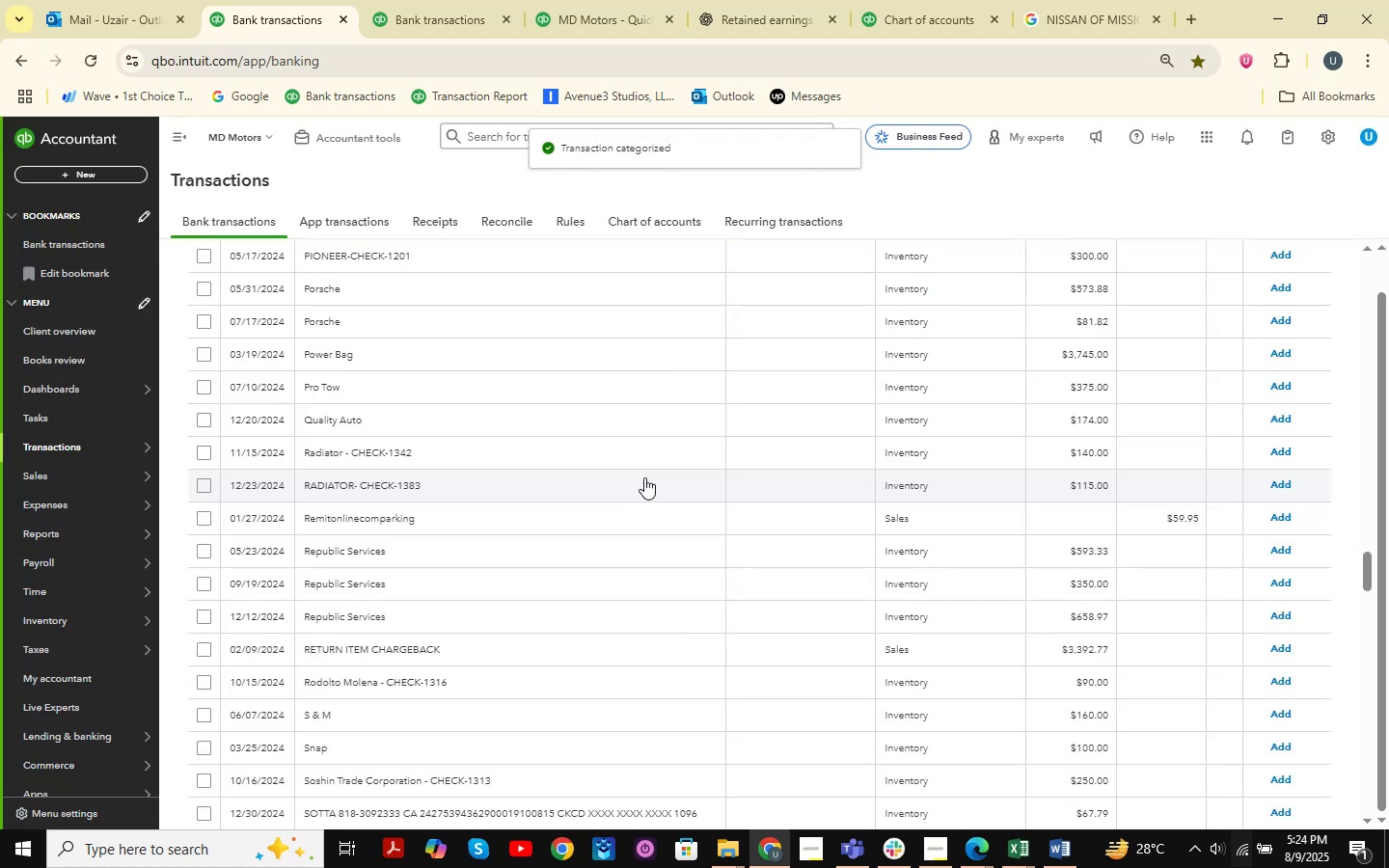 
left_click([362, 353])
 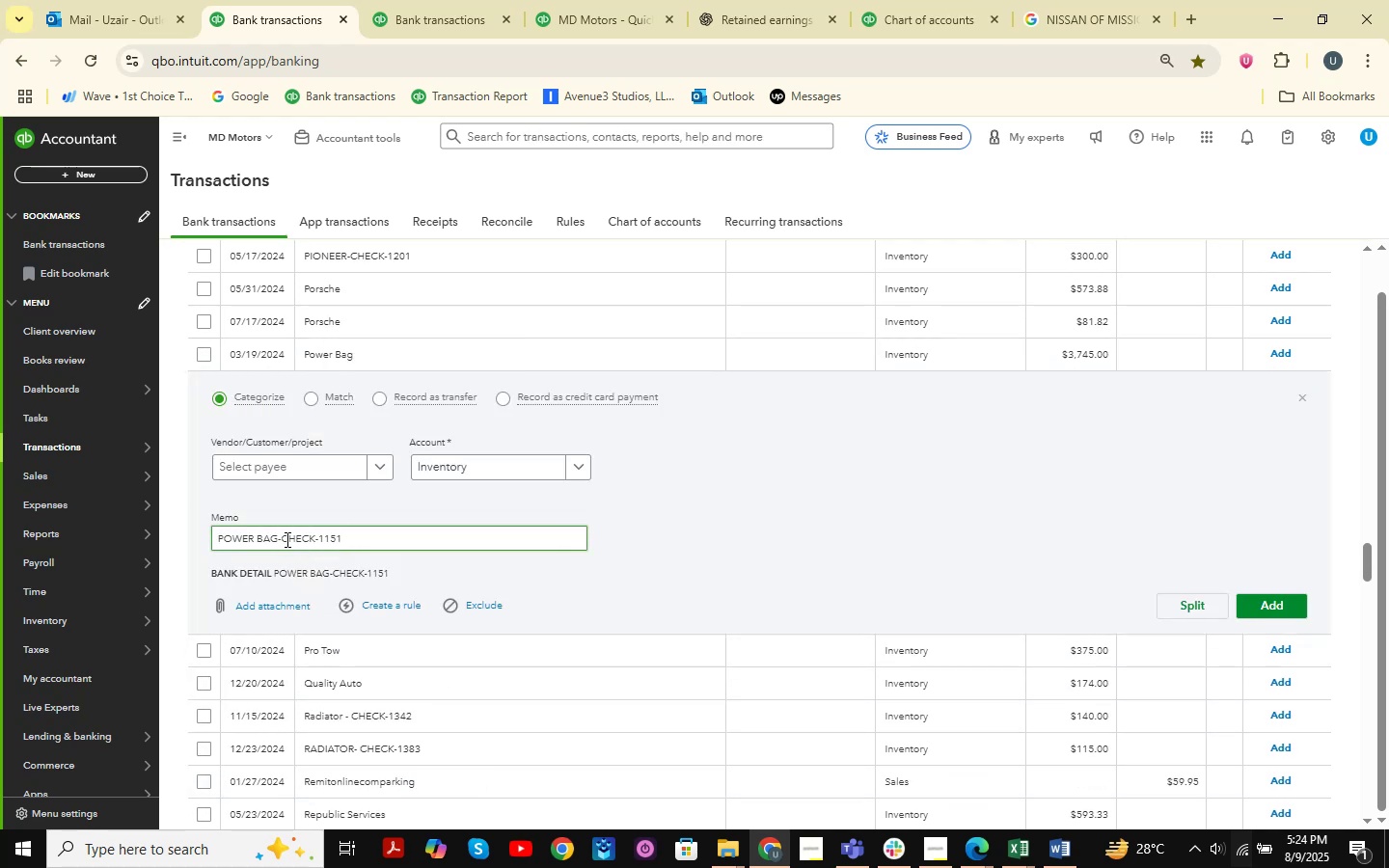 
left_click_drag(start_coordinate=[281, 540], to_coordinate=[147, 538])
 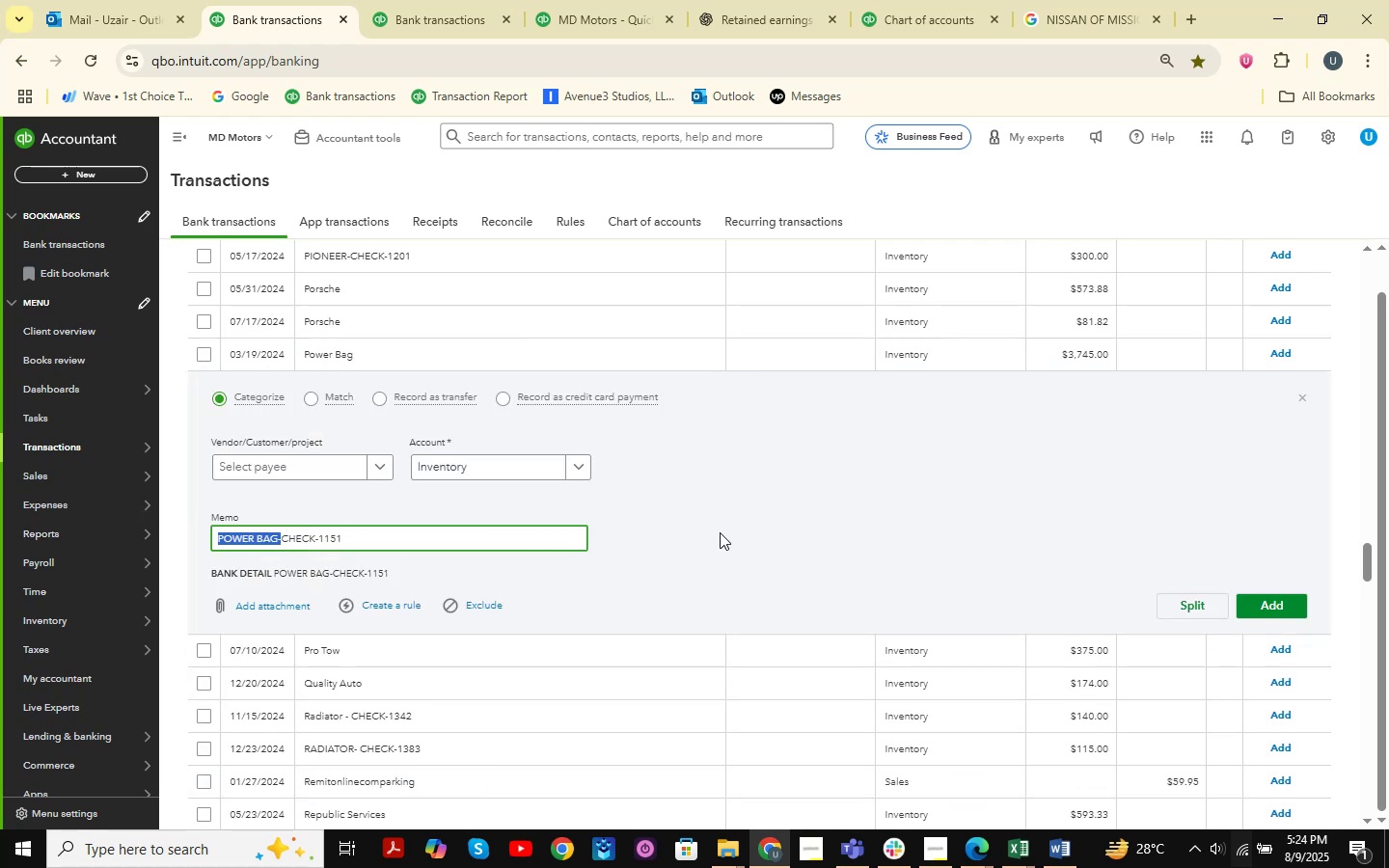 
key(Control+C)
 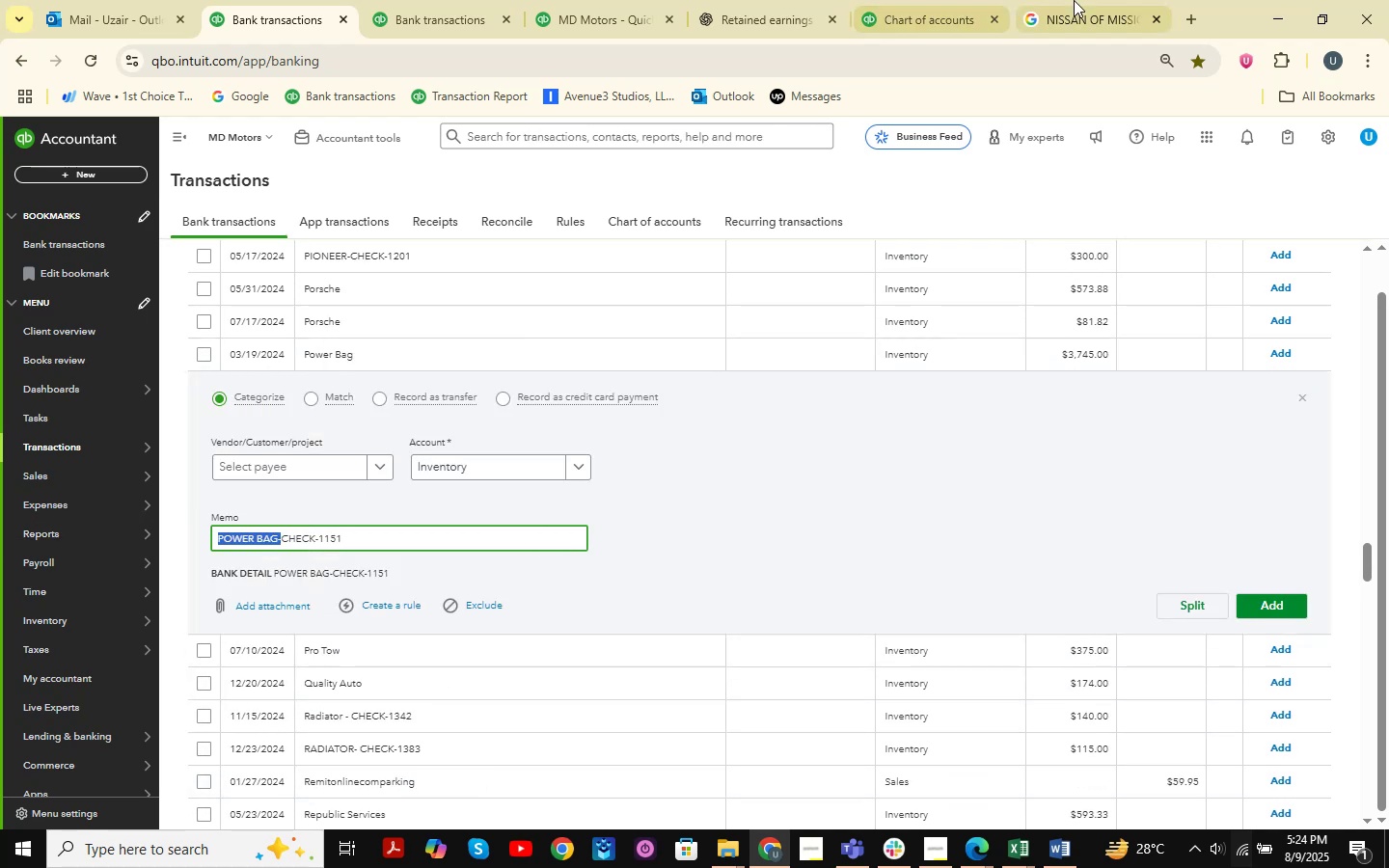 
left_click([1083, 6])
 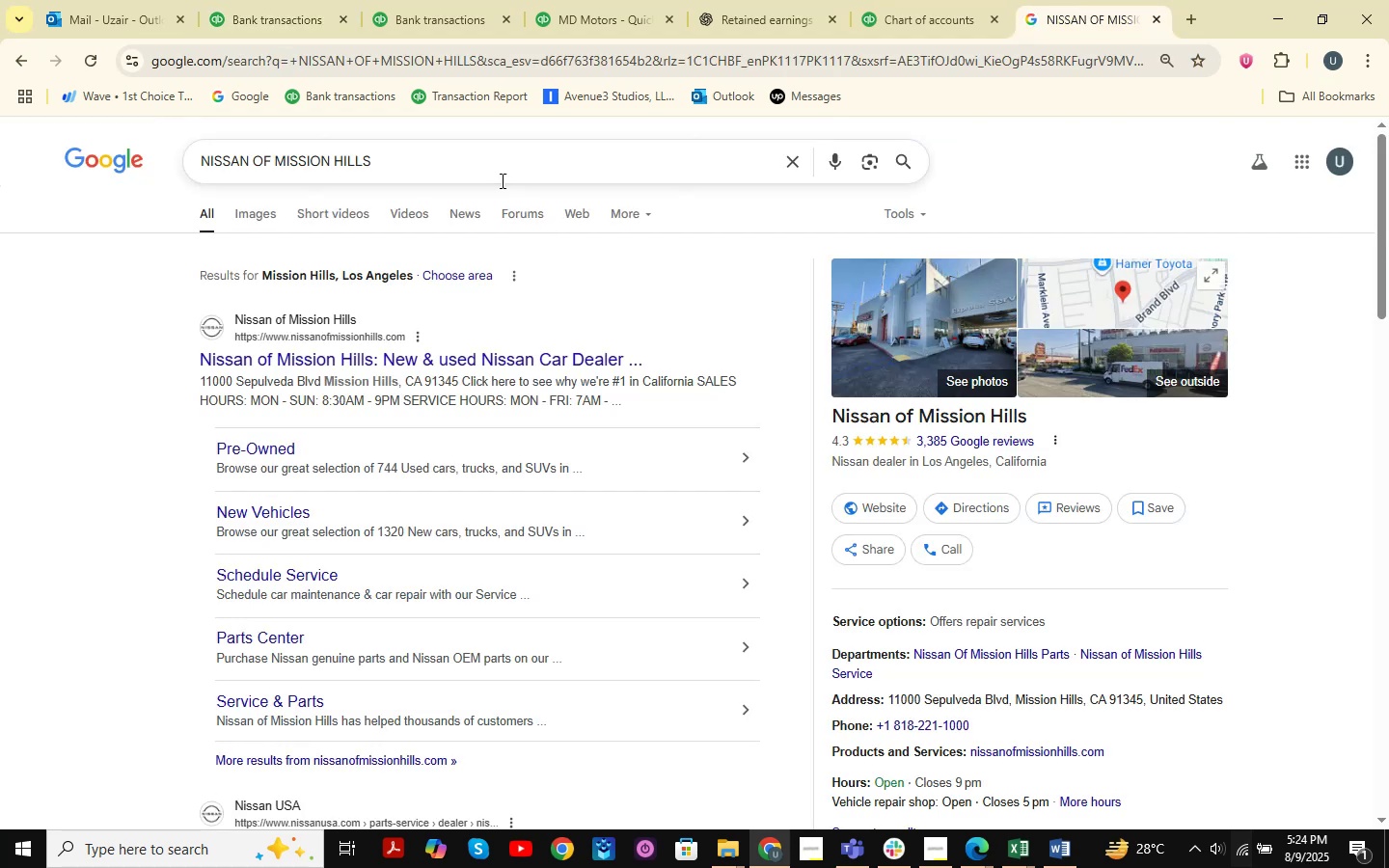 
left_click_drag(start_coordinate=[489, 167], to_coordinate=[166, 161])
 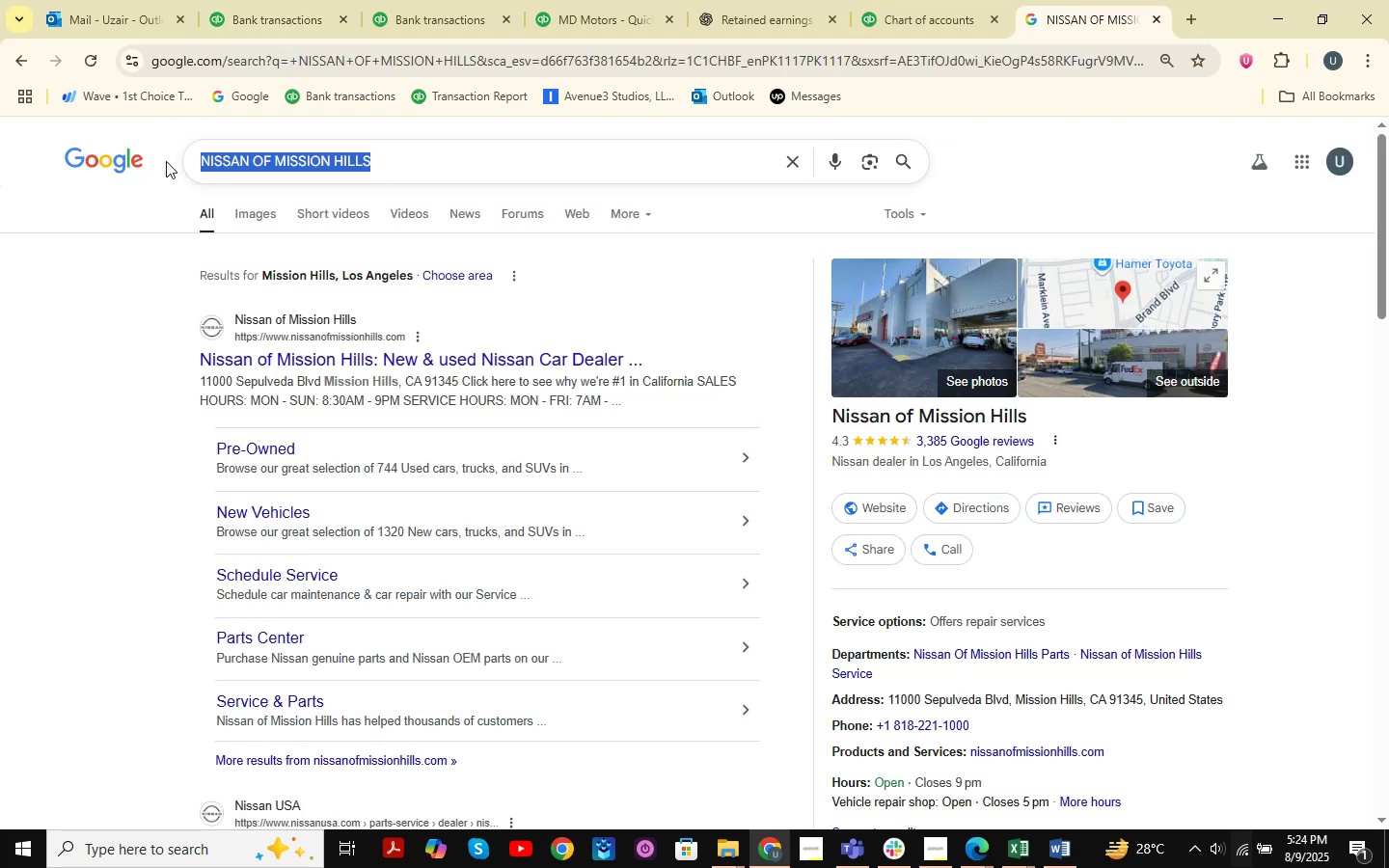 
key(Space)
 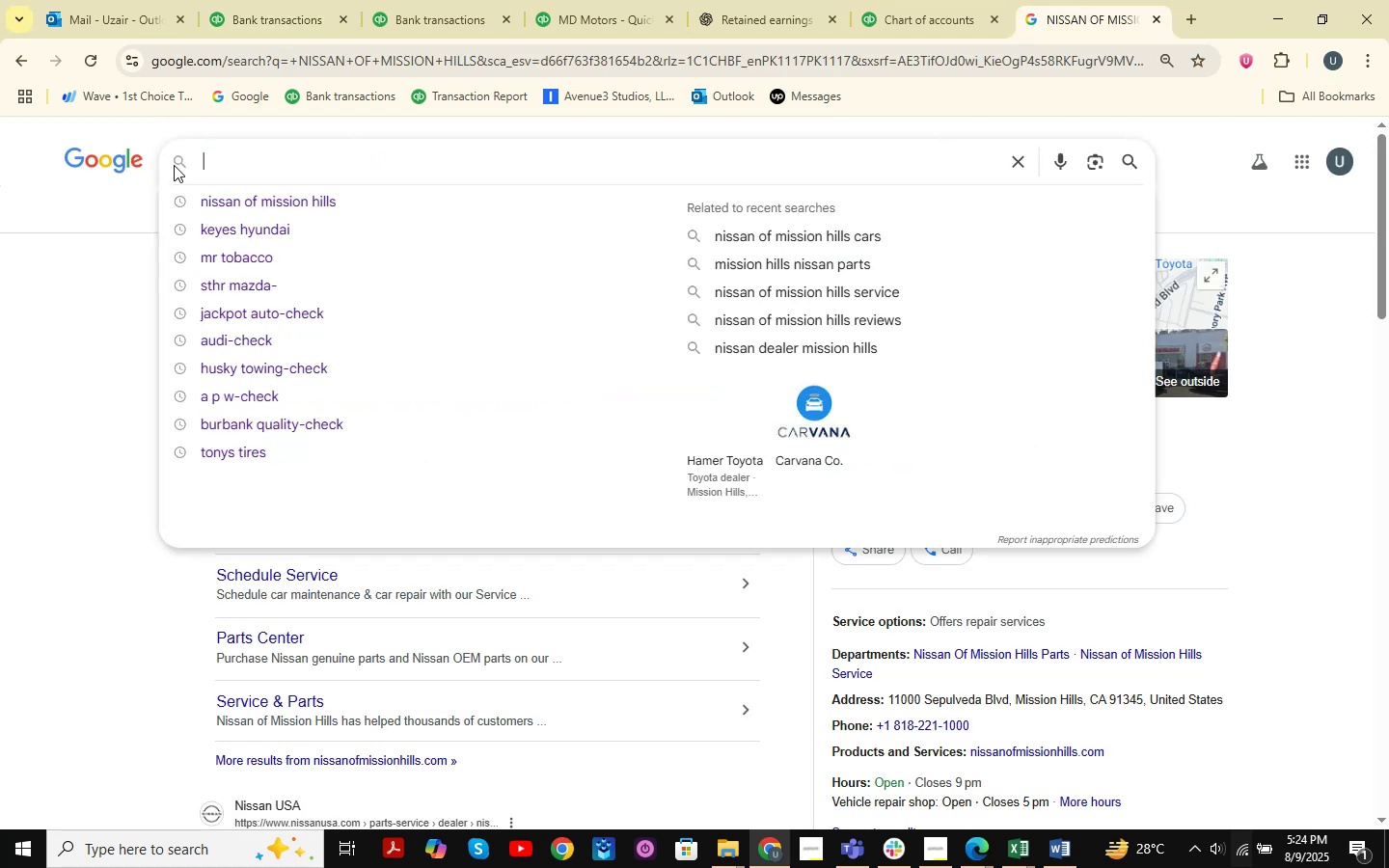 
key(Control+V)
 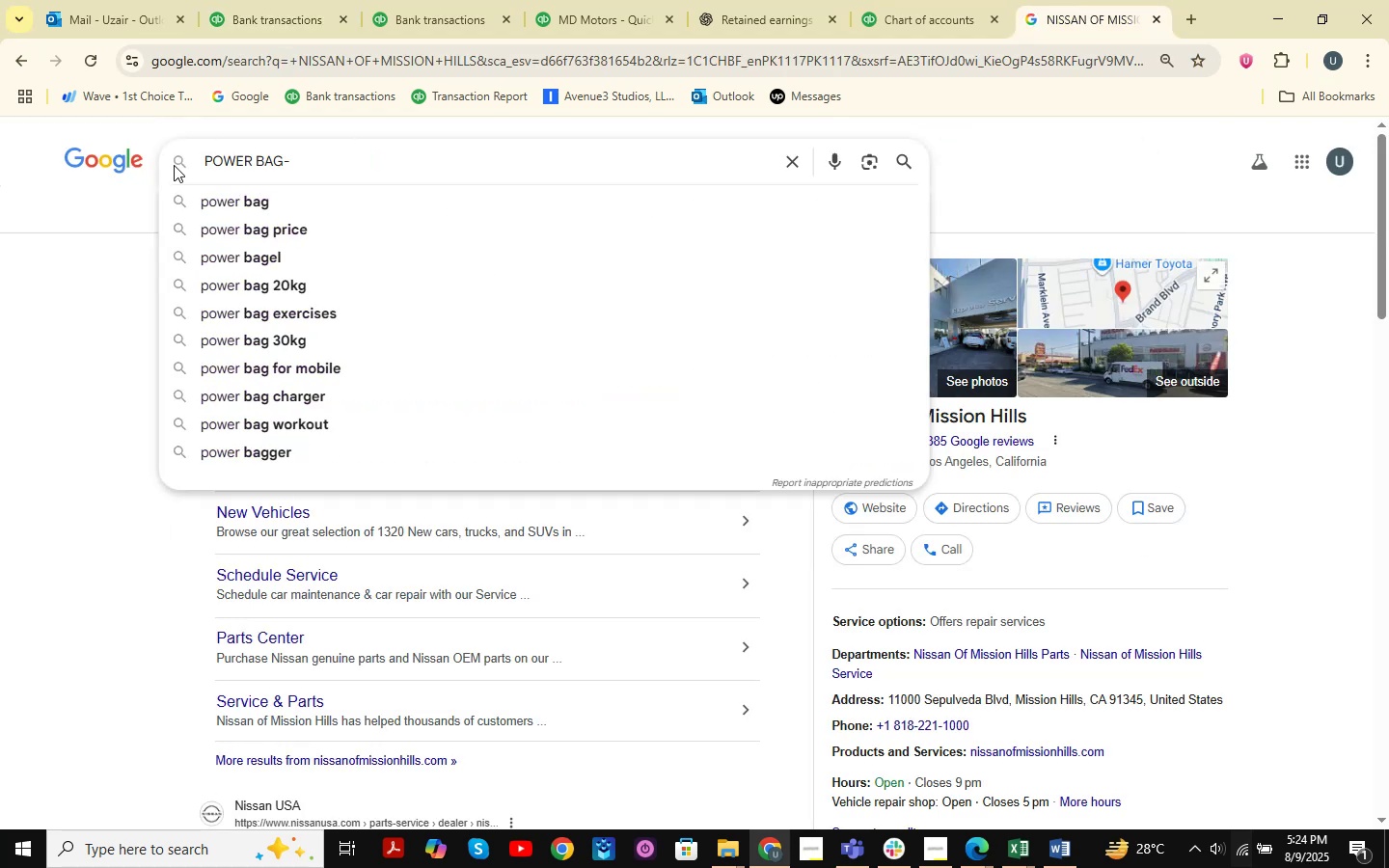 
key(NumpadEnter)
 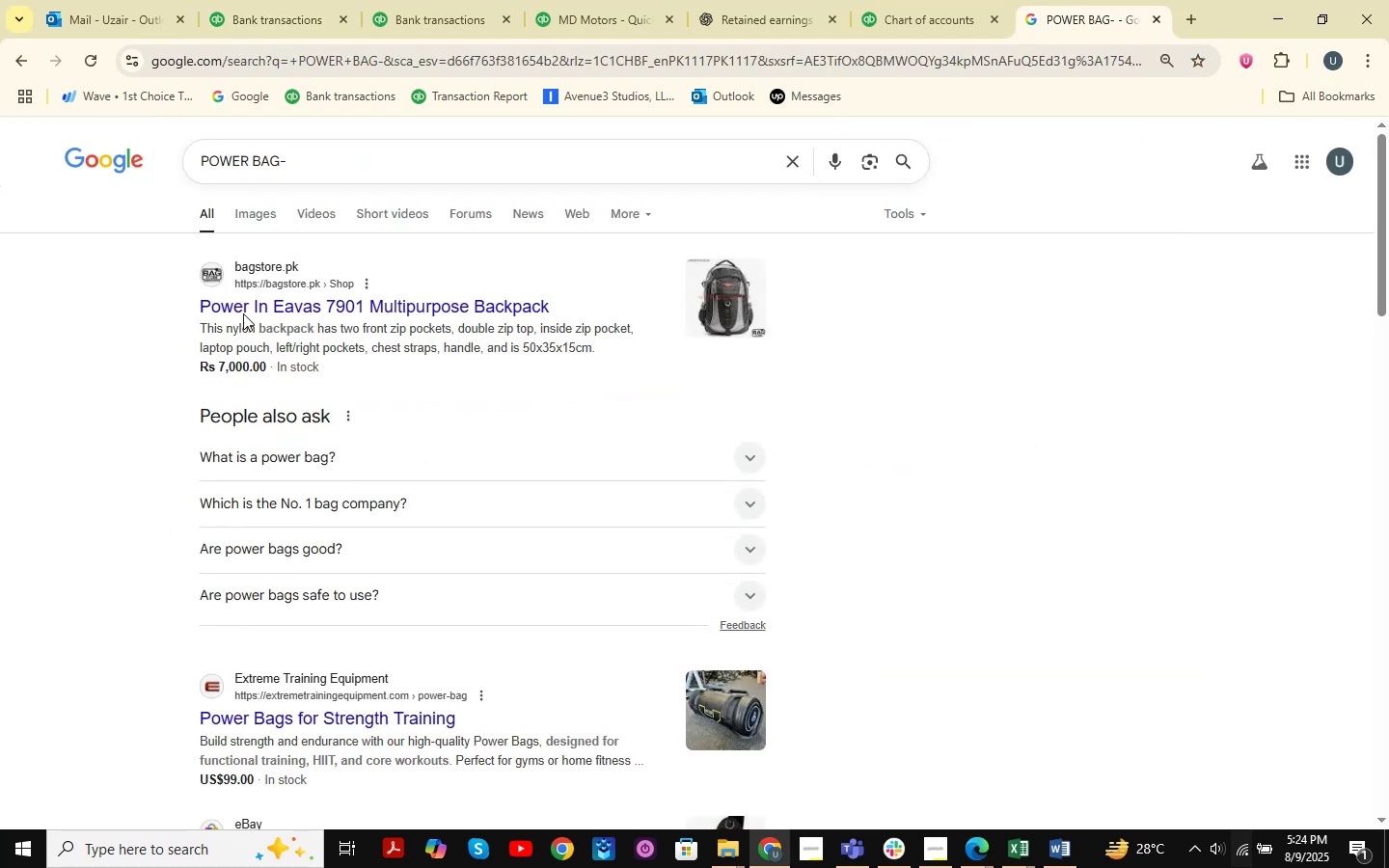 
wait(7.94)
 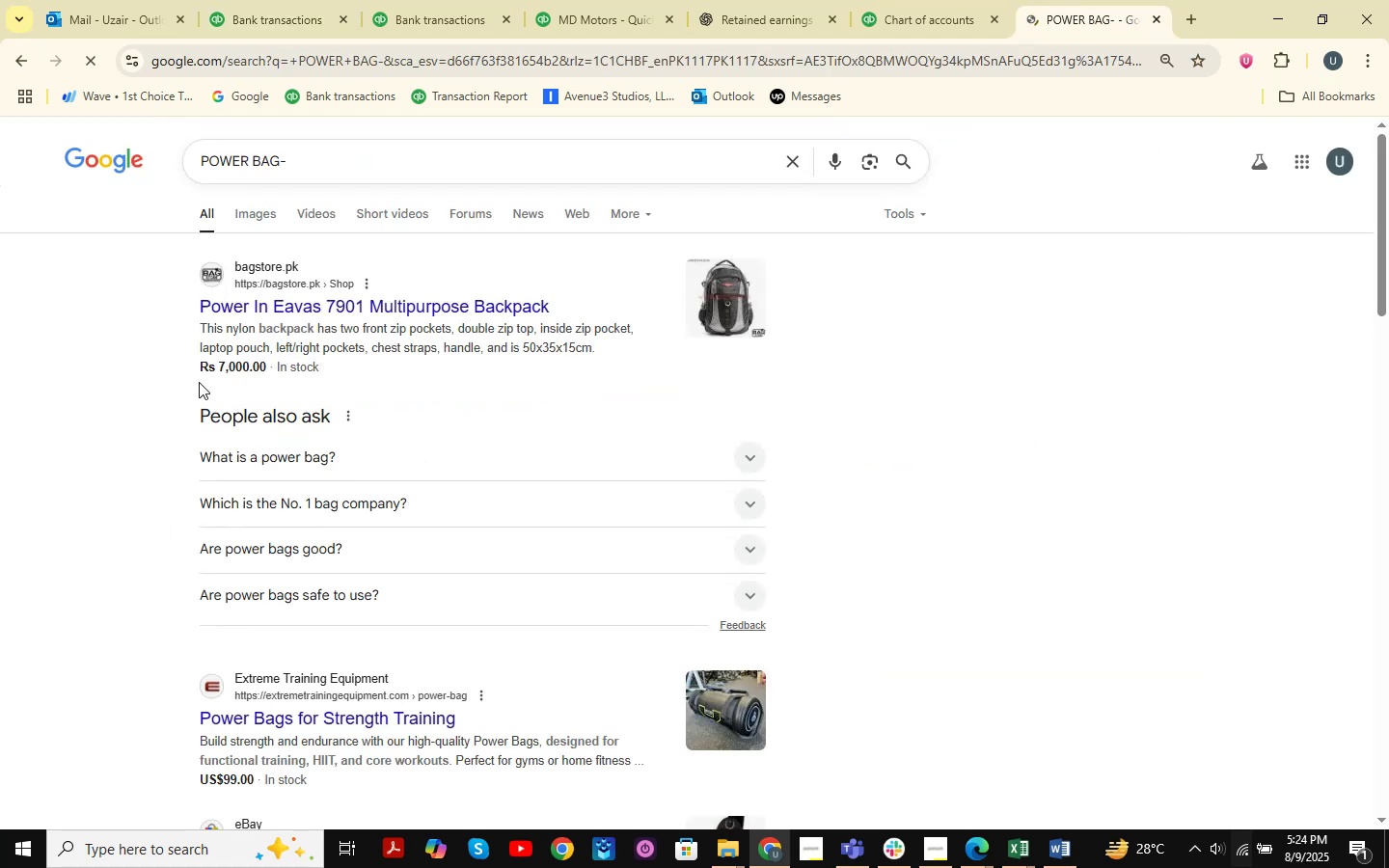 
left_click([256, 23])
 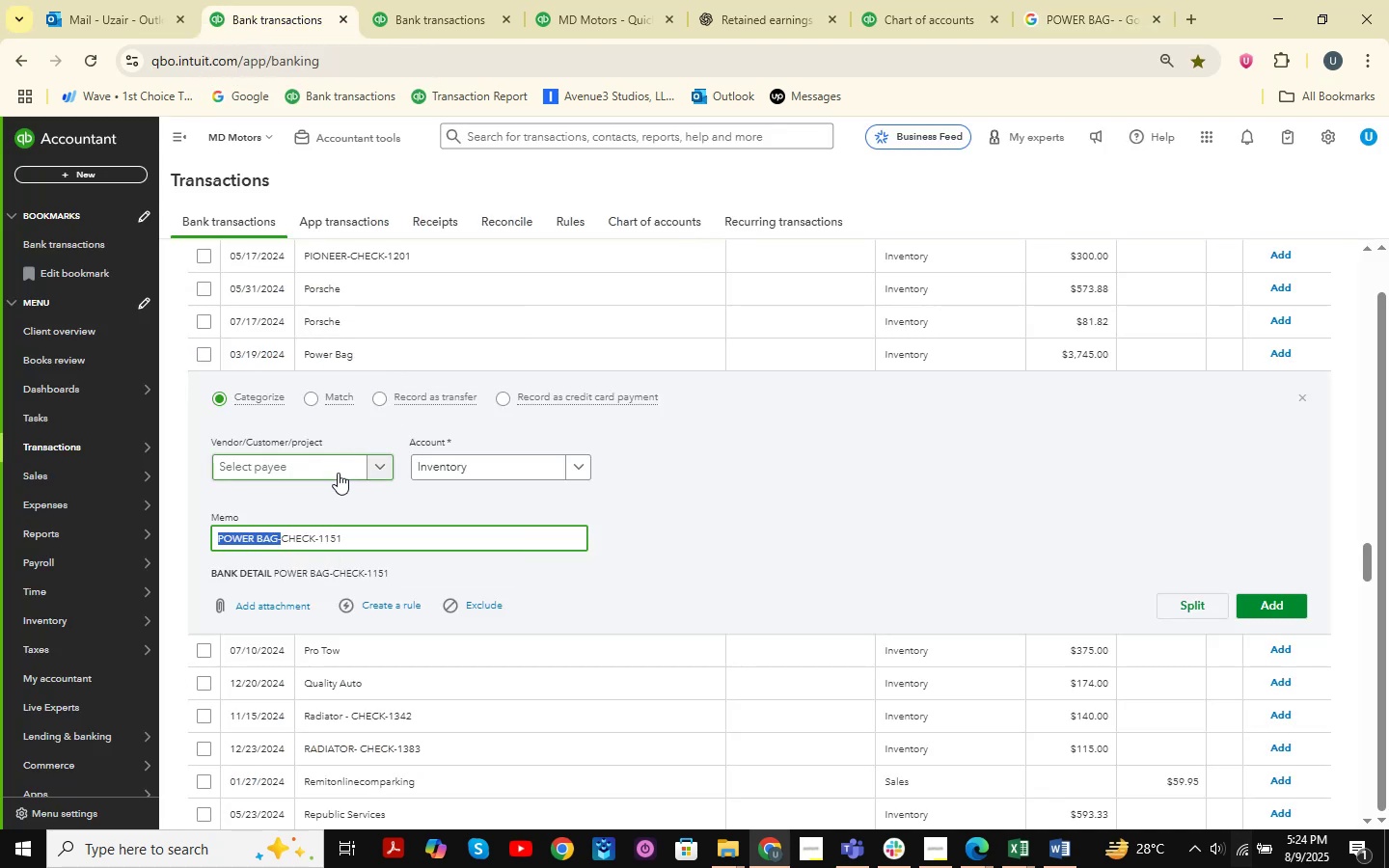 
left_click([1042, 0])
 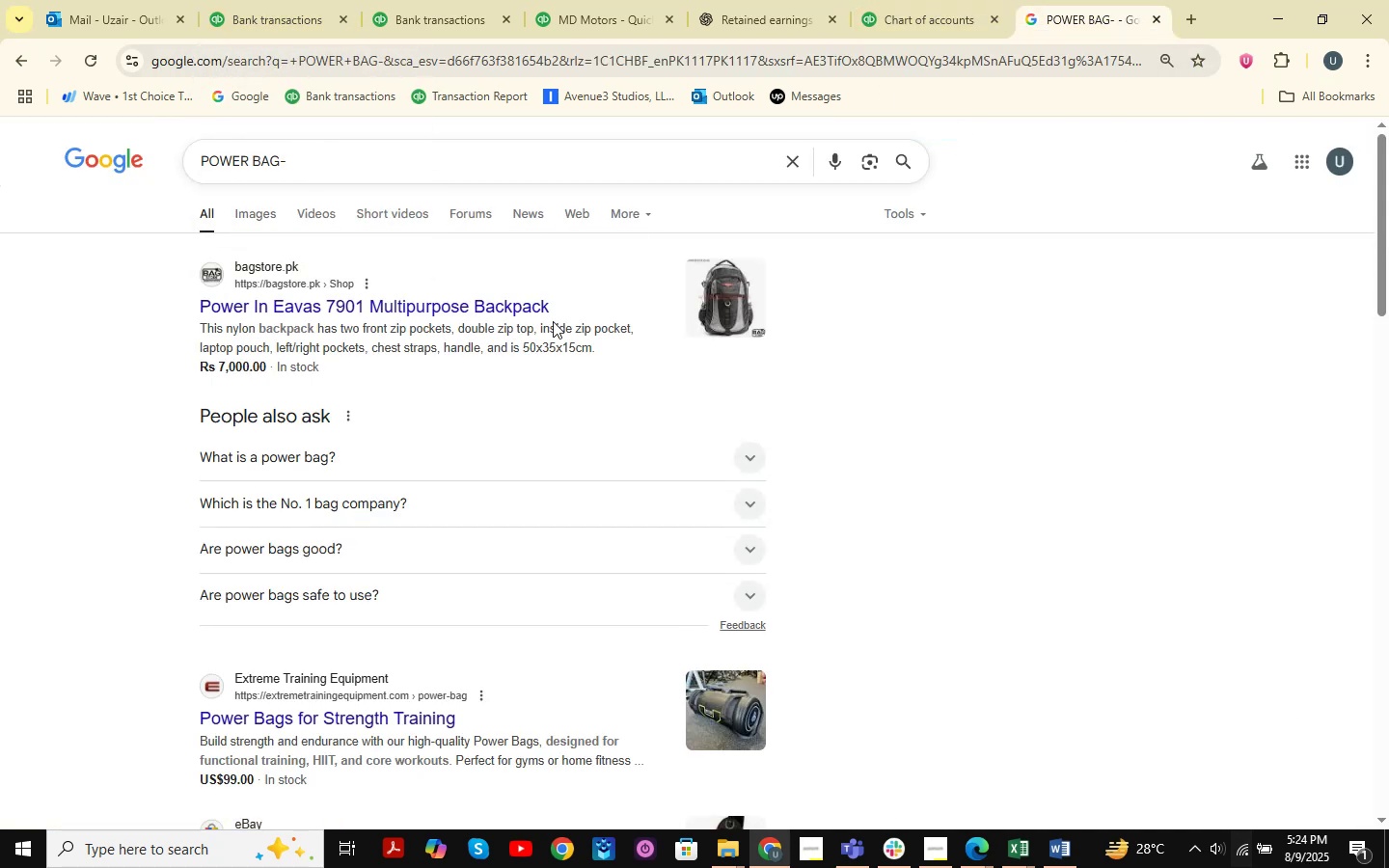 
wait(5.76)
 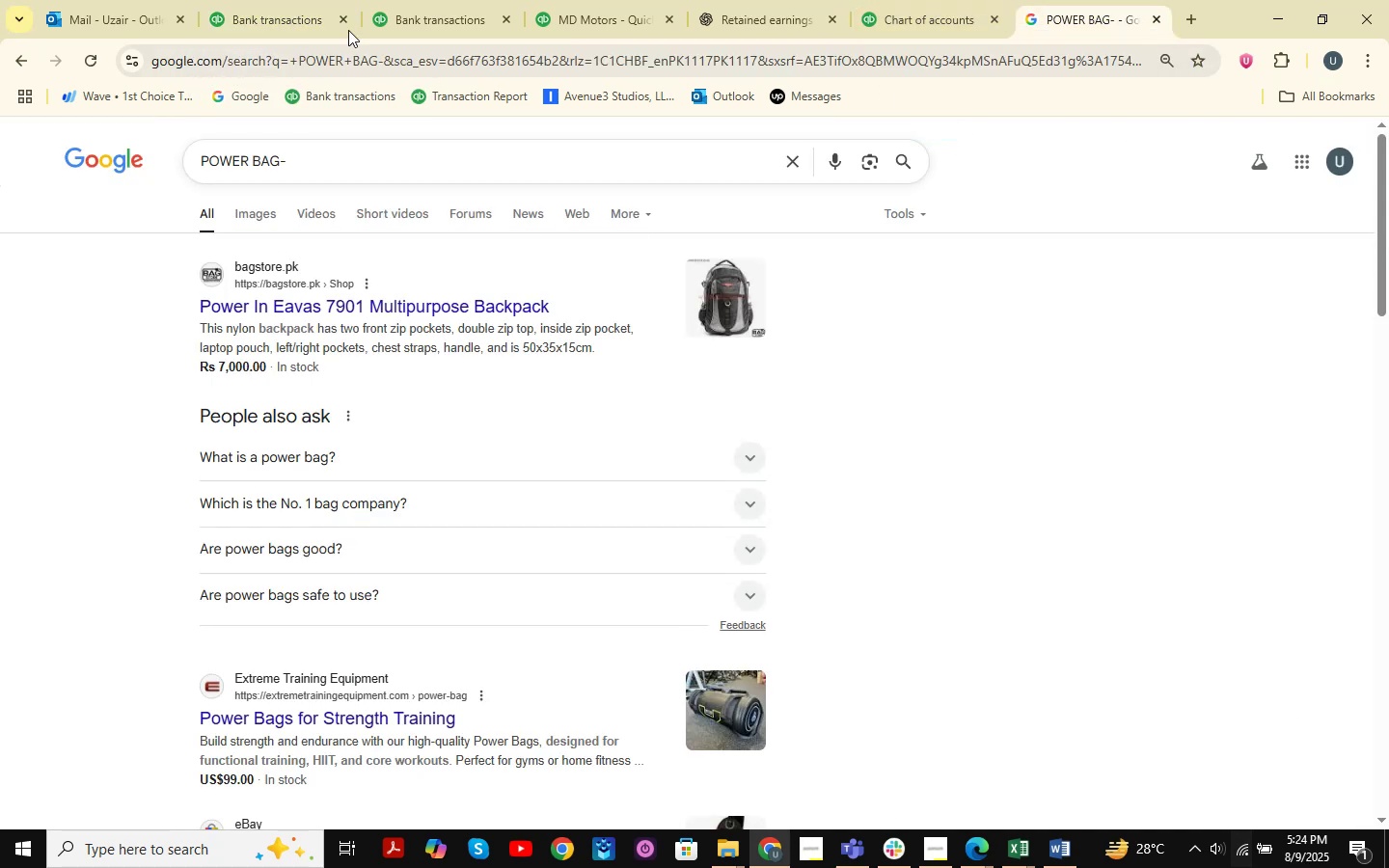 
left_click([743, 15])
 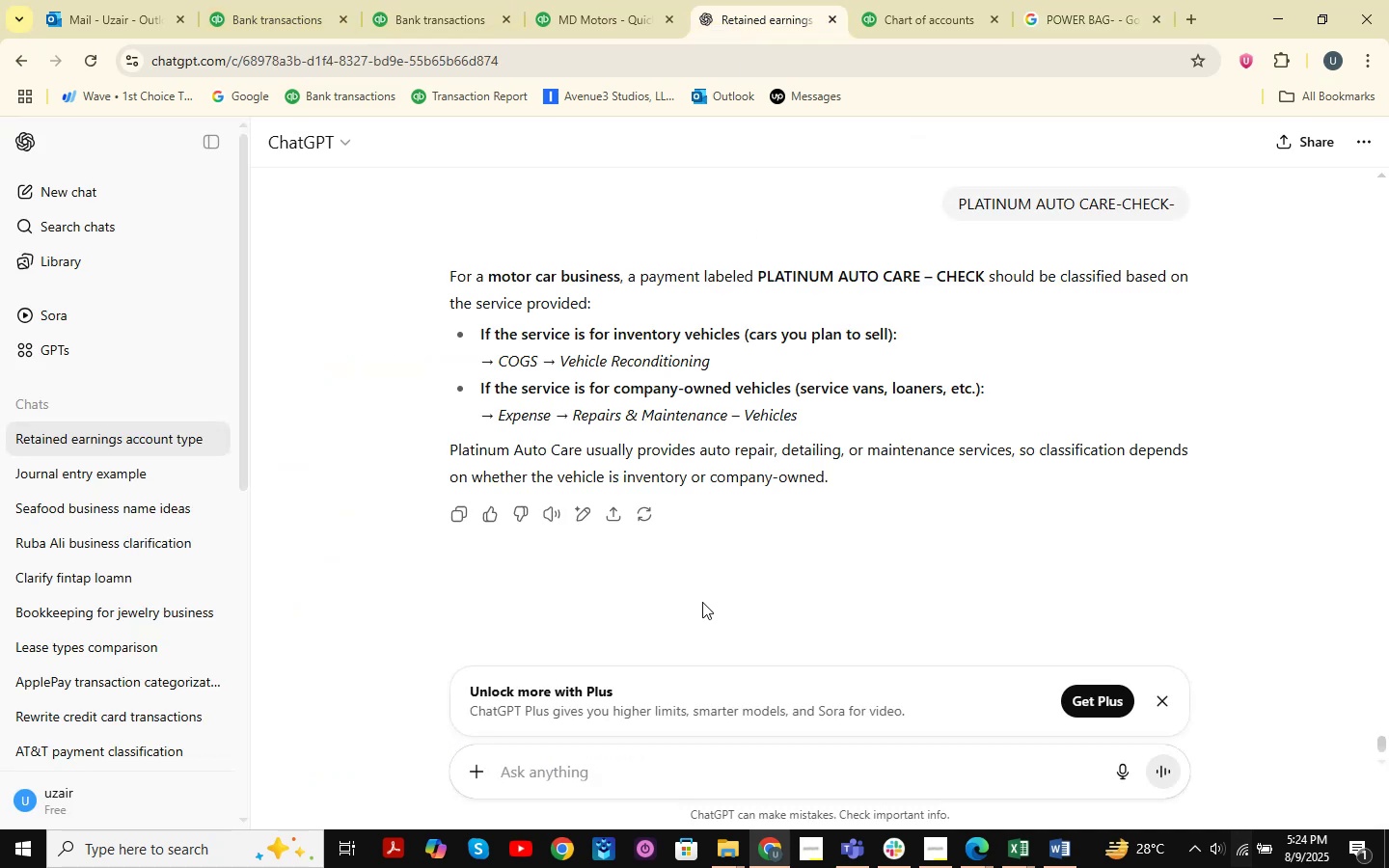 
key(Control+V)
 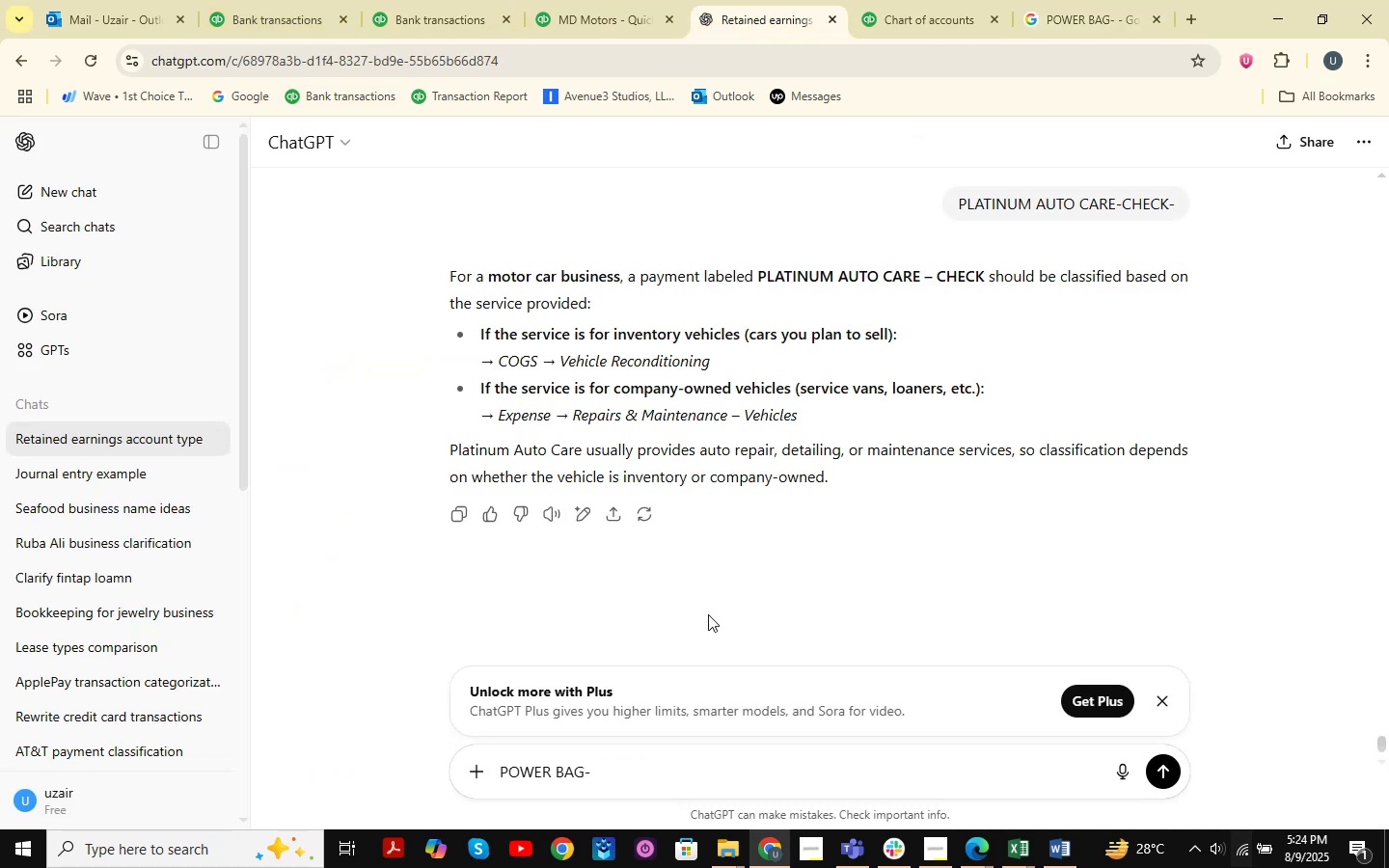 
key(NumpadEnter)
 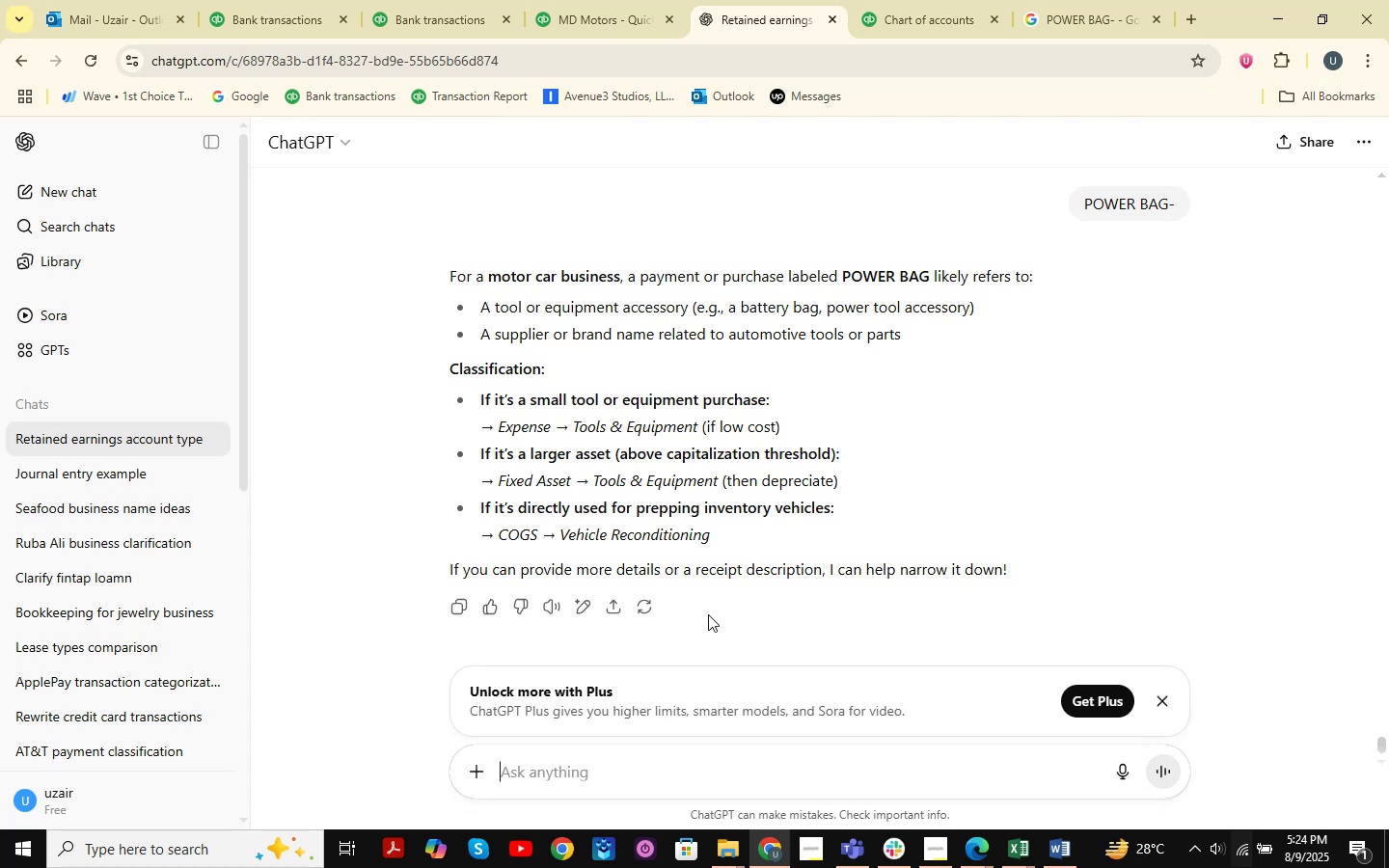 
wait(11.3)
 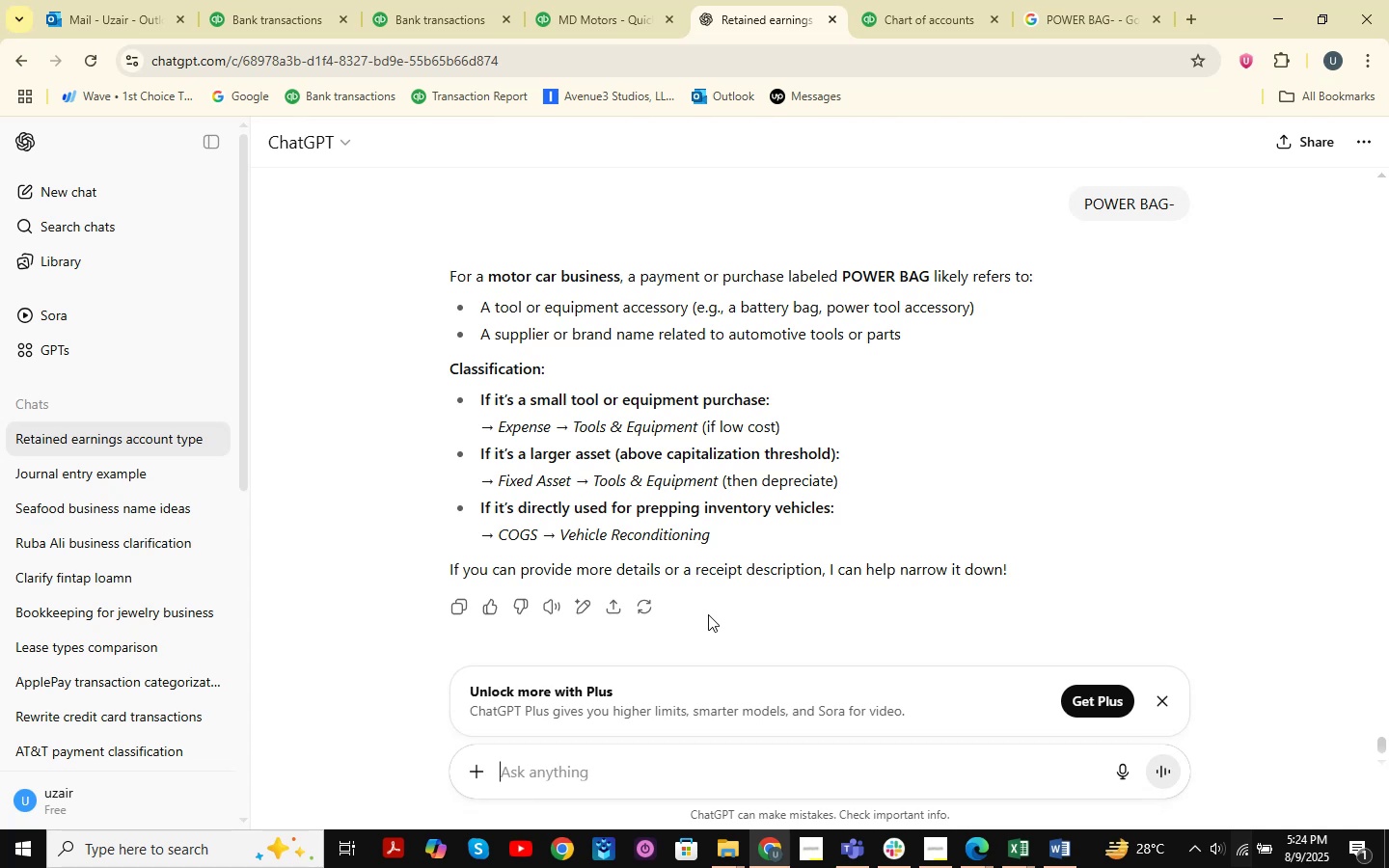 
left_click([762, 854])
 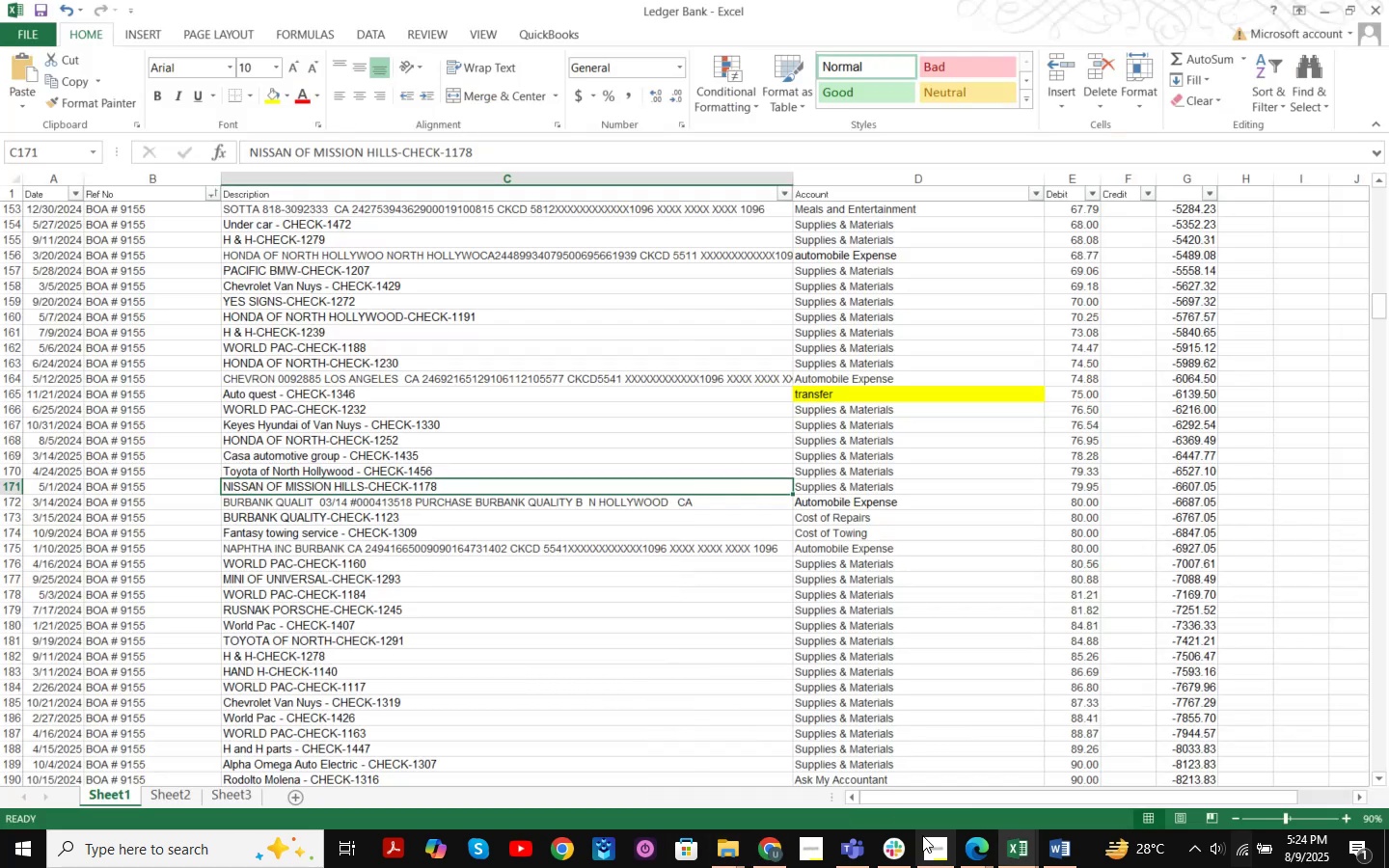 
mouse_move([967, 829])
 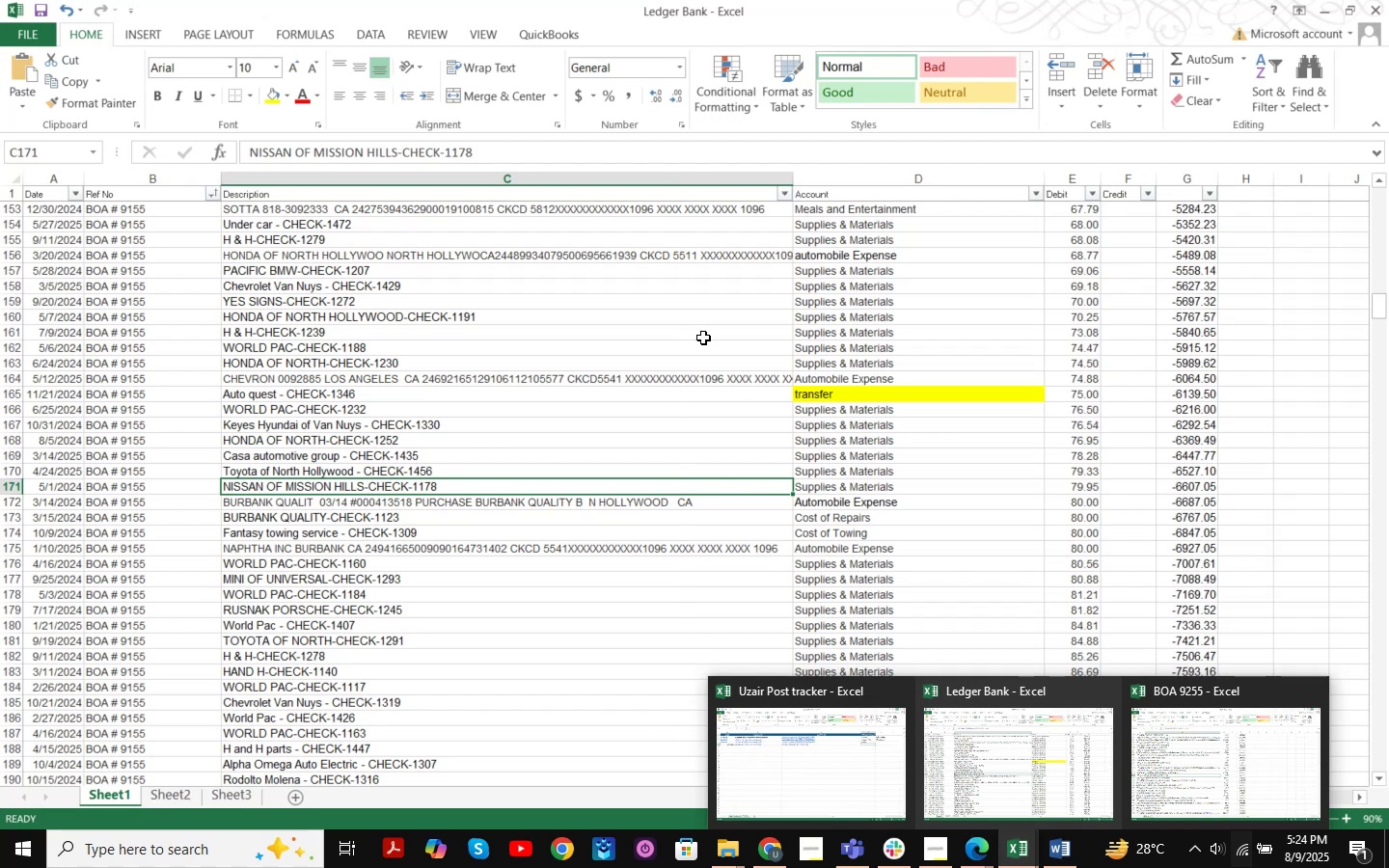 
key(Control+F)
 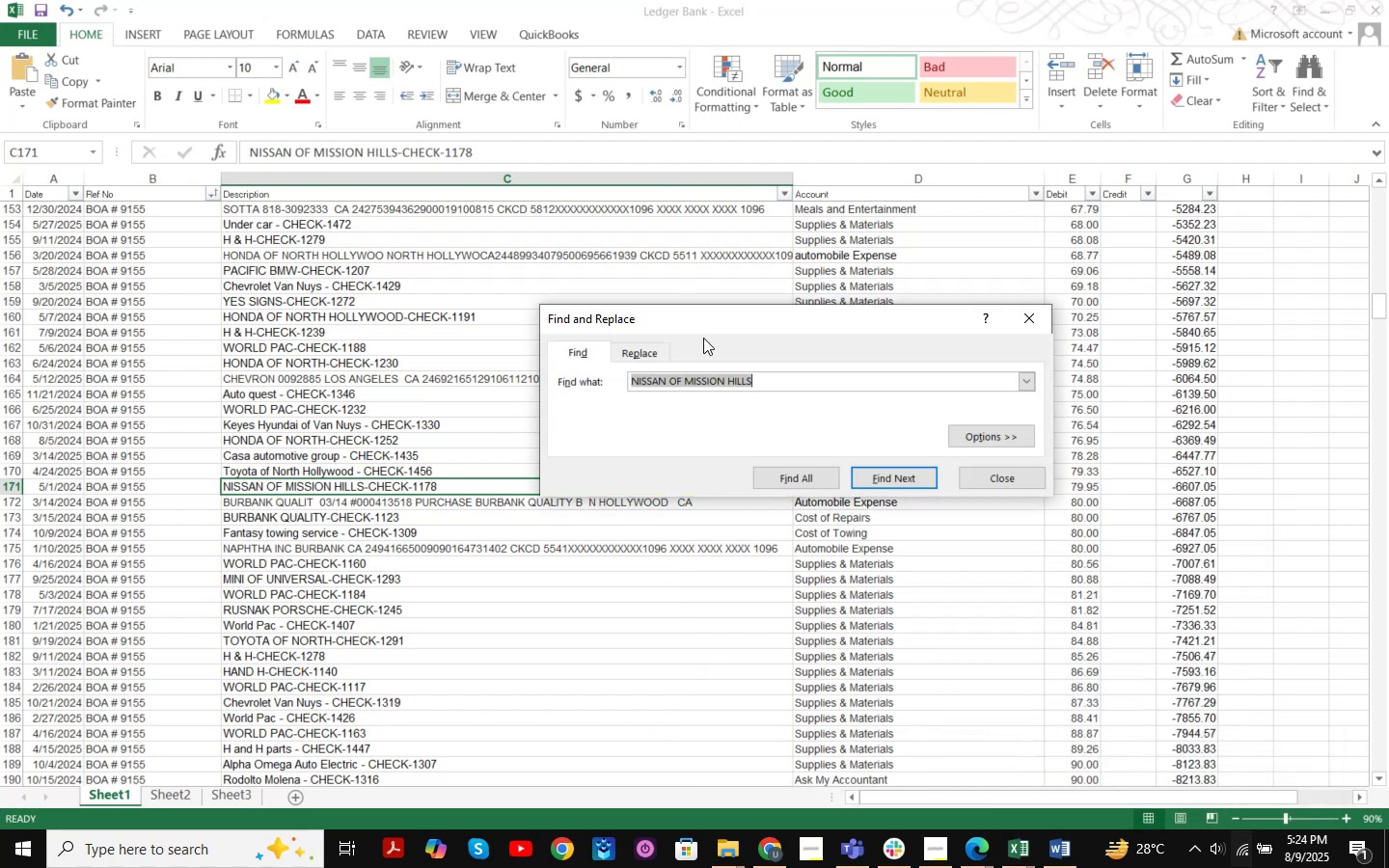 
type( POEWR BAG)
key(NumpadEnter)
 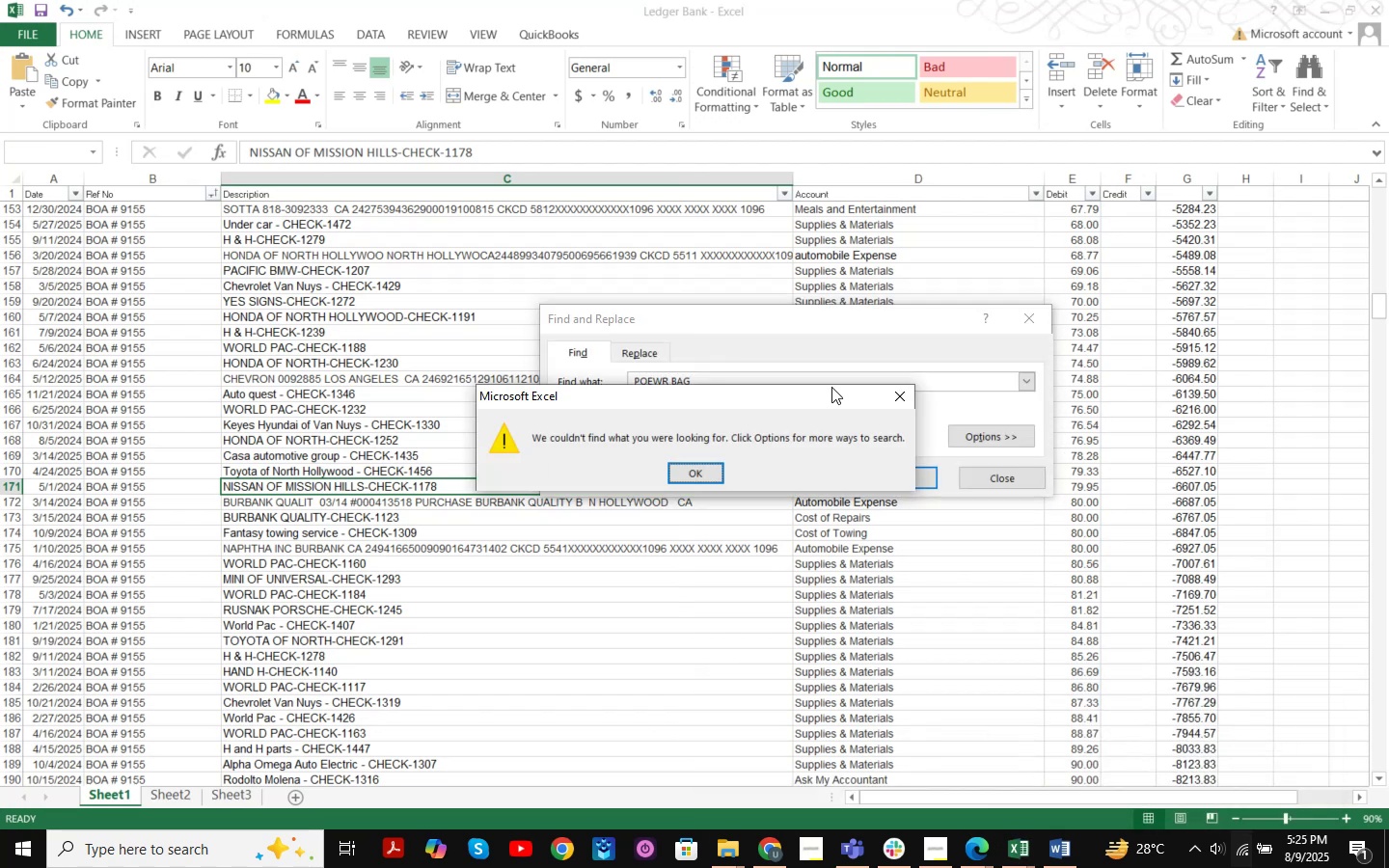 
left_click([904, 390])
 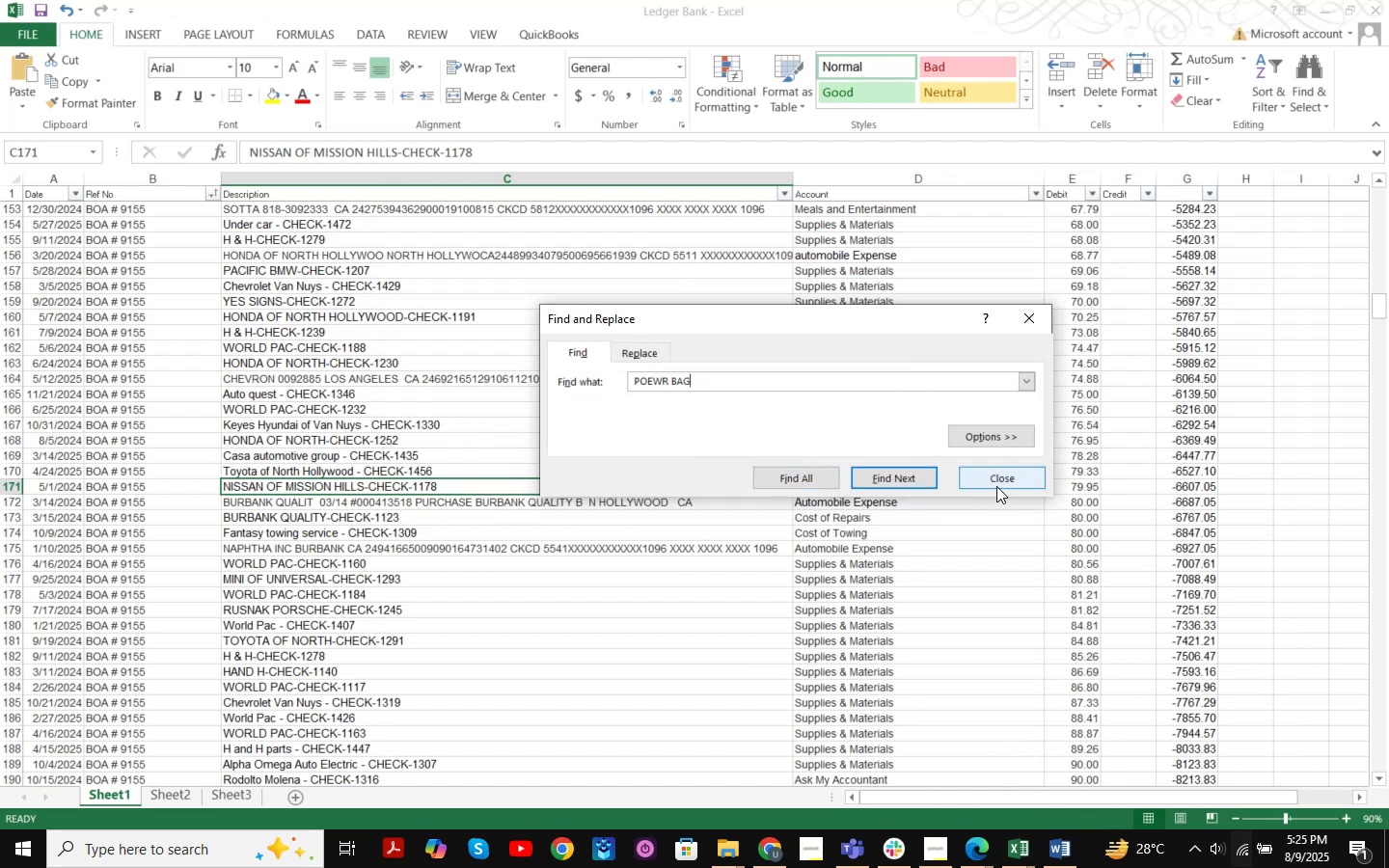 
left_click([997, 483])
 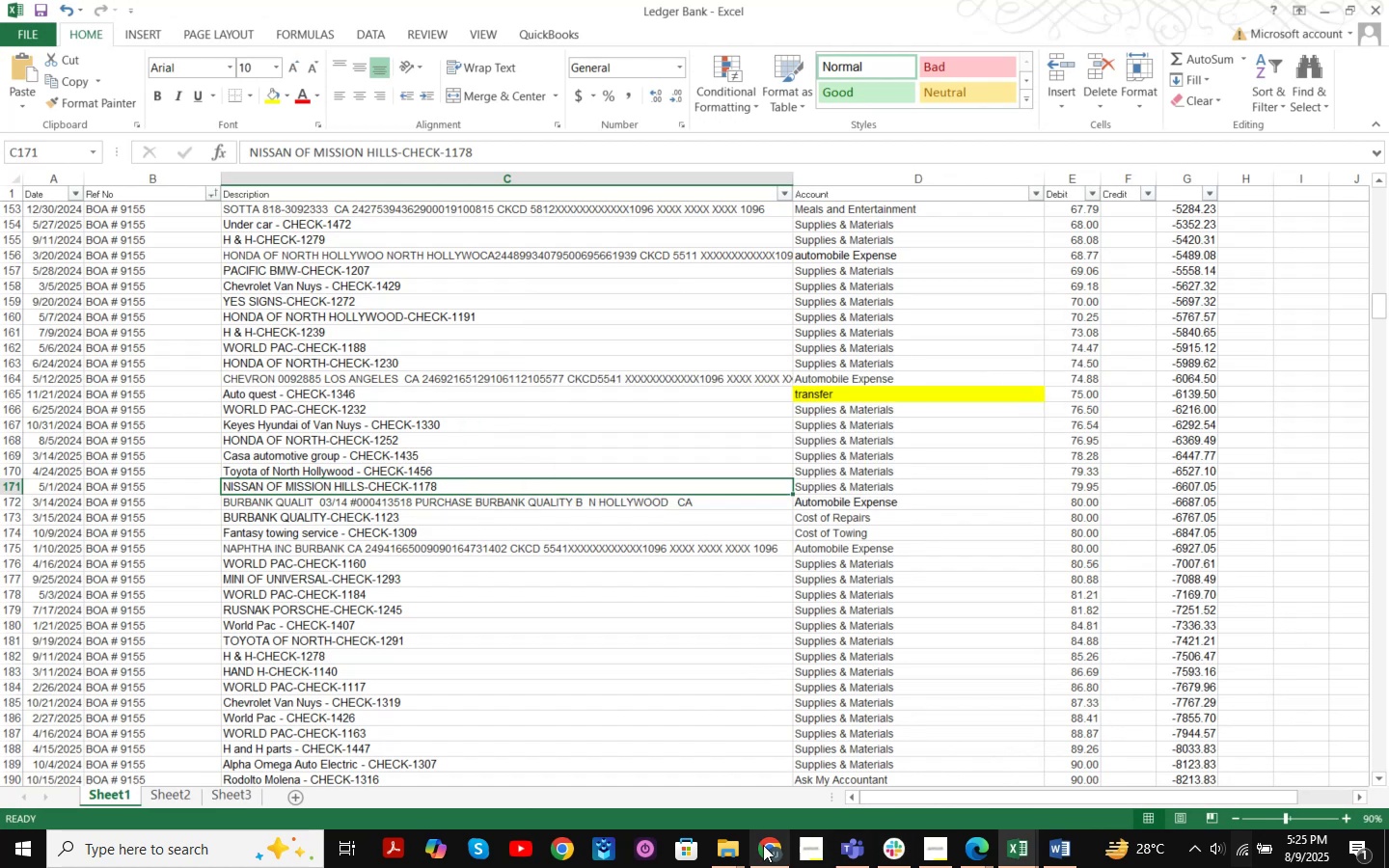 
left_click([765, 849])
 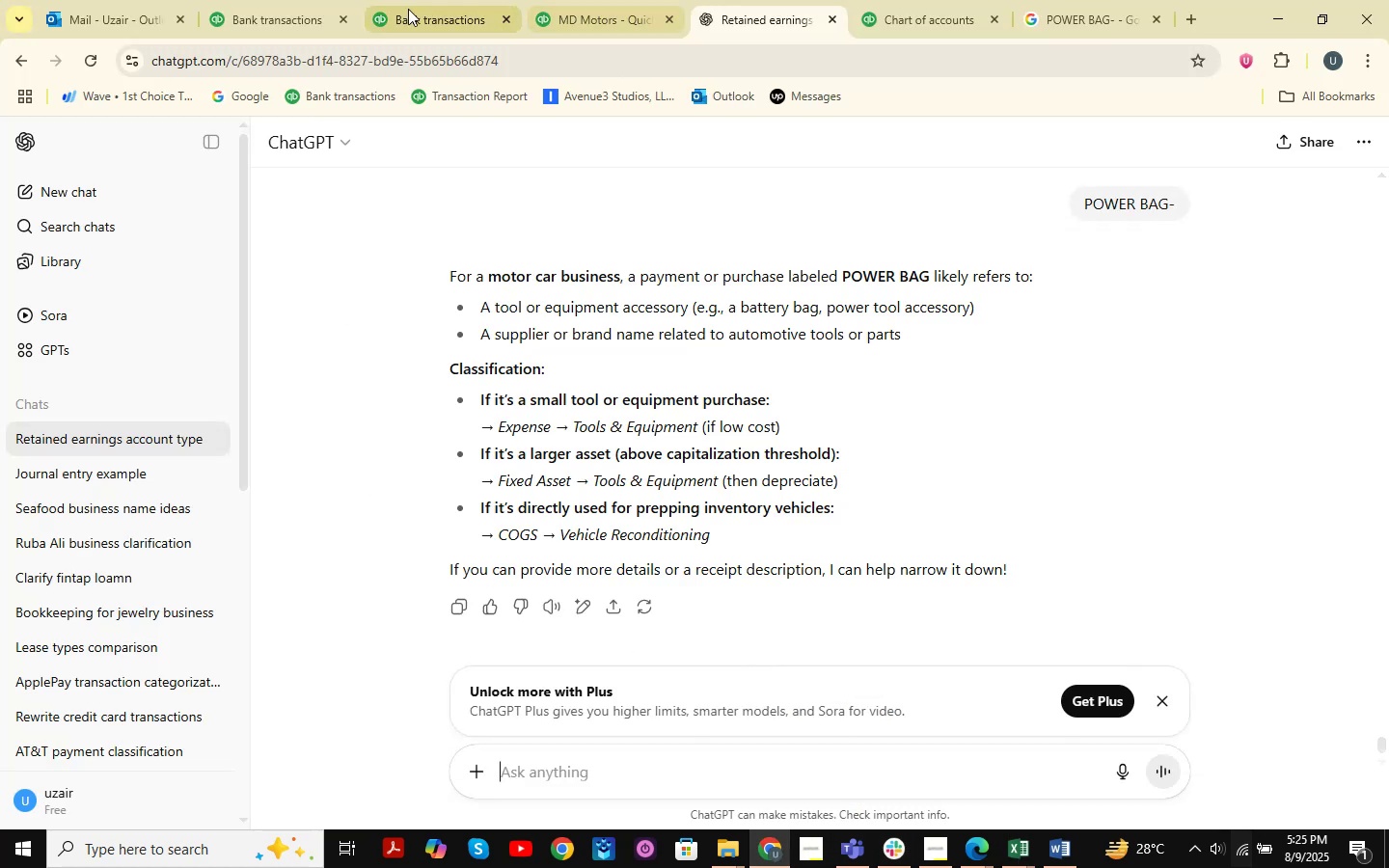 
left_click([282, 14])
 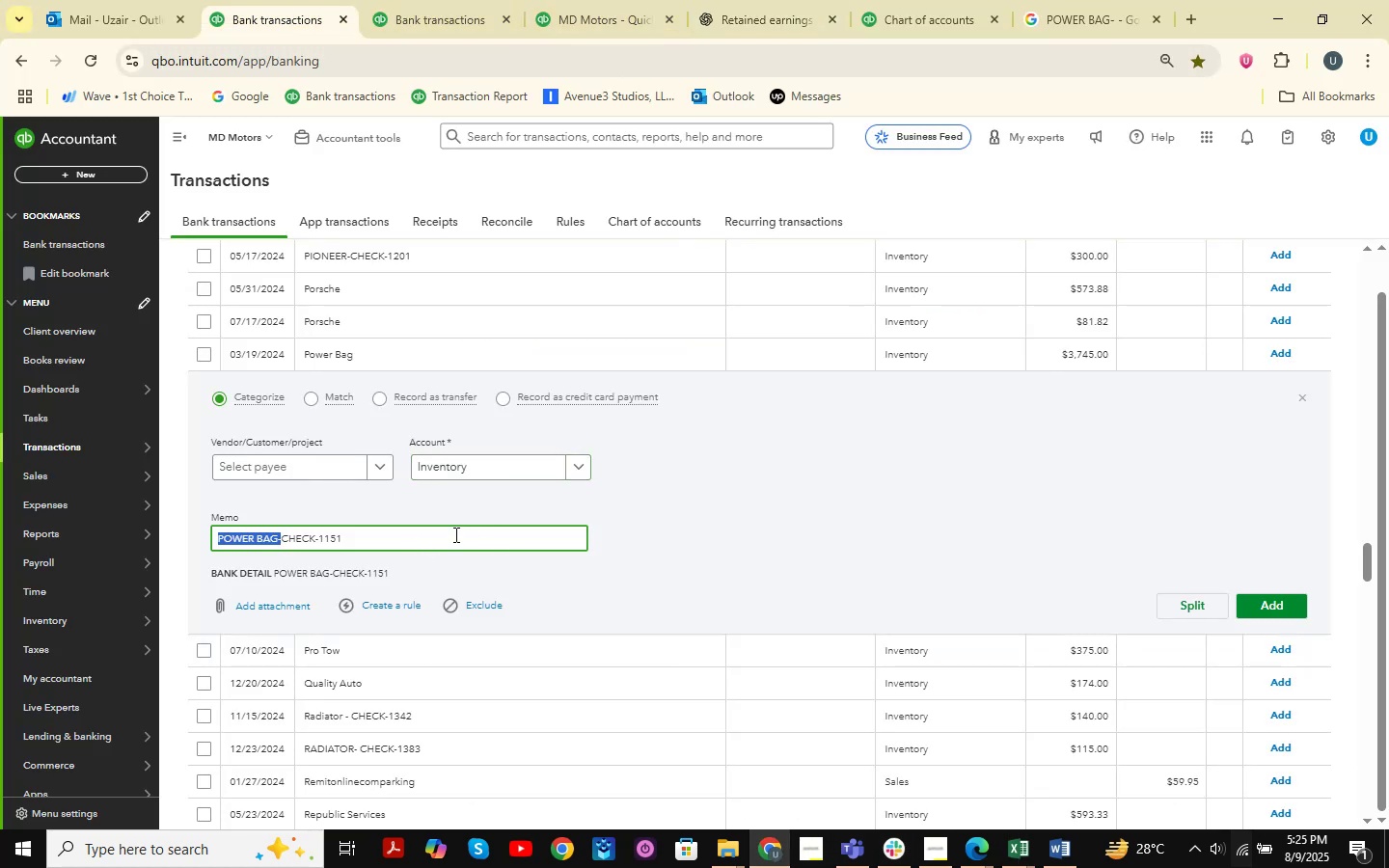 
left_click([496, 466])
 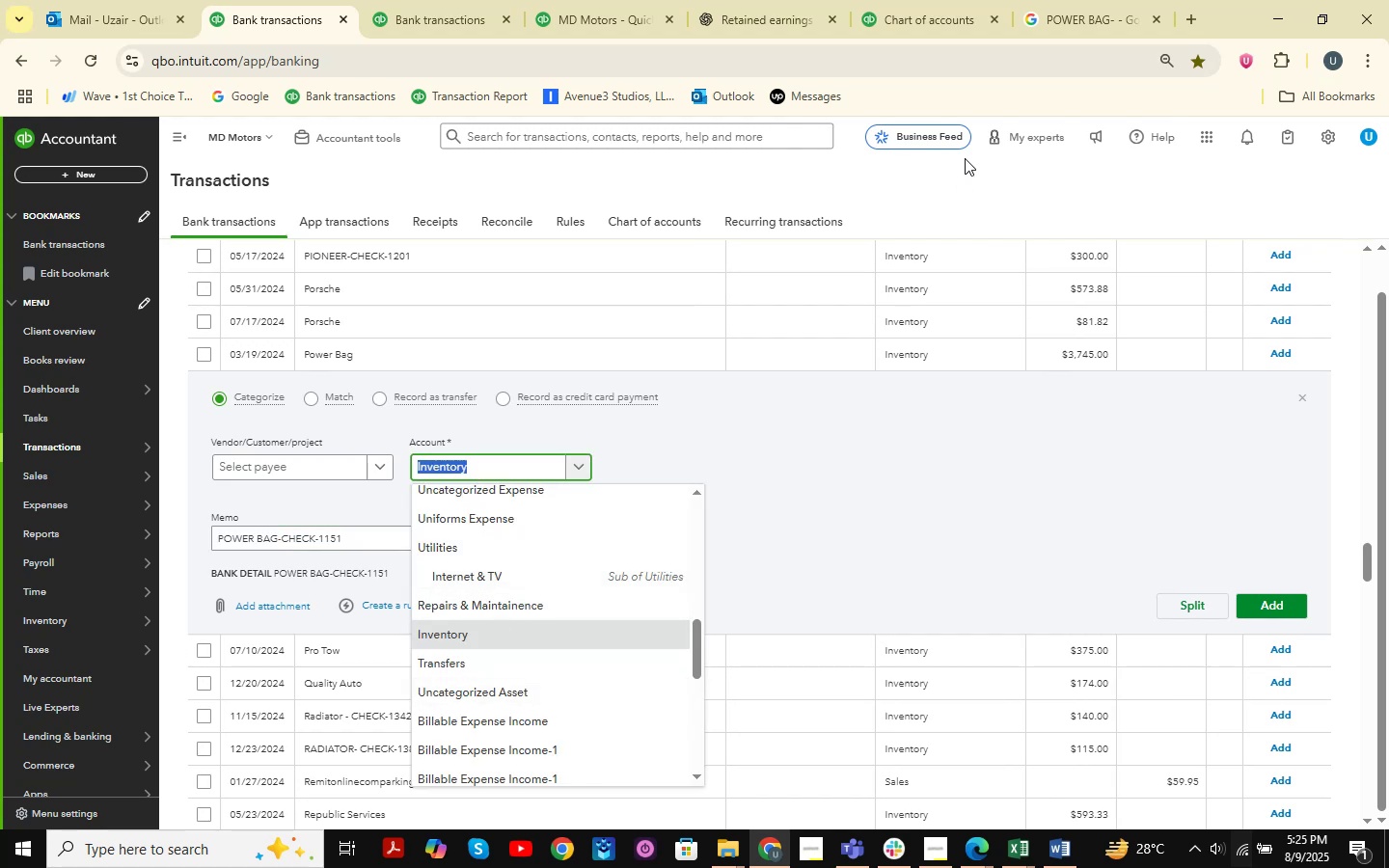 
left_click([1068, 1])
 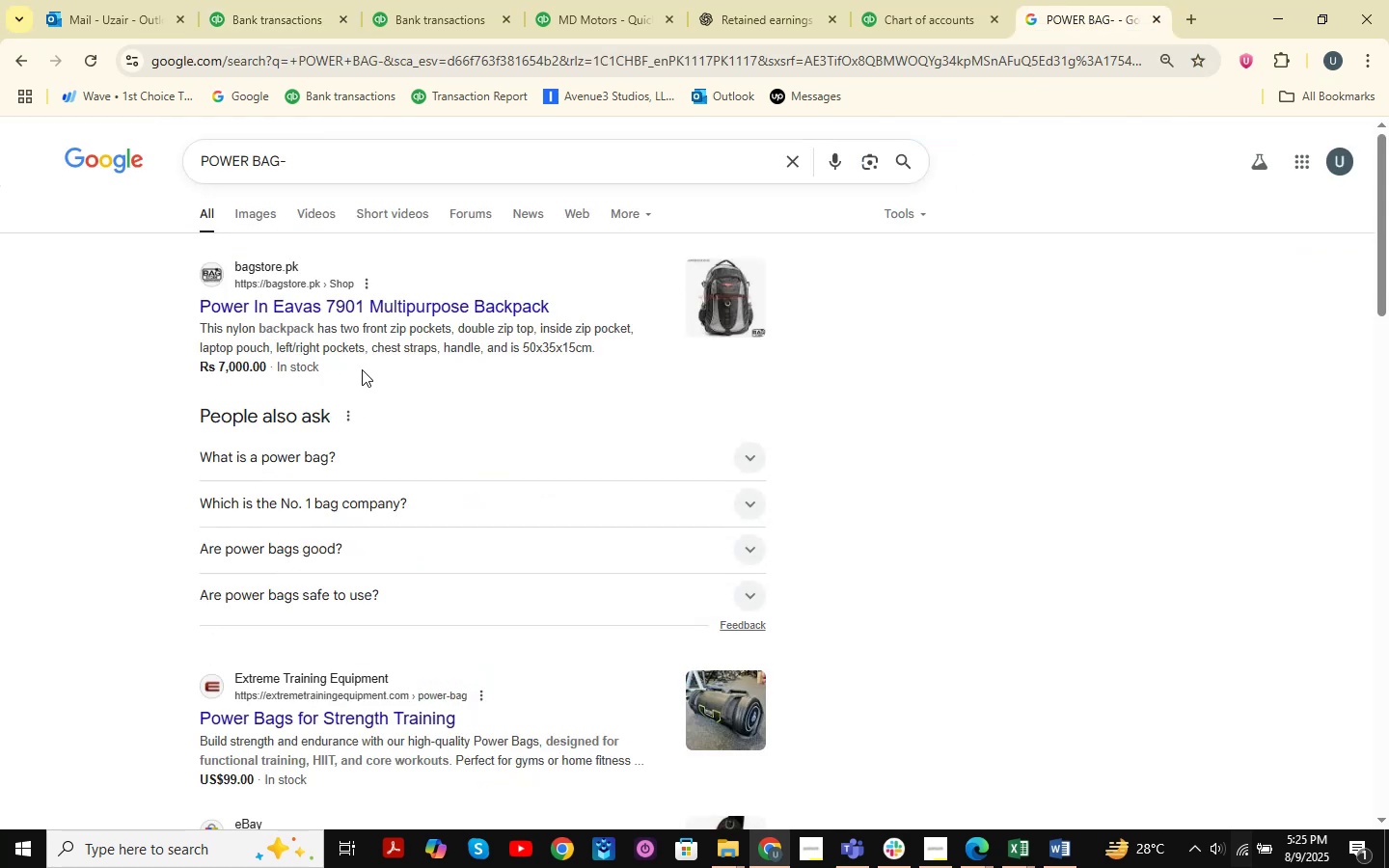 
wait(8.98)
 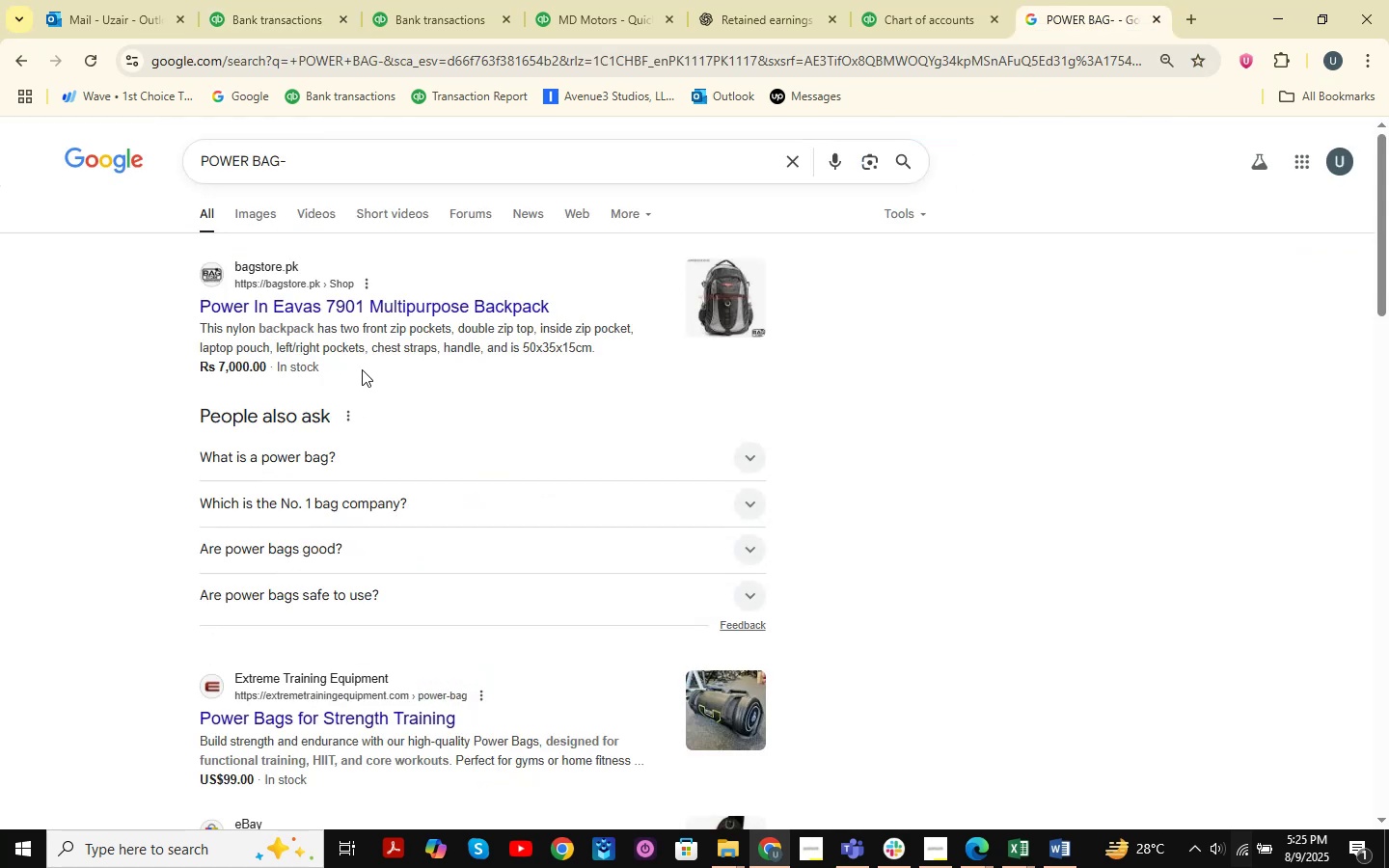 
mouse_move([721, 15])
 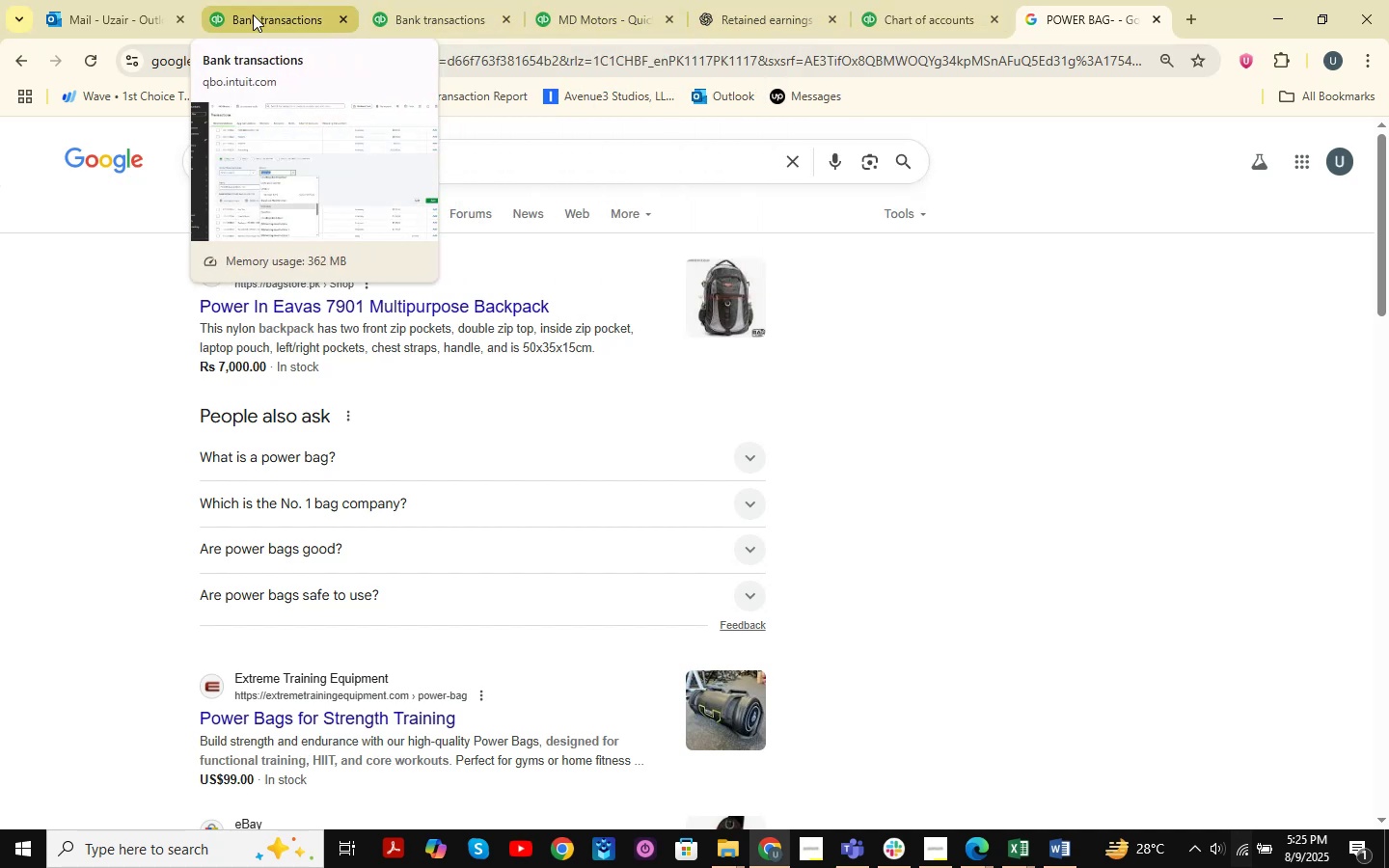 
left_click([253, 14])
 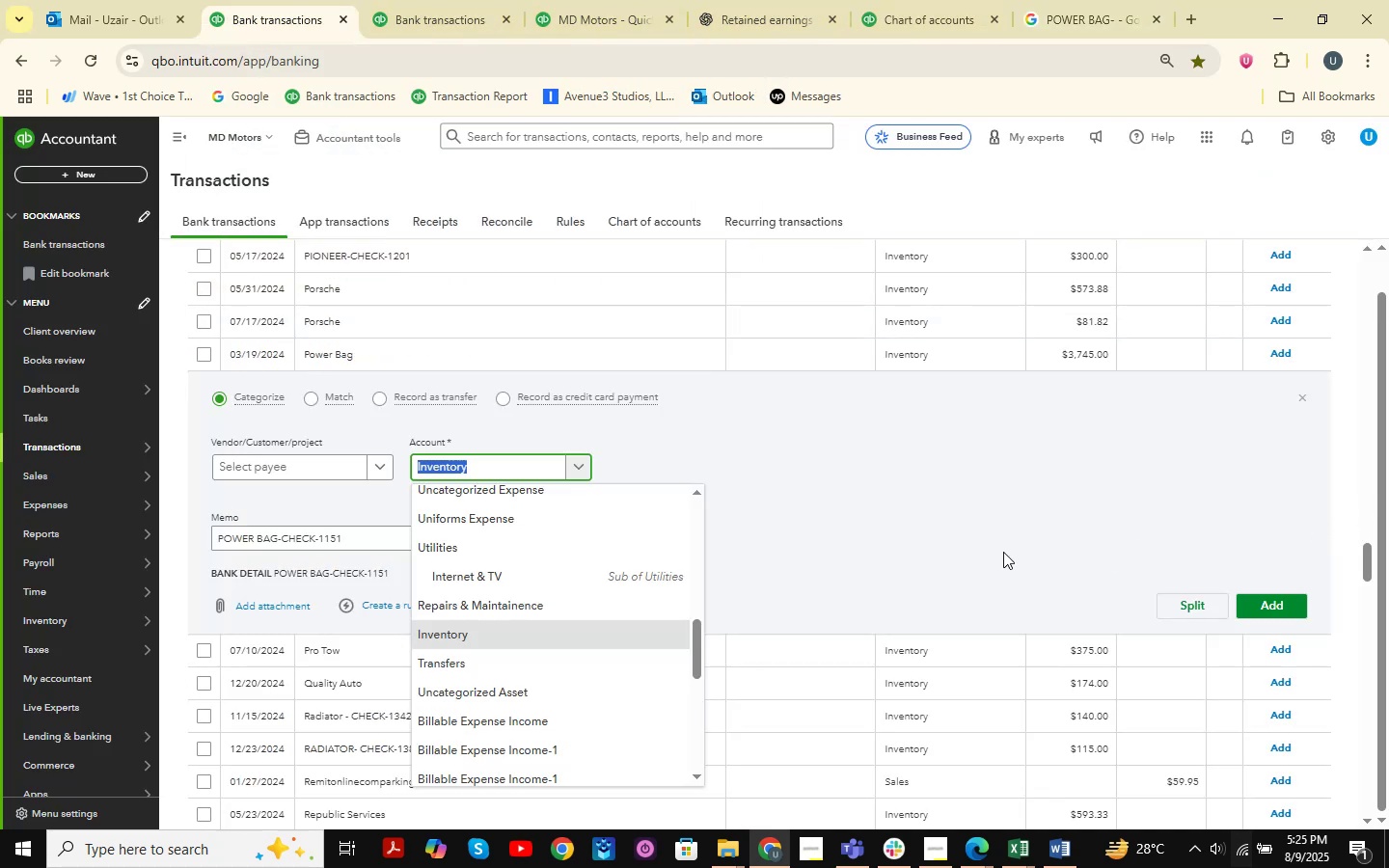 
left_click([951, 535])
 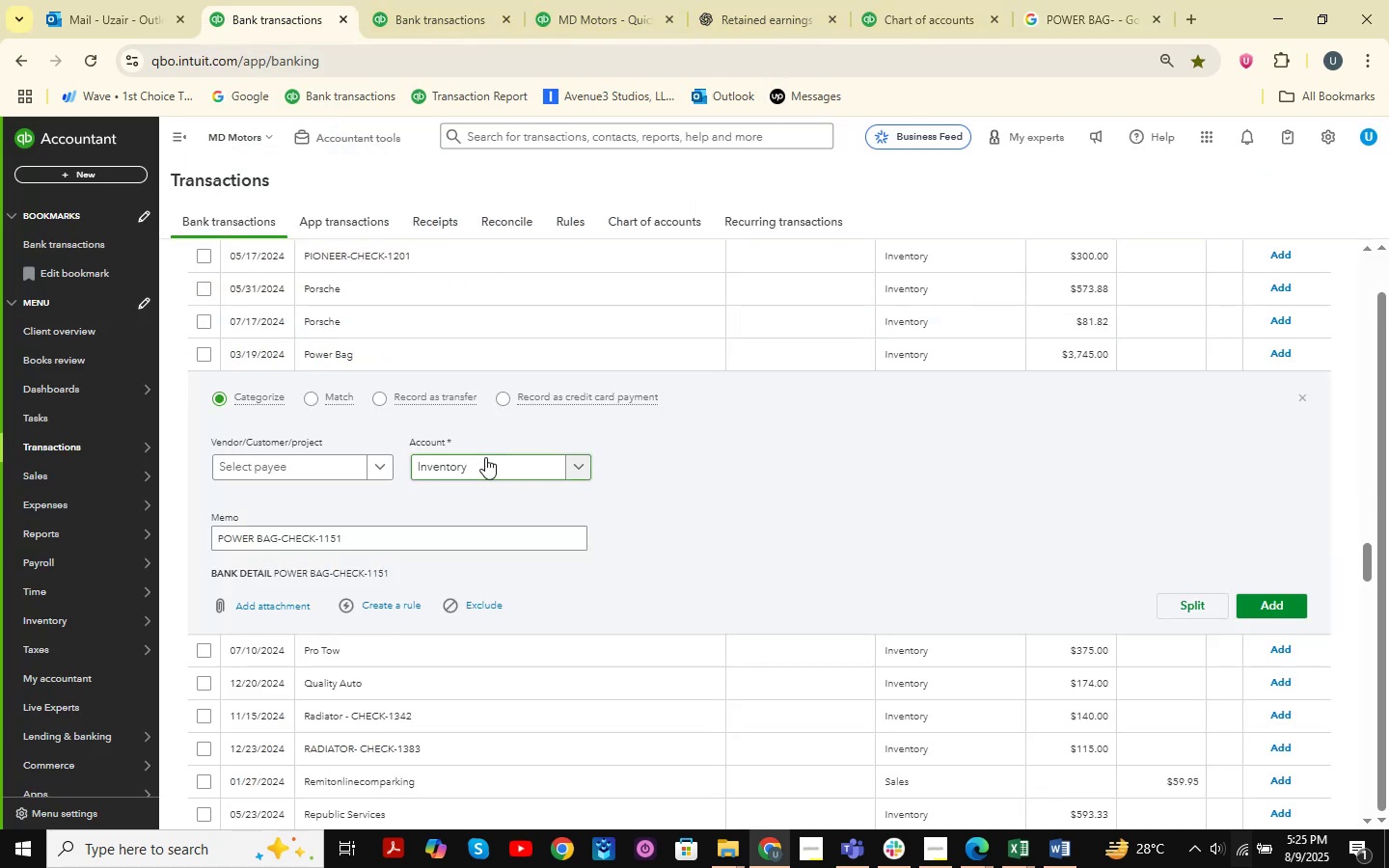 
left_click([497, 457])
 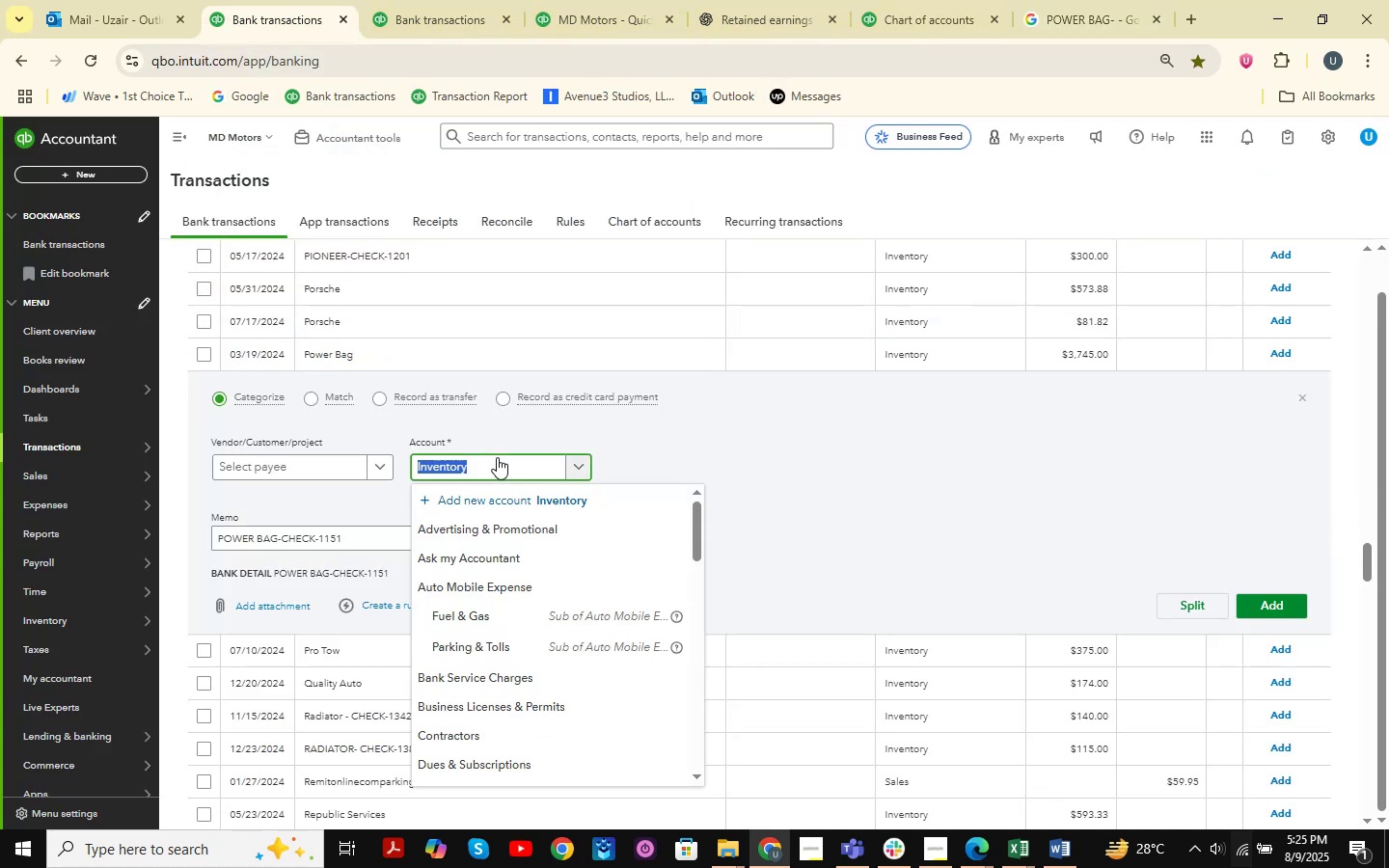 
key(Space)
 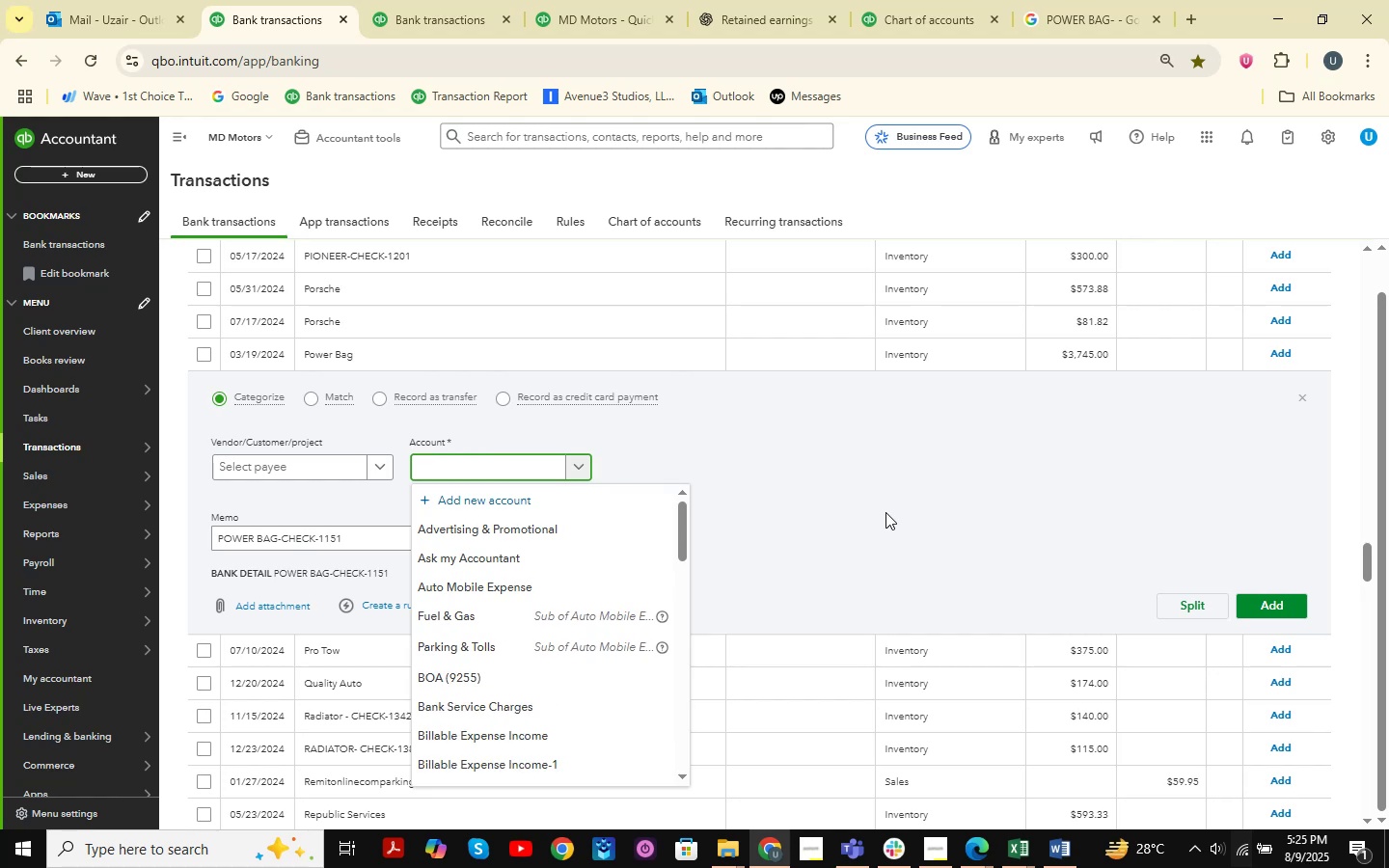 
wait(14.76)
 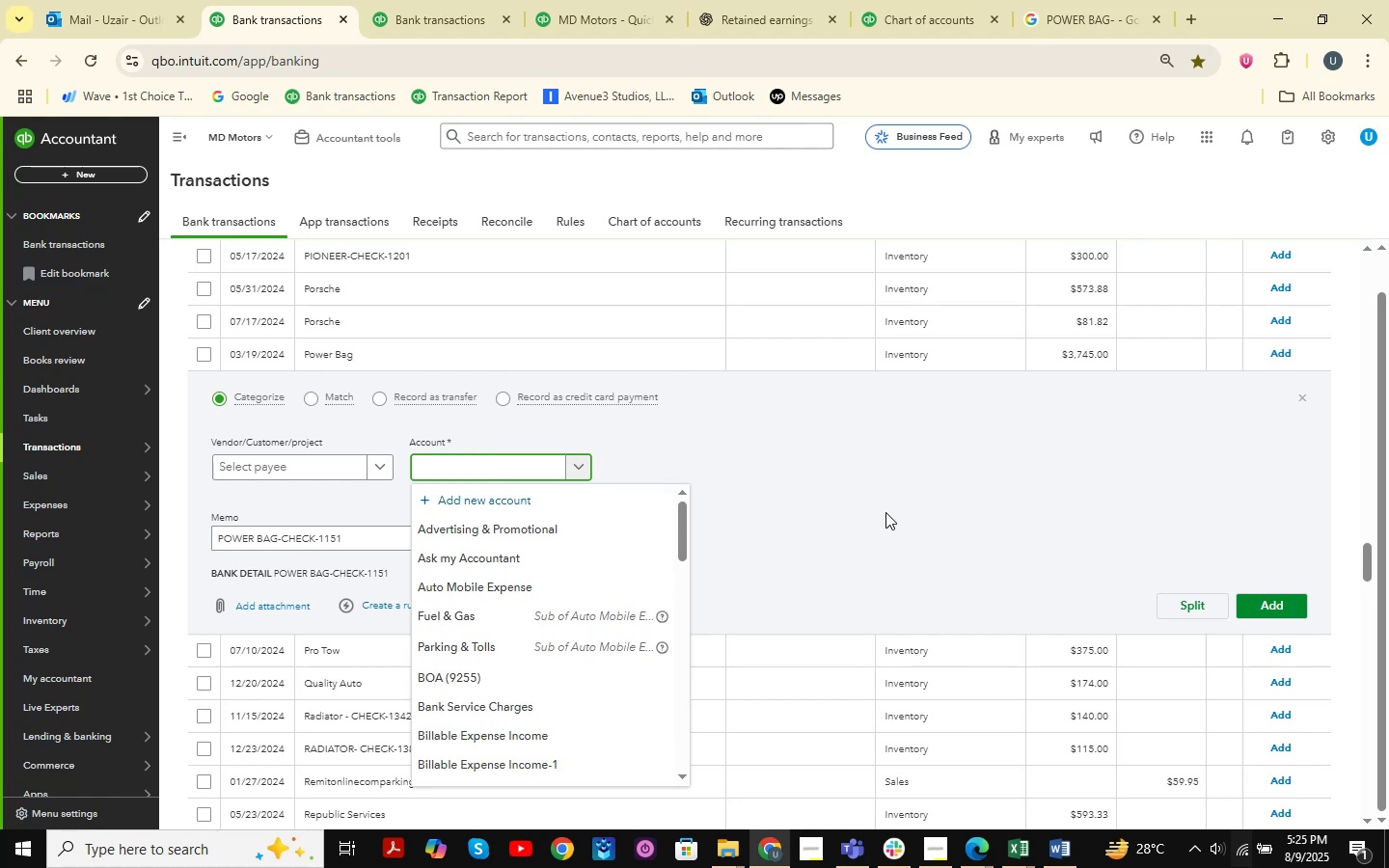 
key(O)
 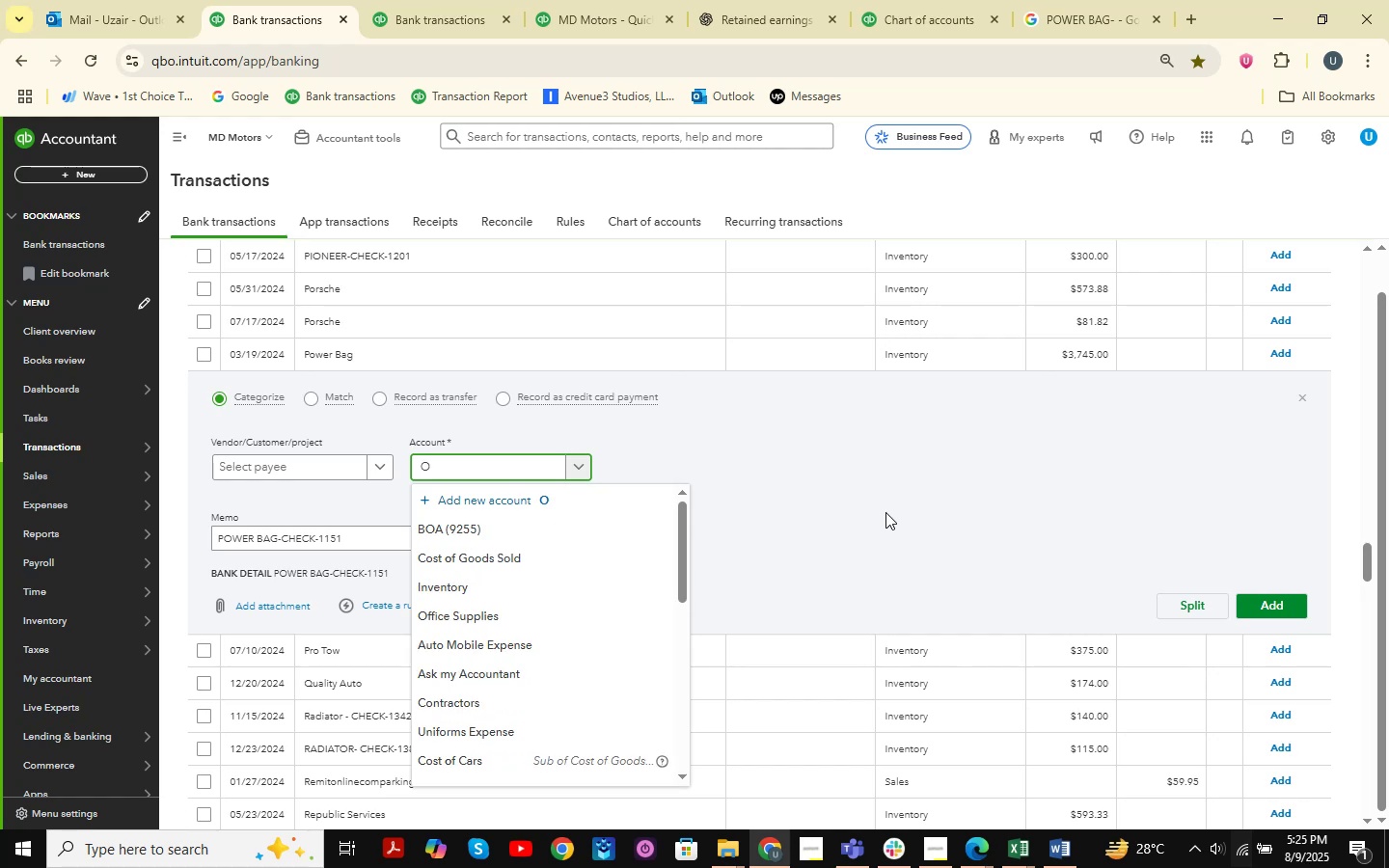 
key(Backspace)
 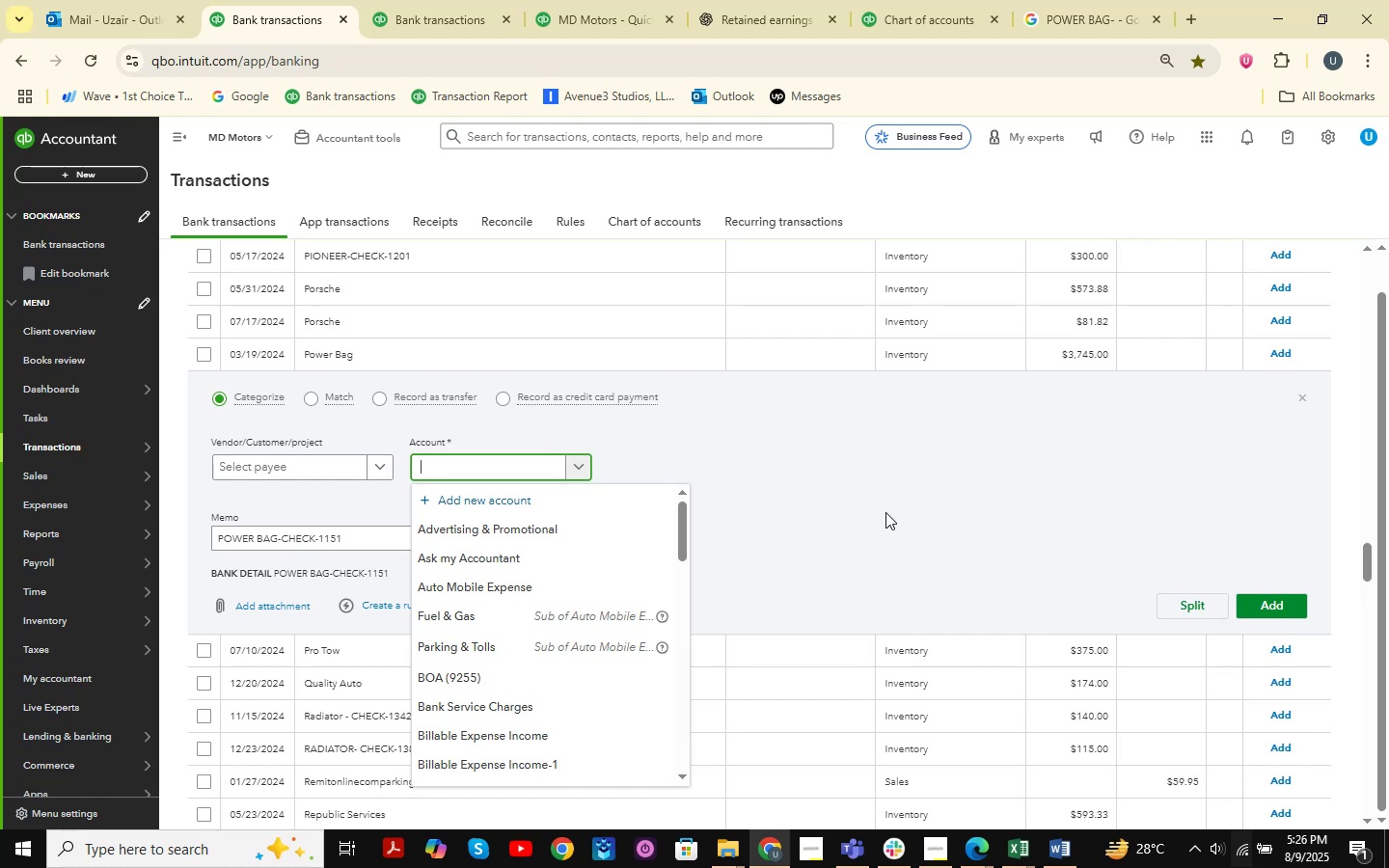 
wait(13.9)
 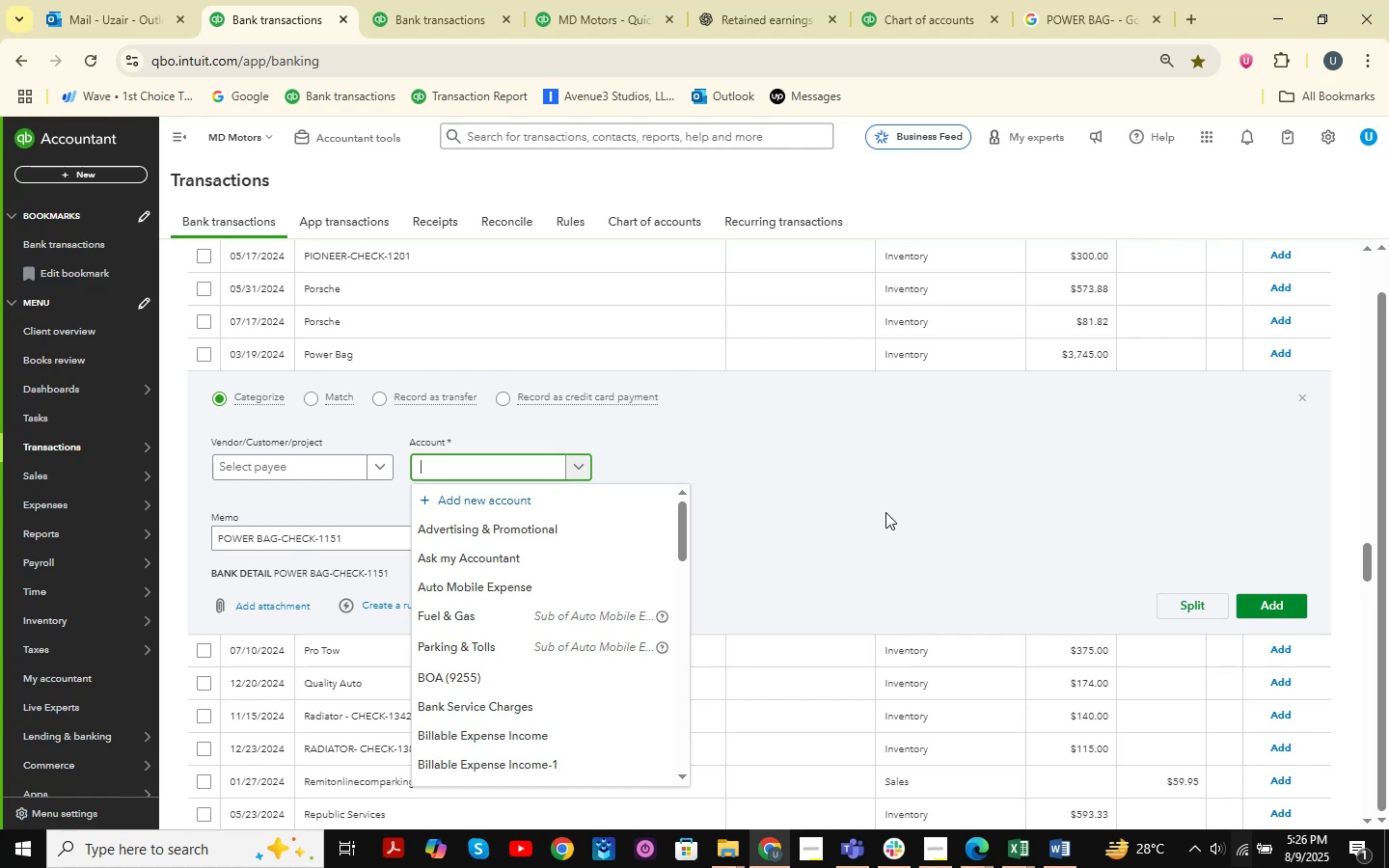 
double_click([1020, 856])
 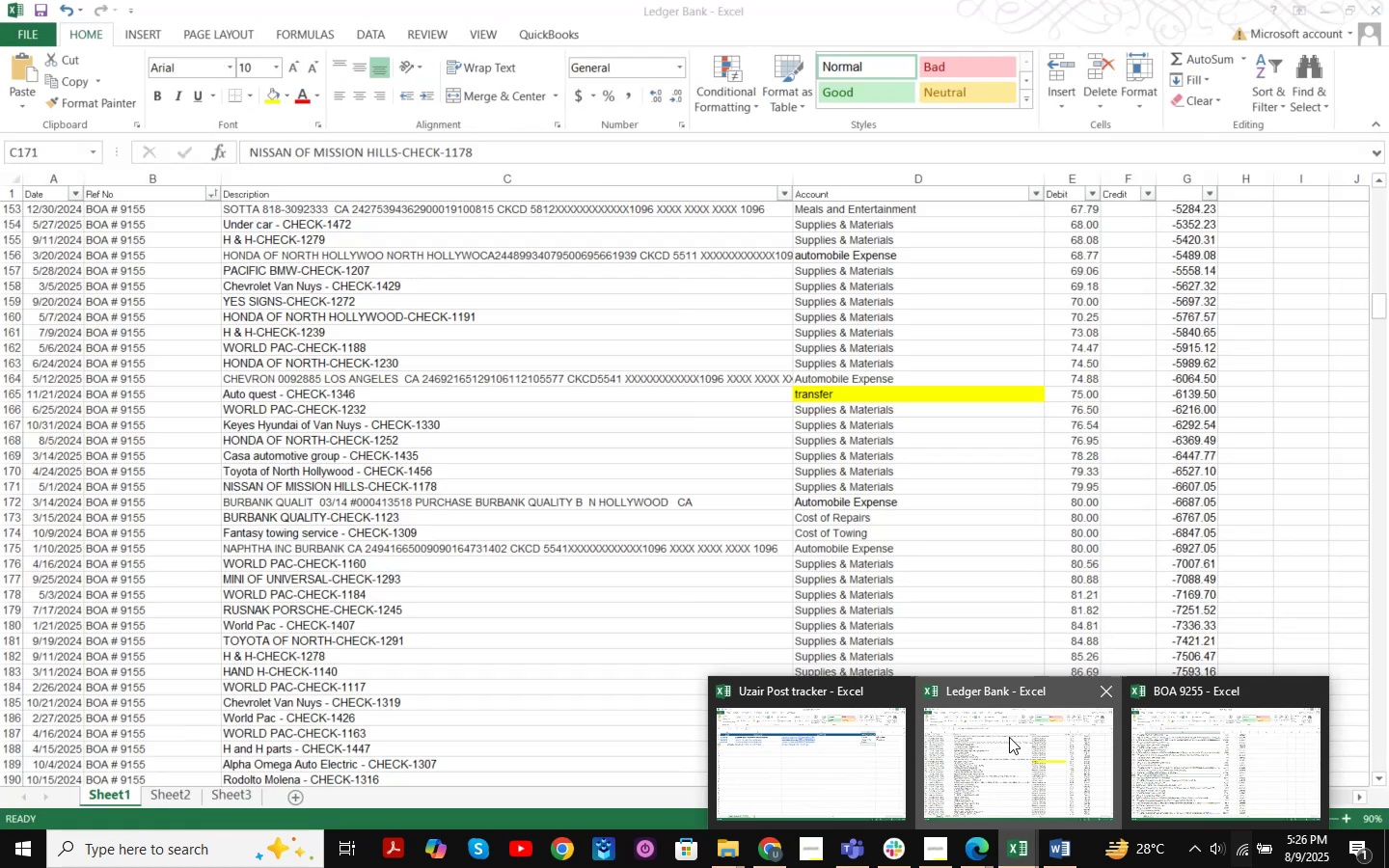 
double_click([638, 390])
 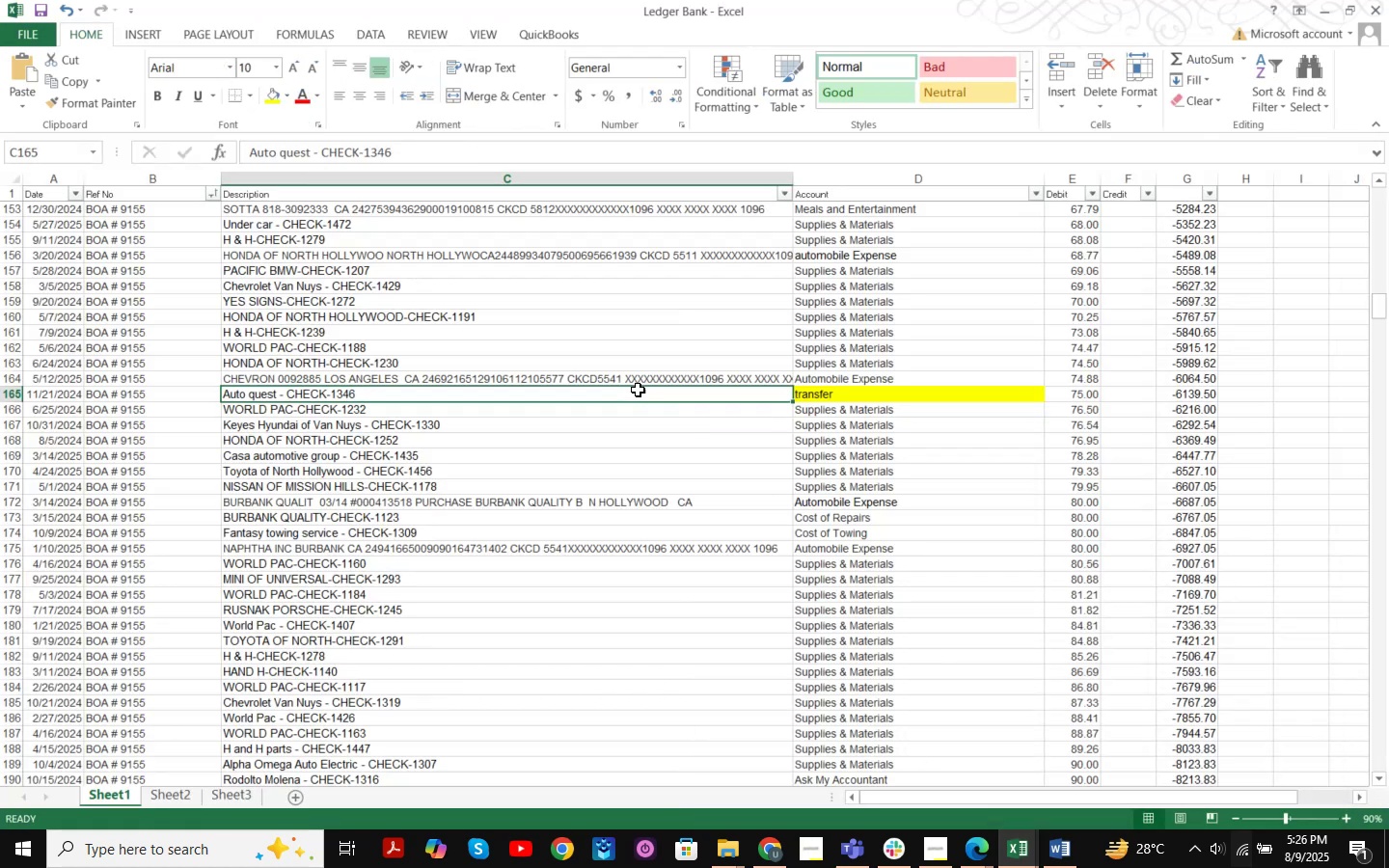 
key(Control+F)
 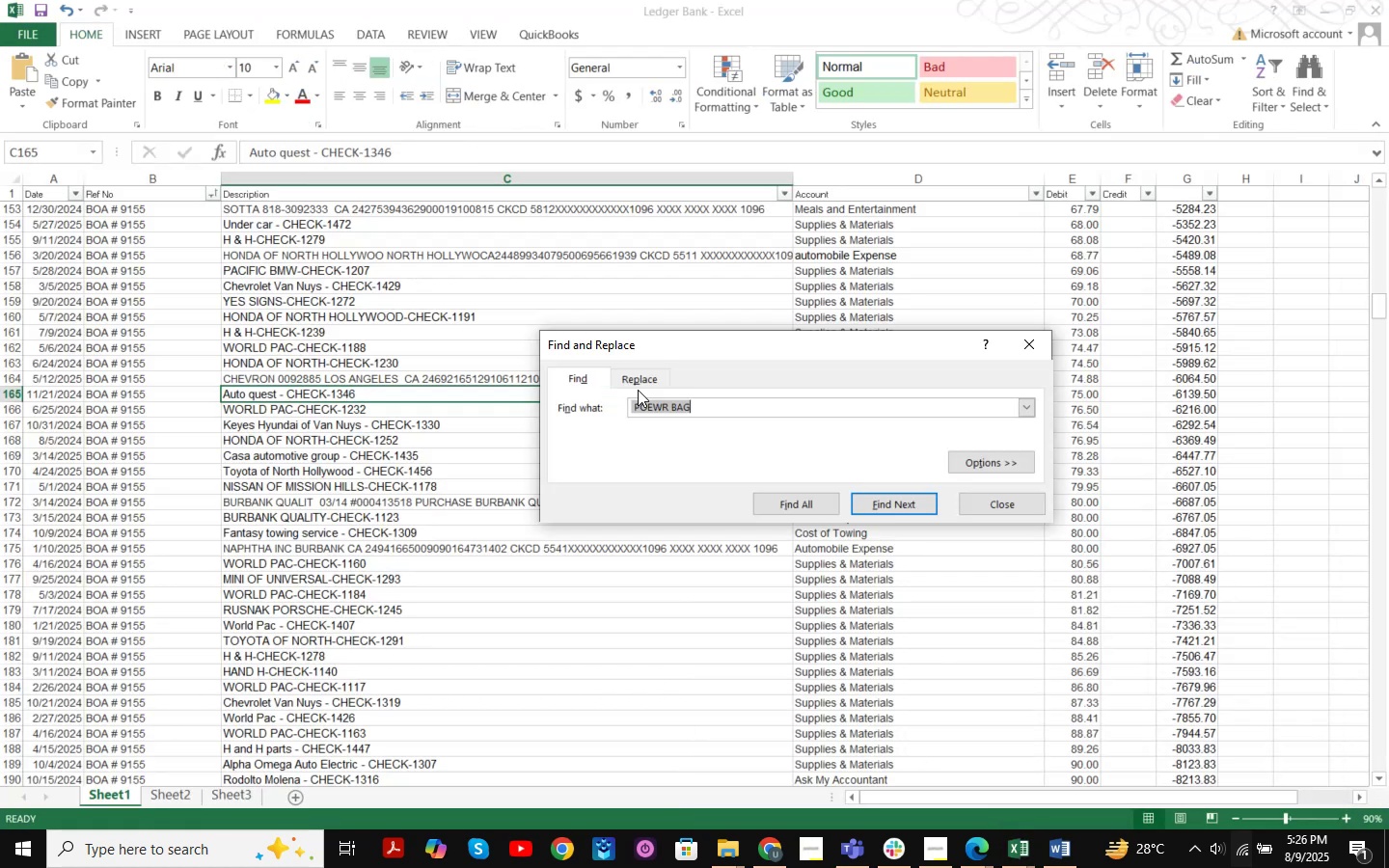 
type(POWER)
 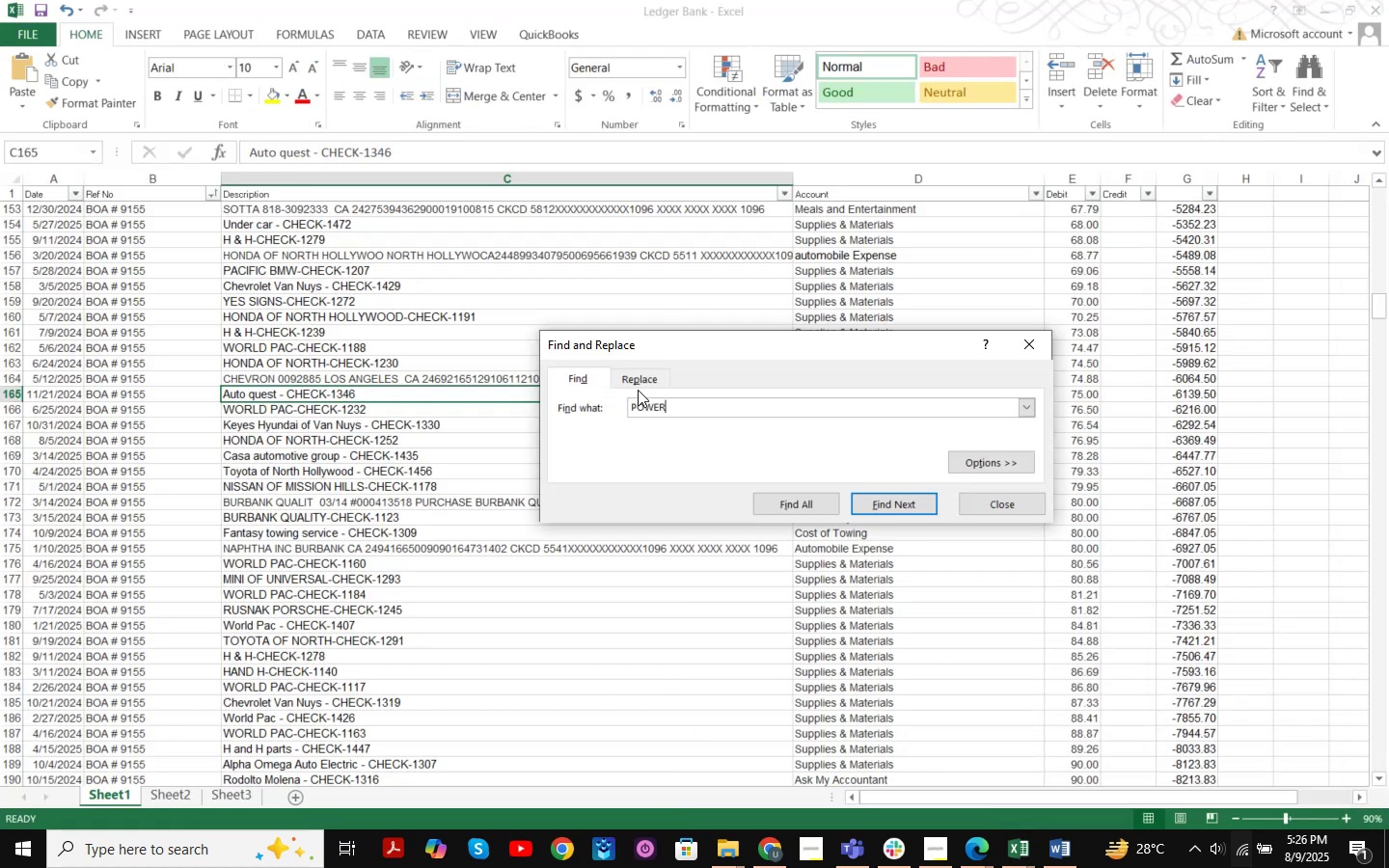 
key(Enter)
 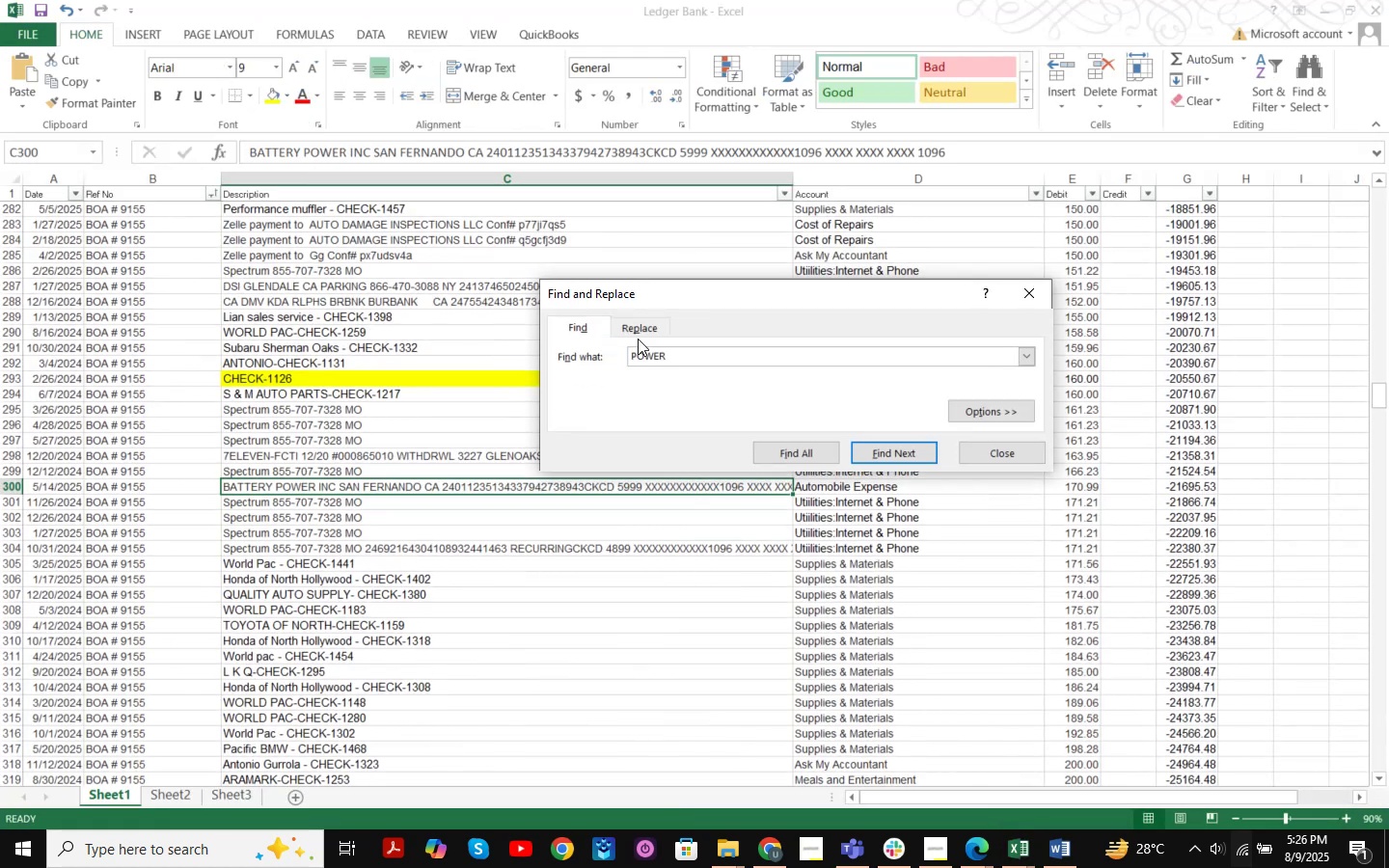 
key(Enter)
 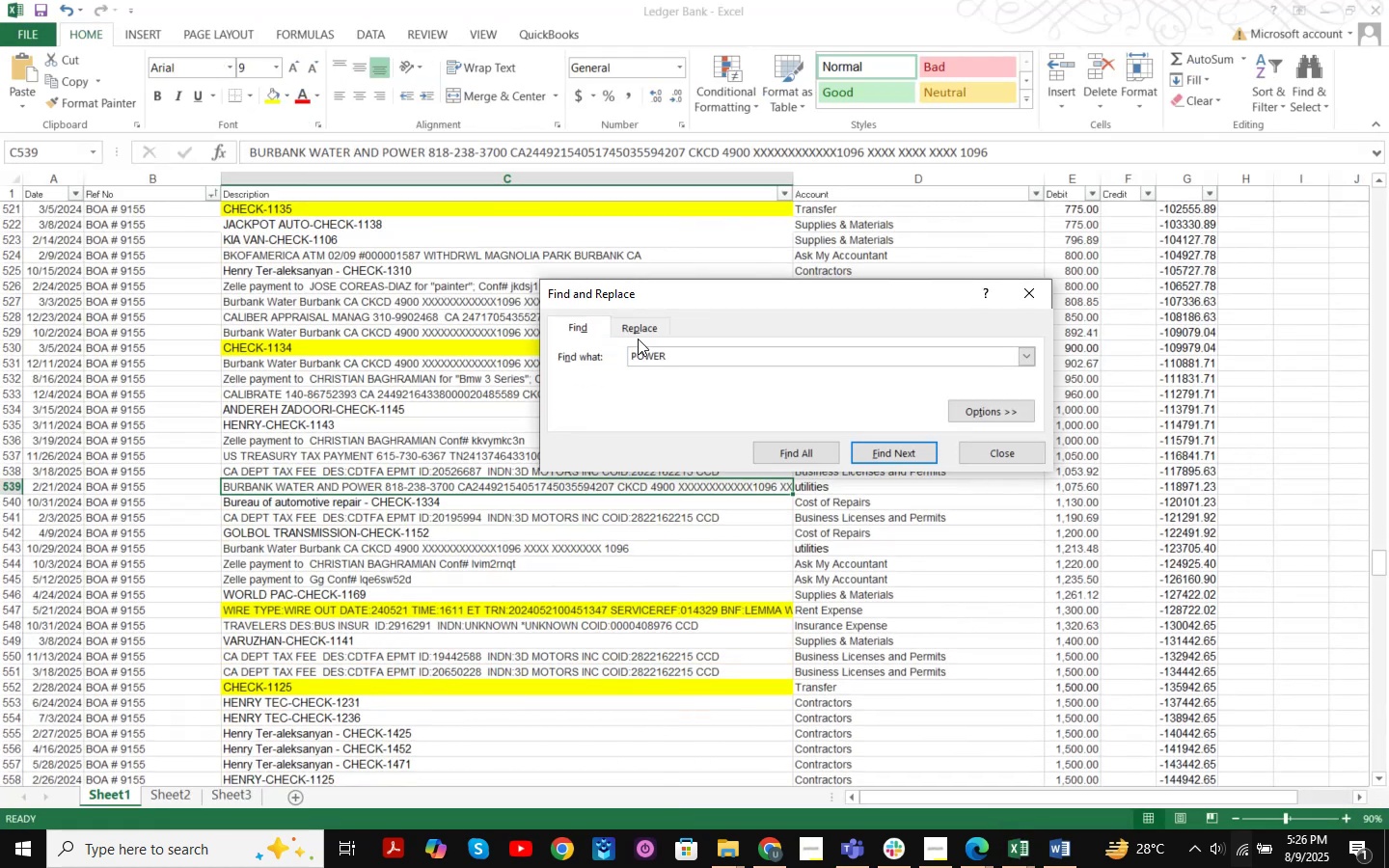 
key(Enter)
 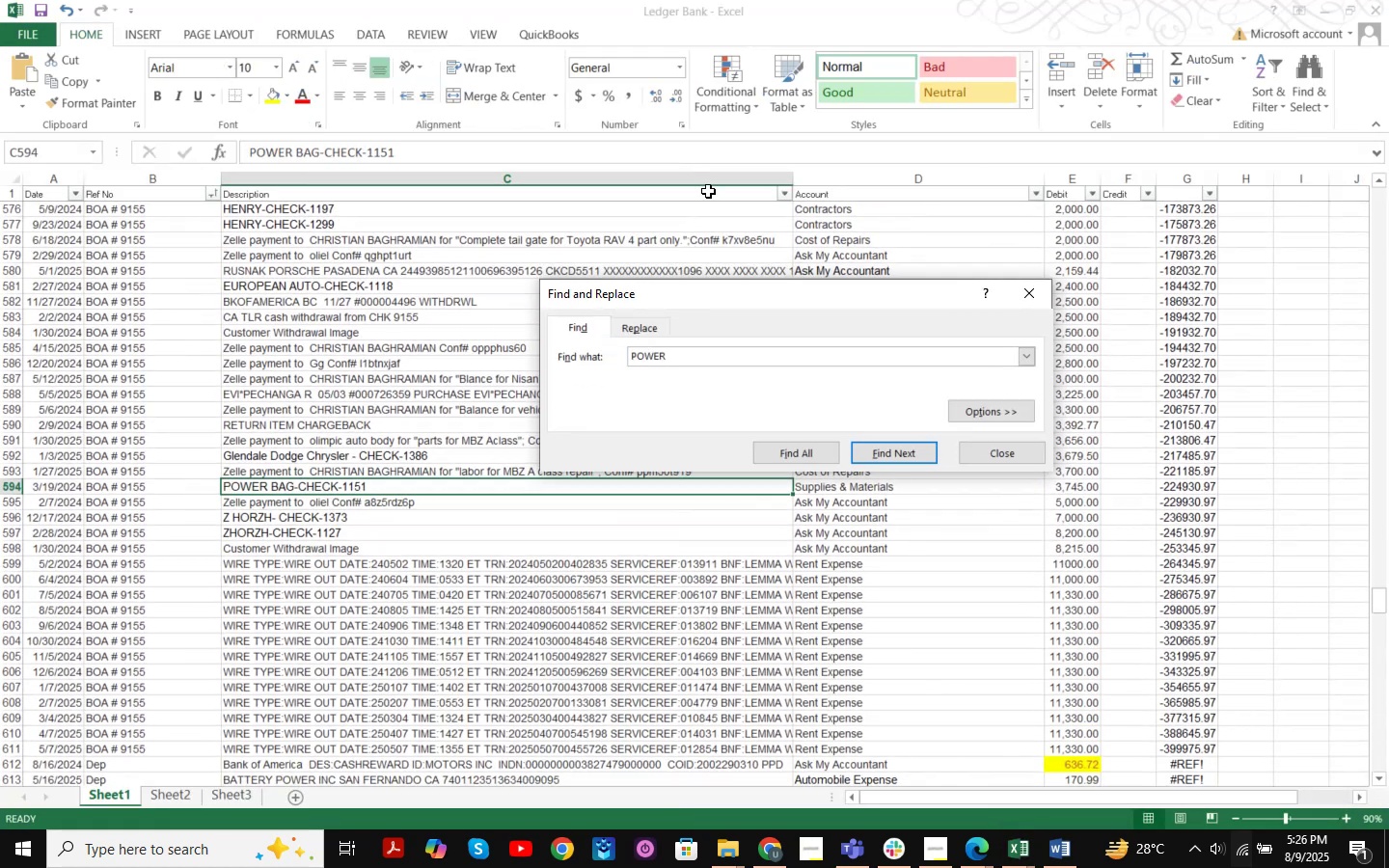 
left_click([989, 448])
 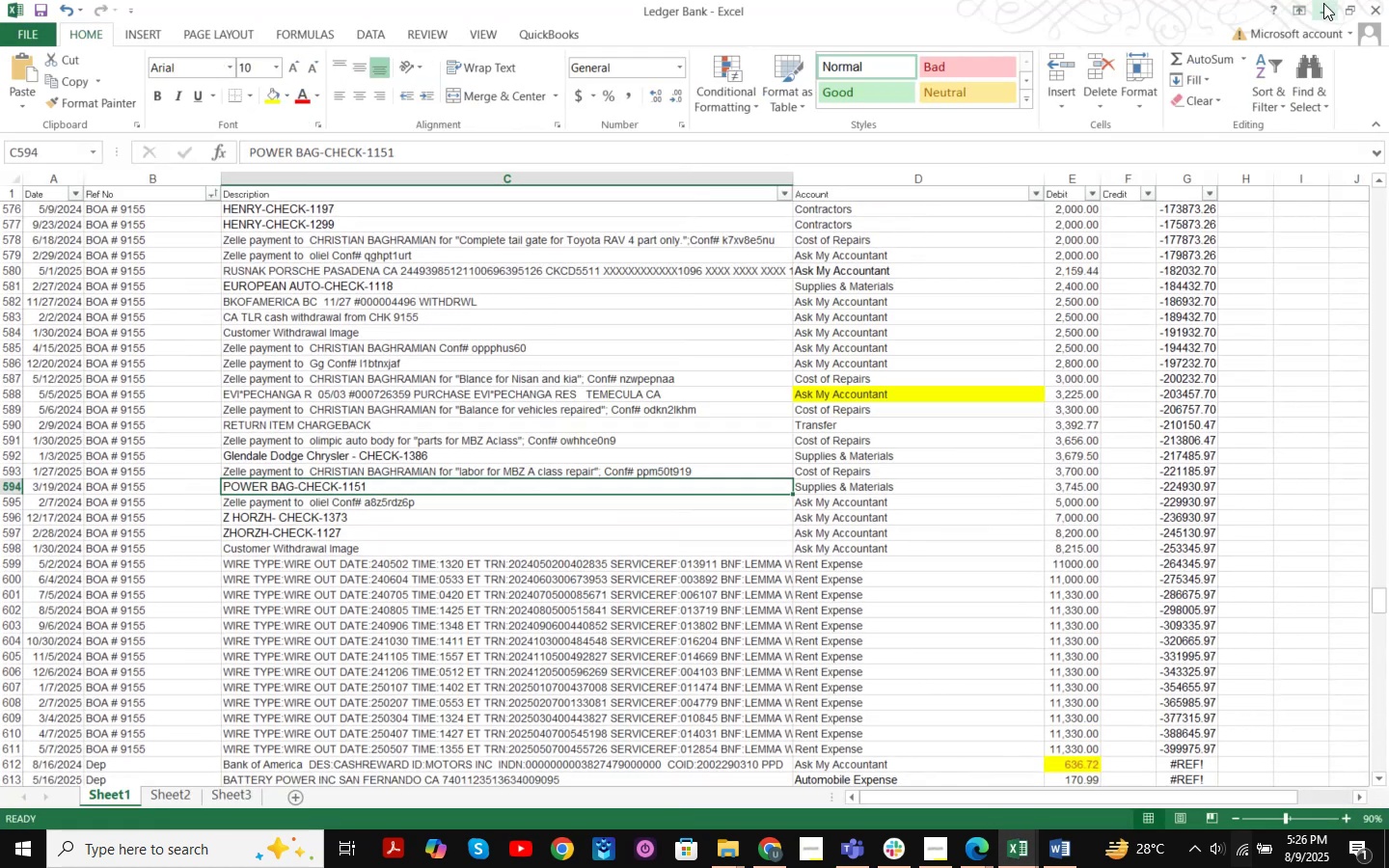 
left_click([1323, 3])
 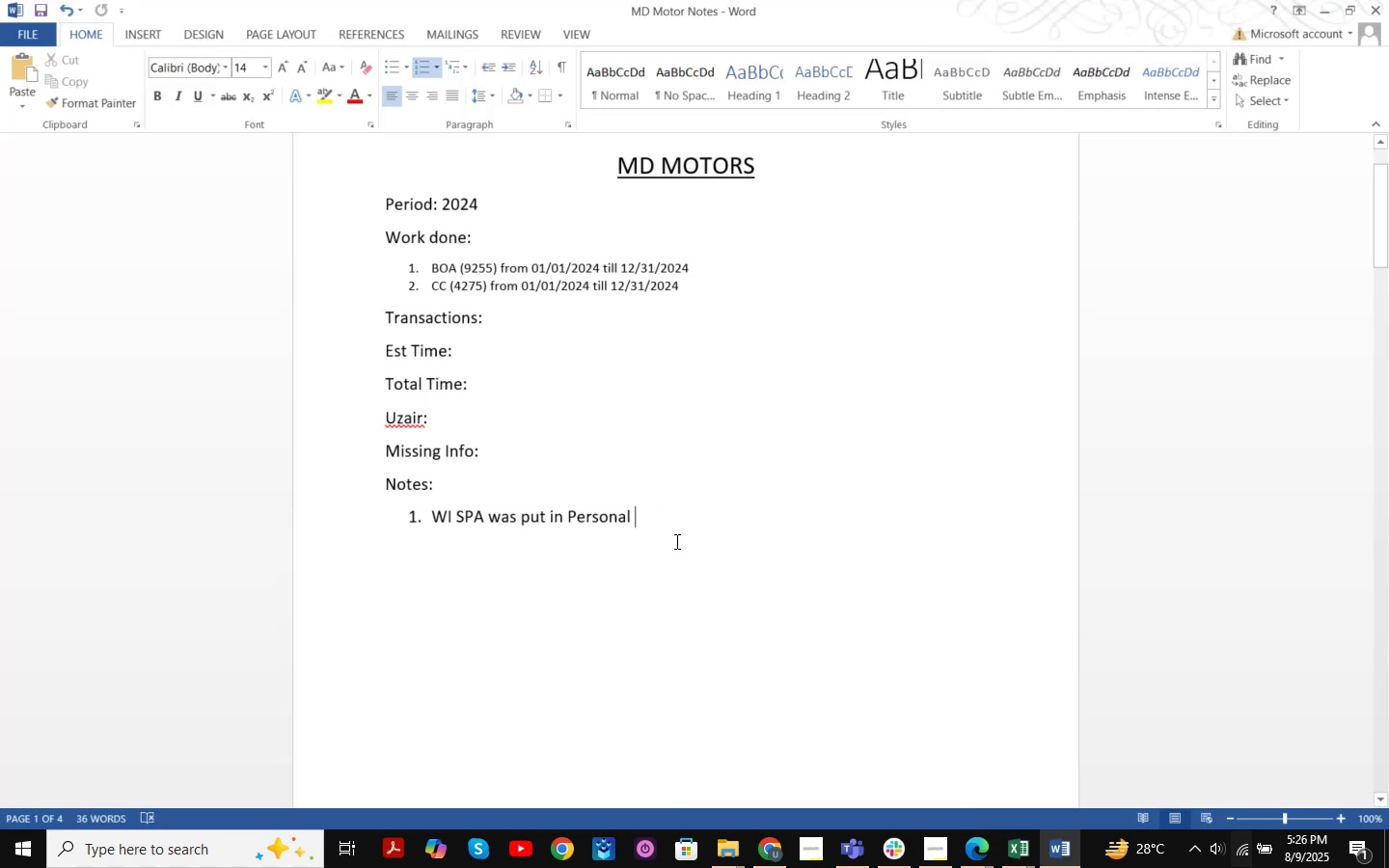 
key(NumpadEnter)
type(Power)
key(Backspace)
key(Backspace)
key(Backspace)
key(Backspace)
key(Backspace)
key(Backspace)
 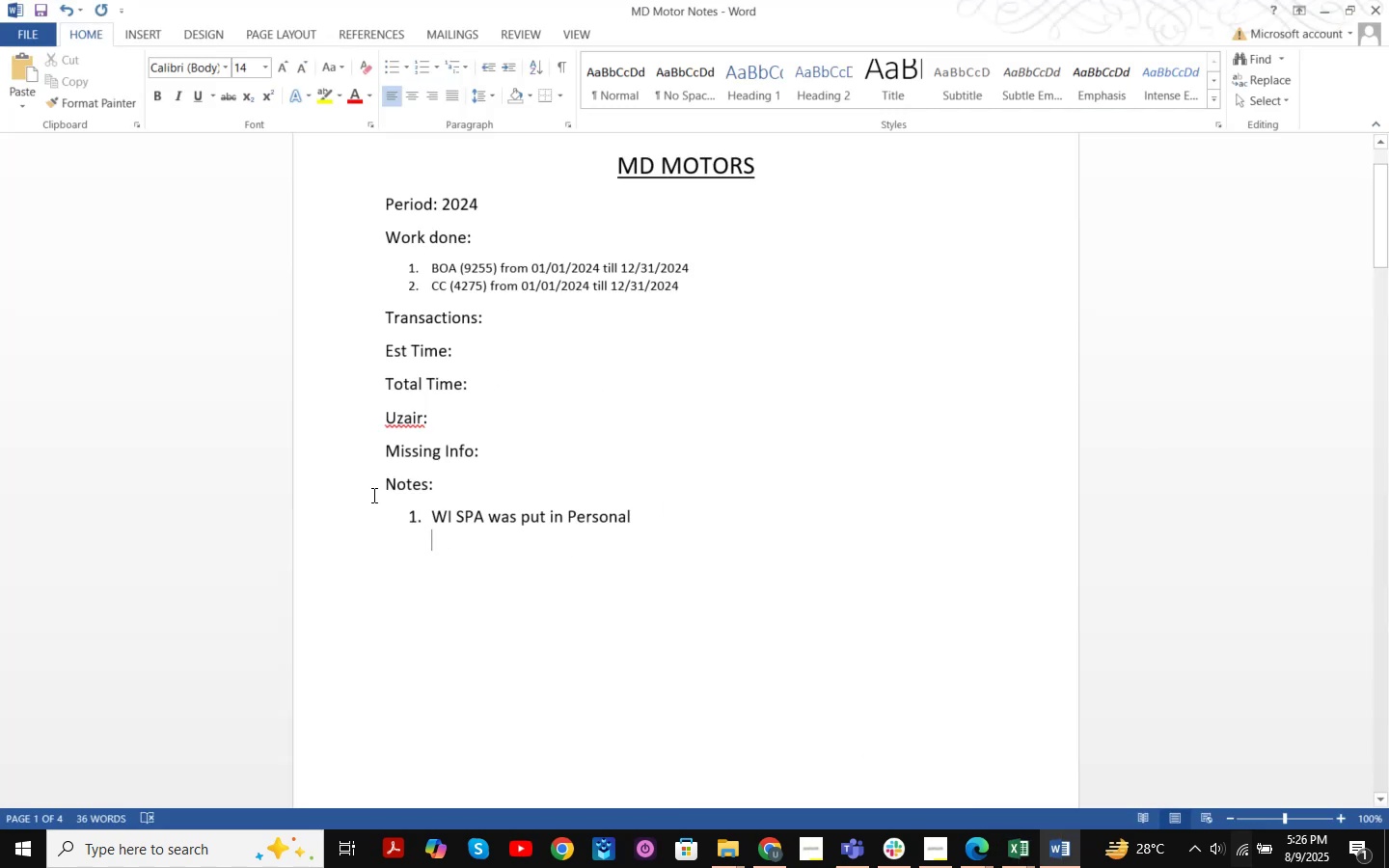 
left_click([668, 519])
 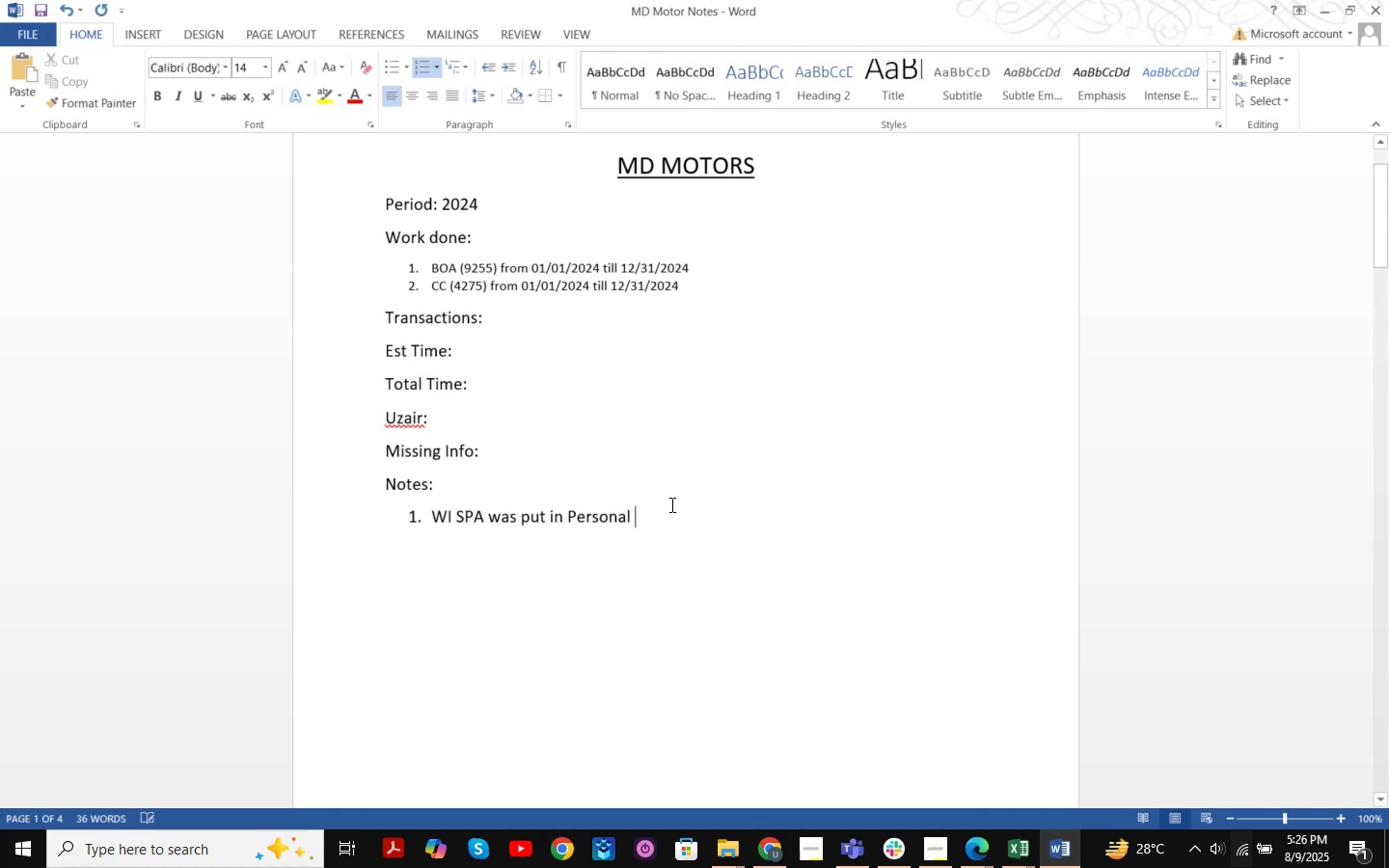 
key(NumpadEnter)
type(Power bad )
key(Backspace)
key(Backspace)
type(g was put in Supplies & Materials )
 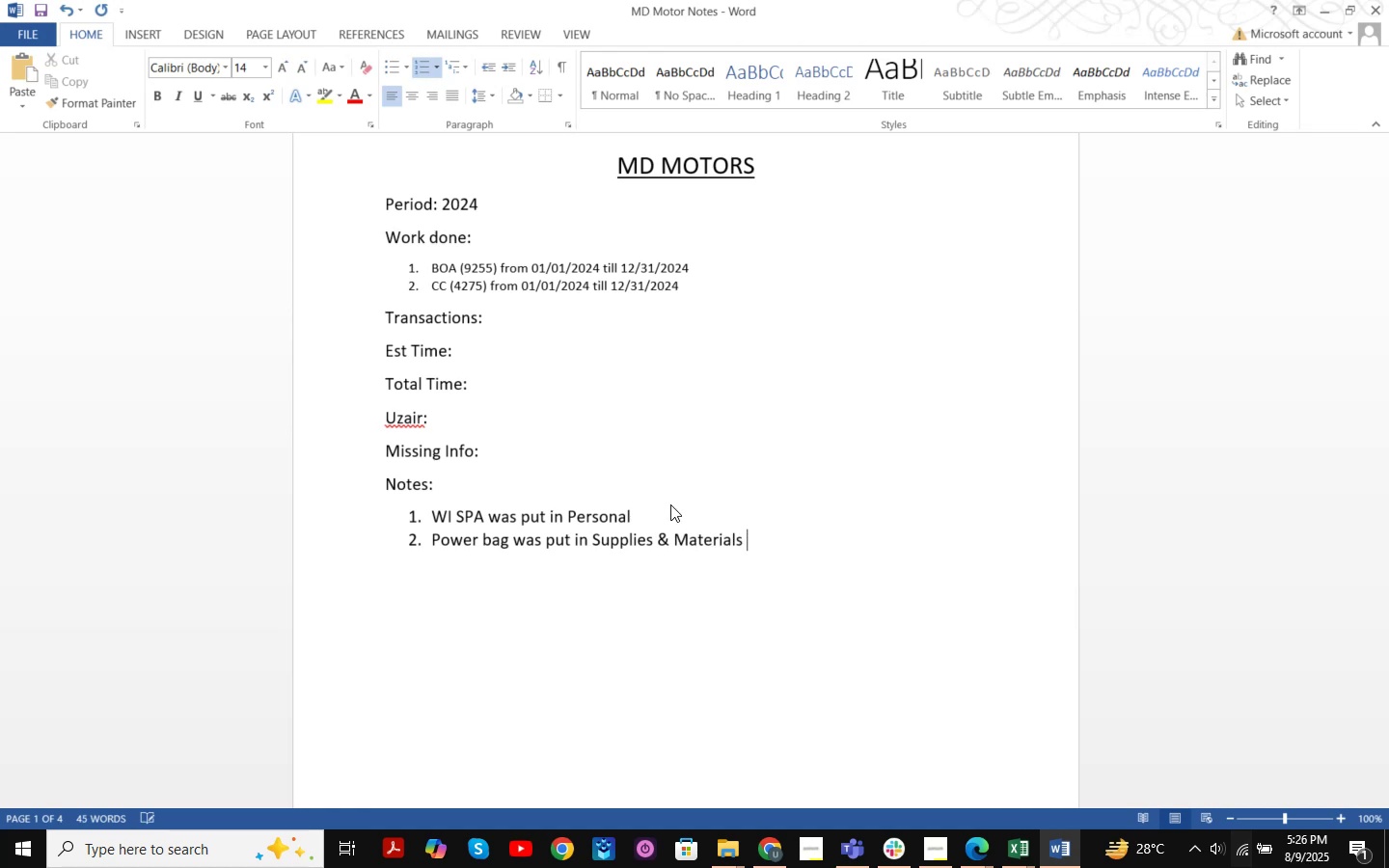 
key(Enter)
 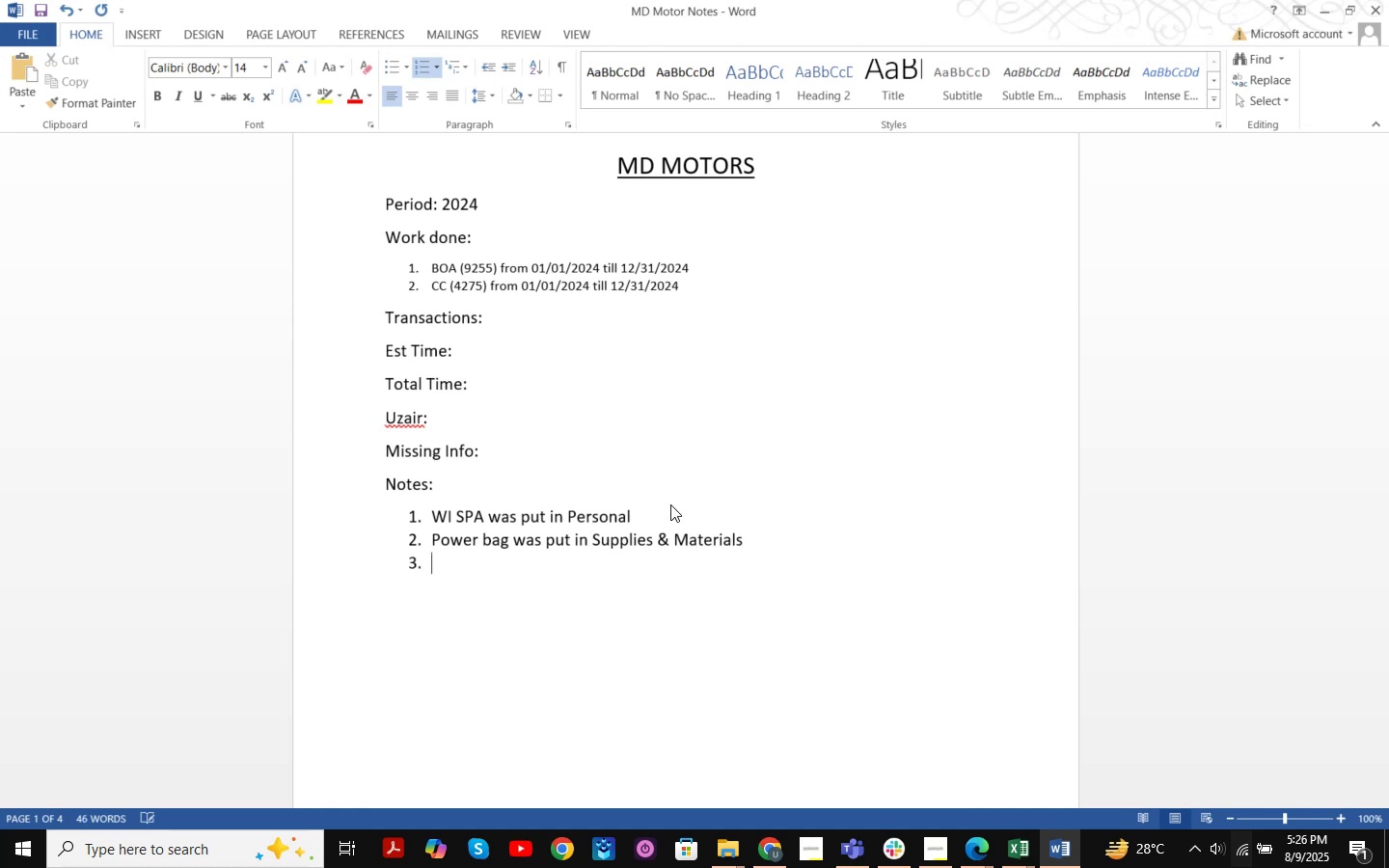 
key(Control+S)
 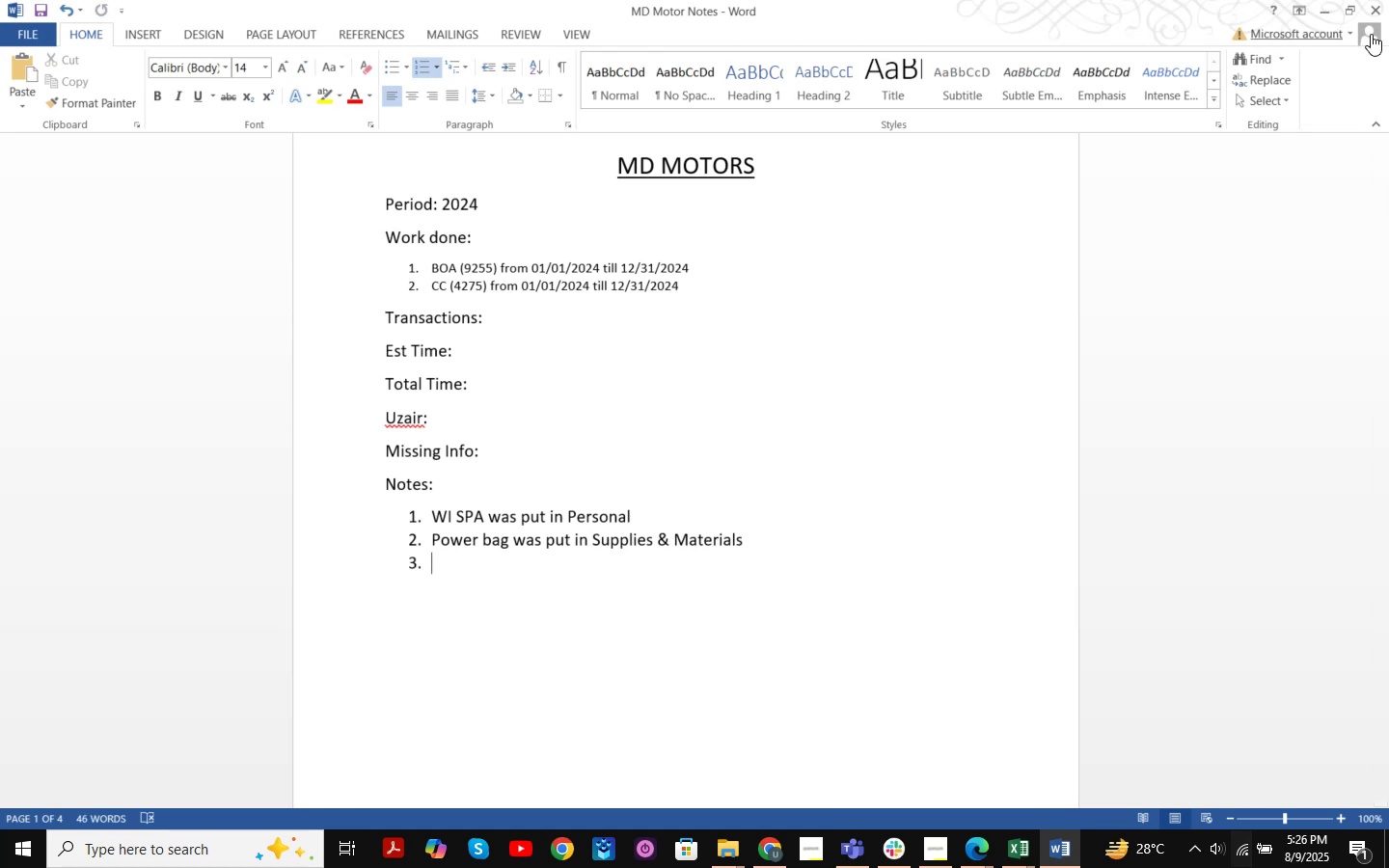 
left_click([1332, 14])
 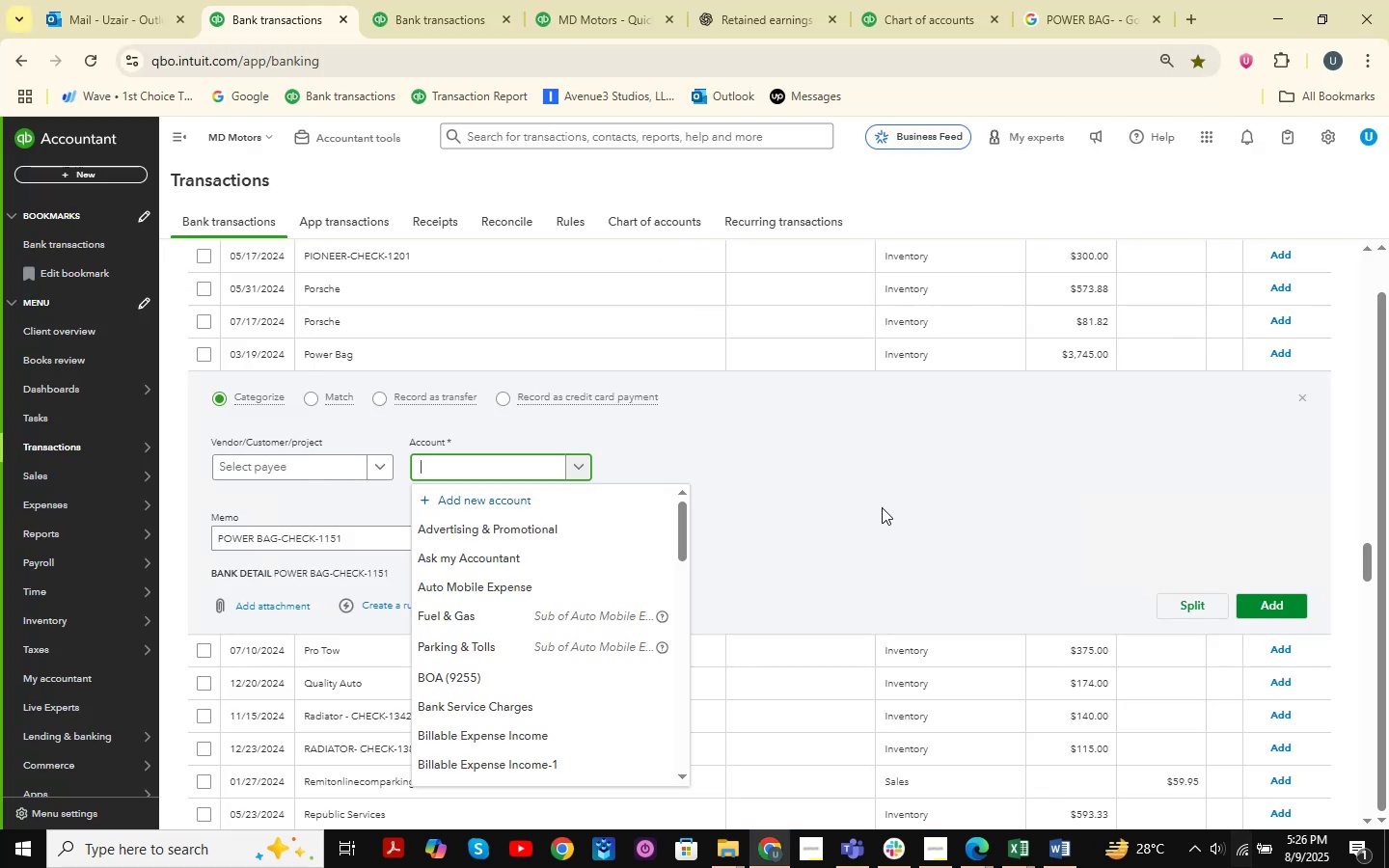 
type(Supplies )
 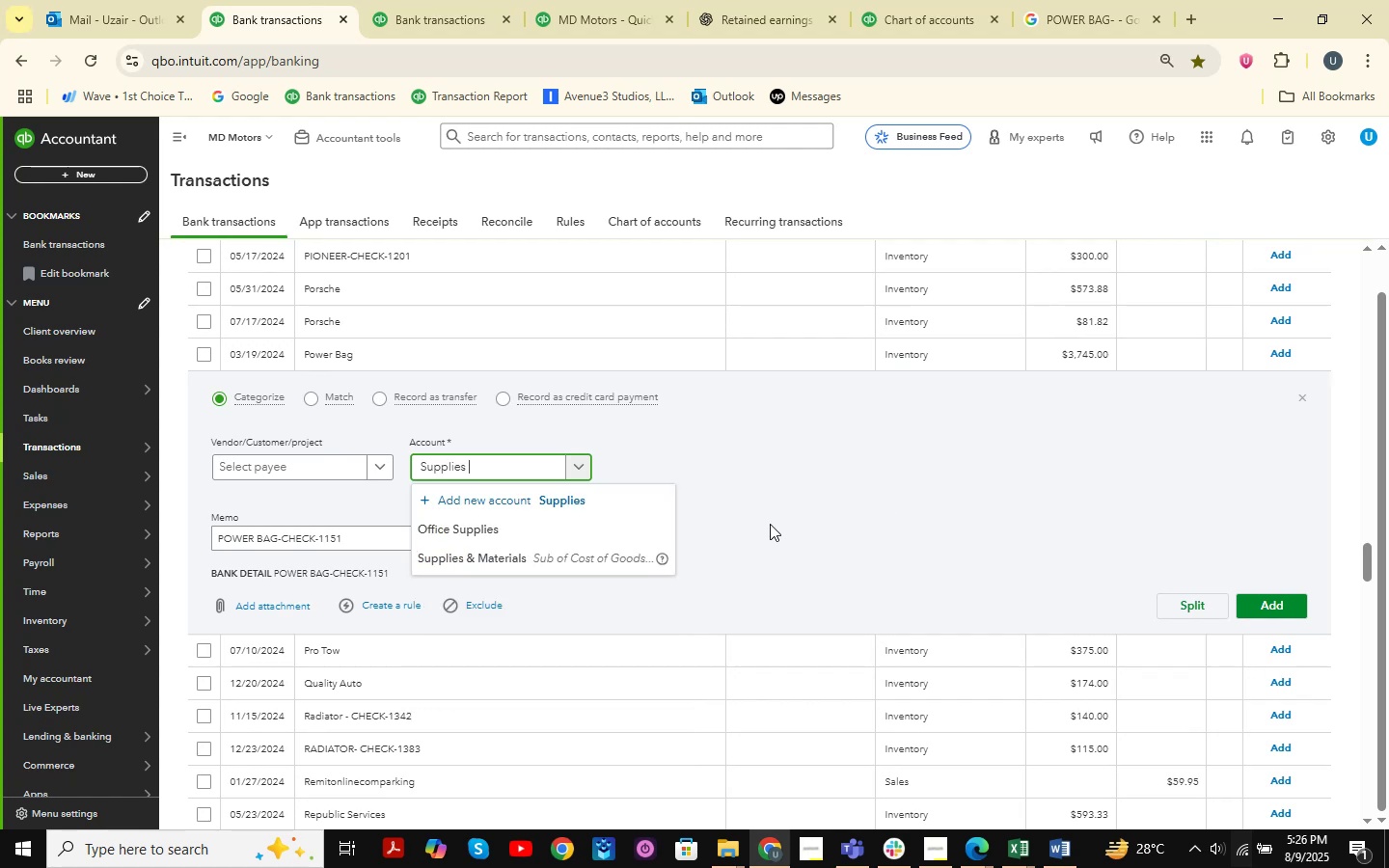 
left_click([595, 557])
 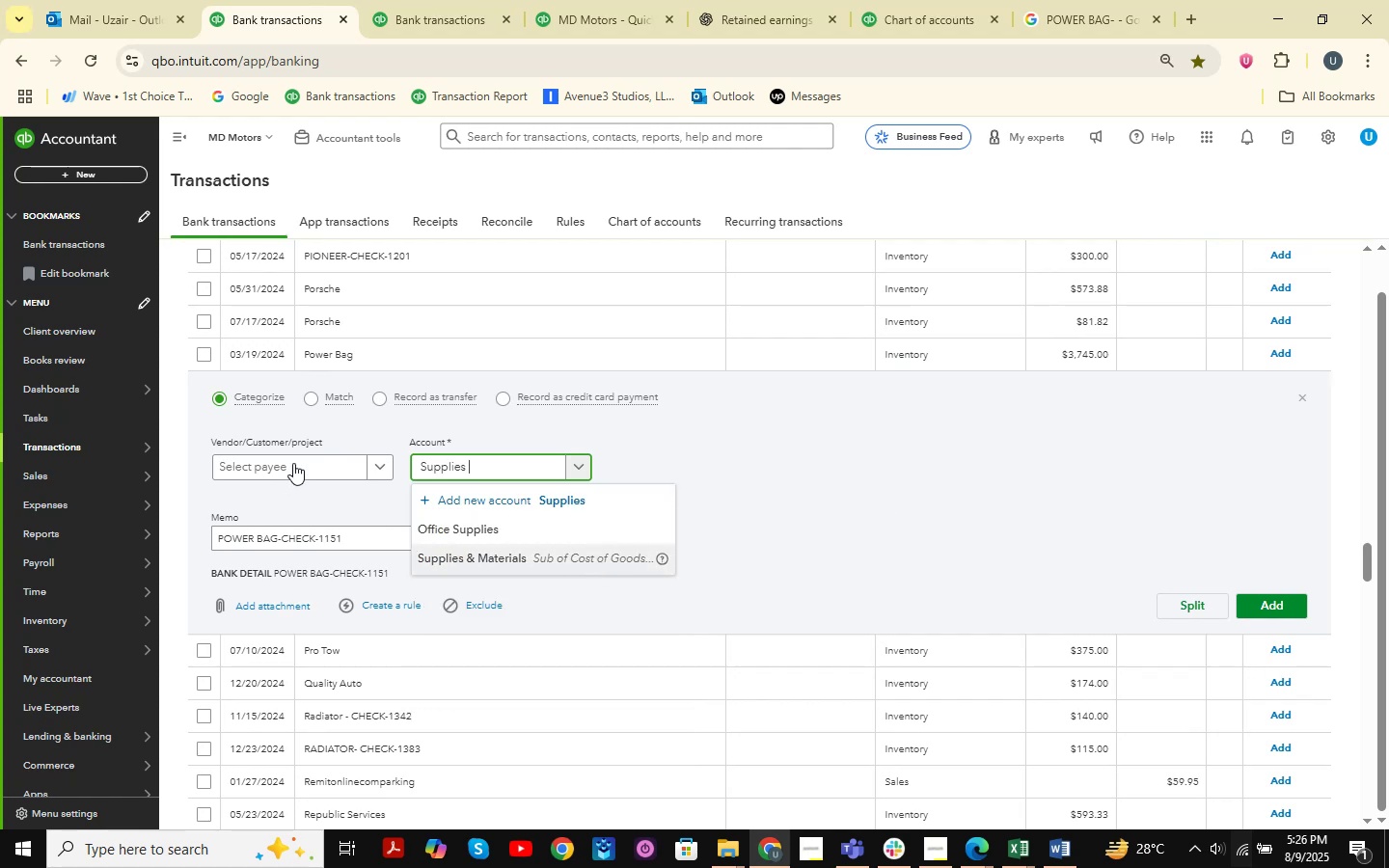 
left_click([293, 463])
 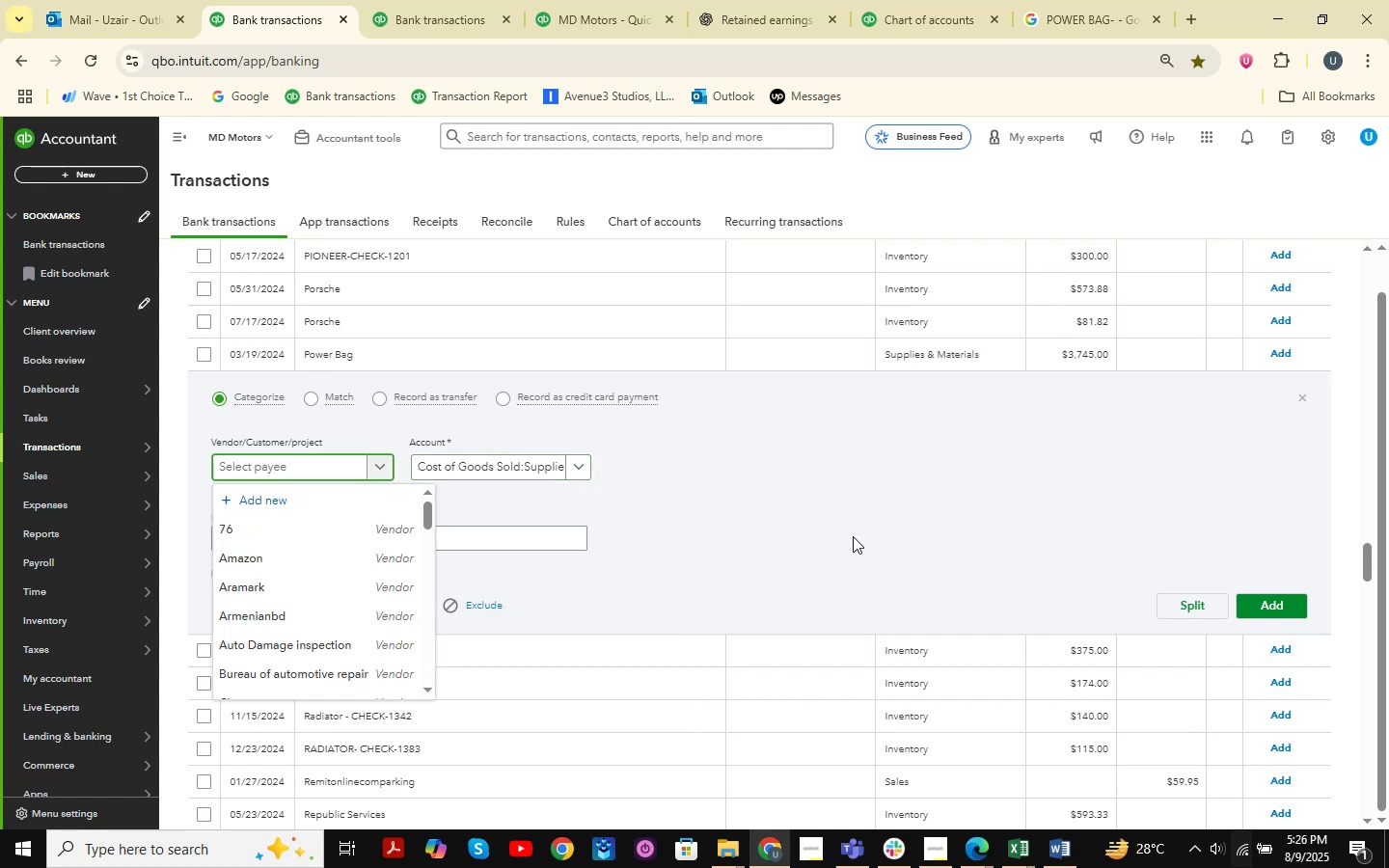 
type(Power Baf )
key(Backspace)
type(g)
key(Backspace)
key(Backspace)
type(g )
 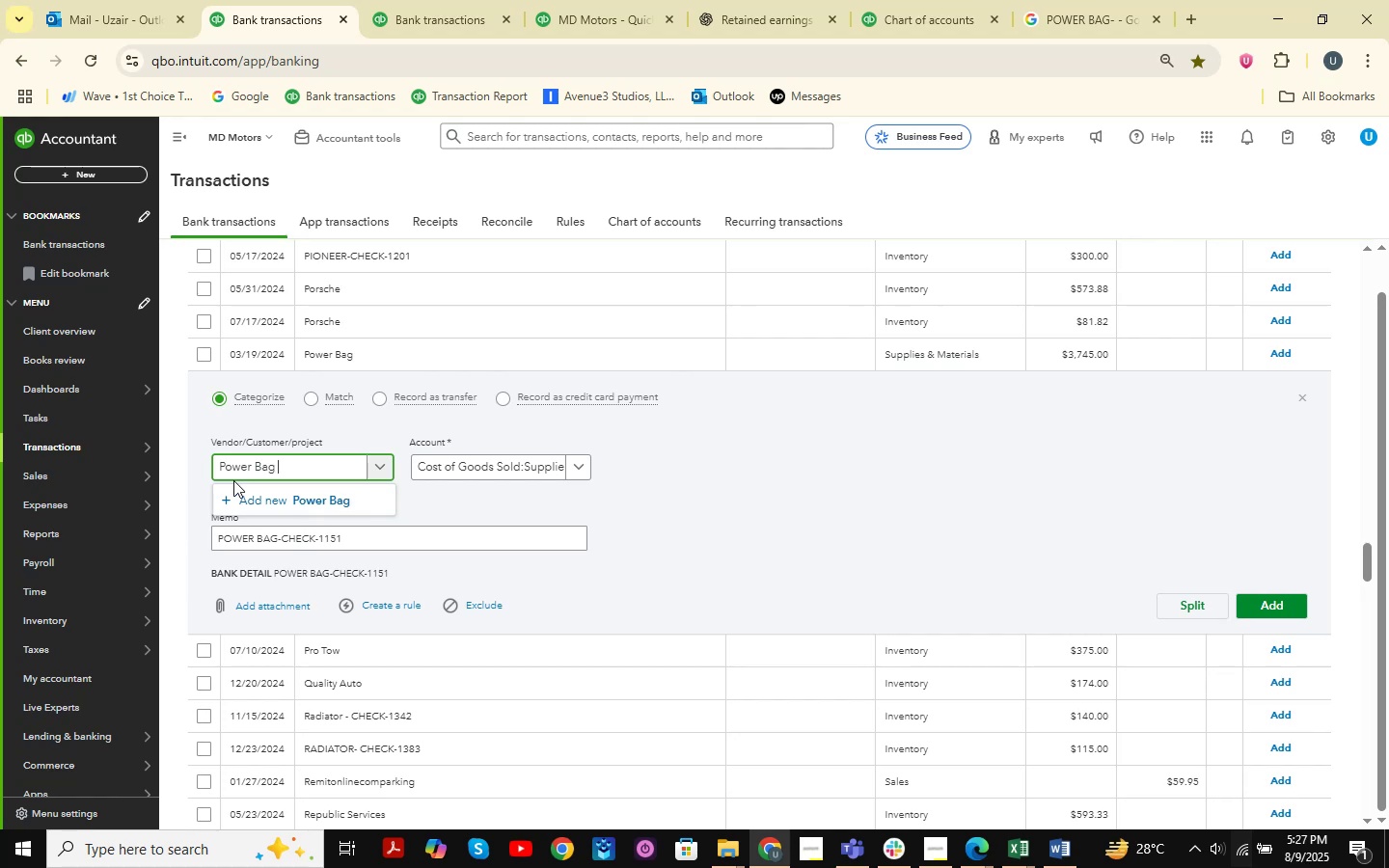 
left_click([289, 508])
 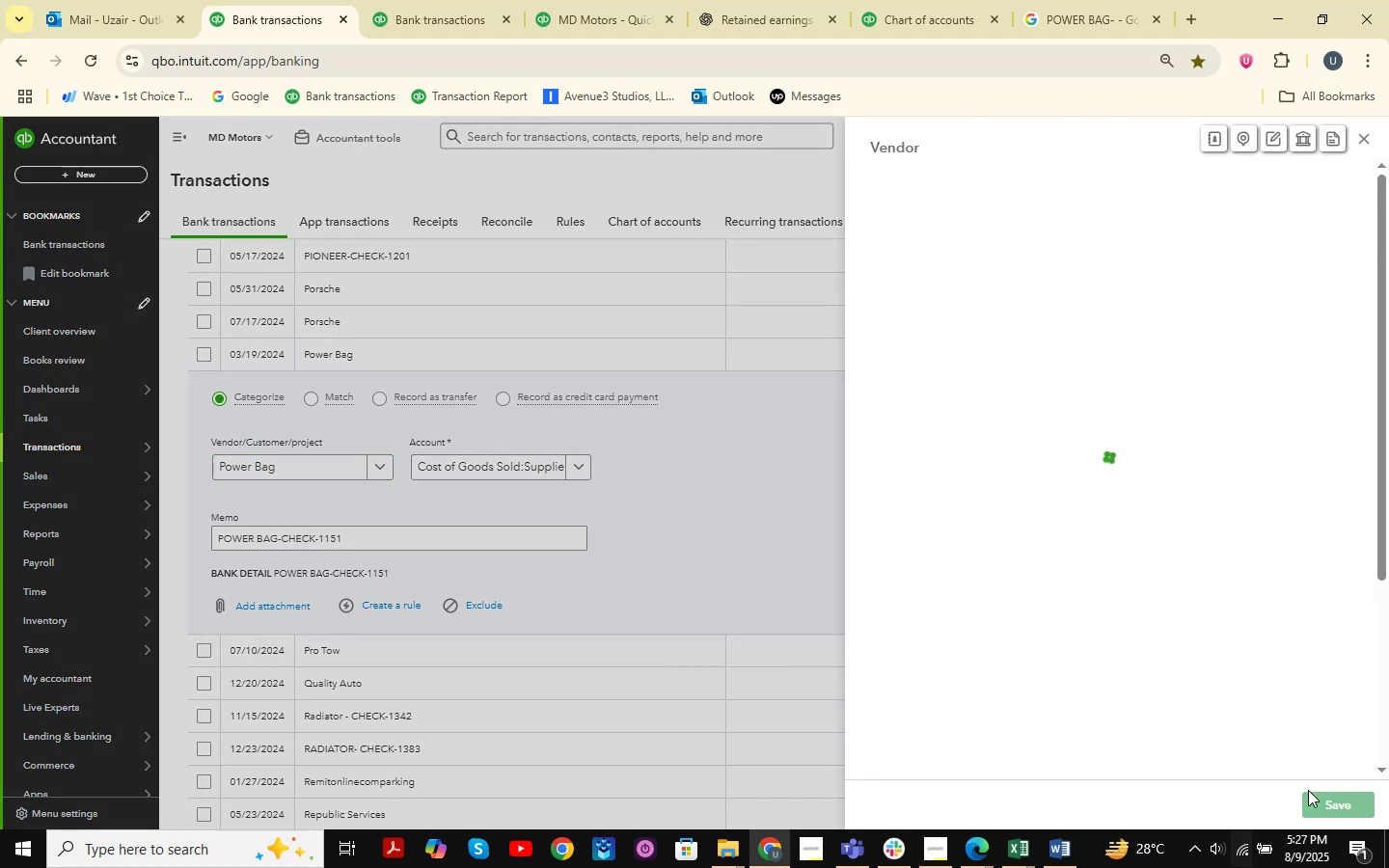 
left_click([1337, 799])
 